 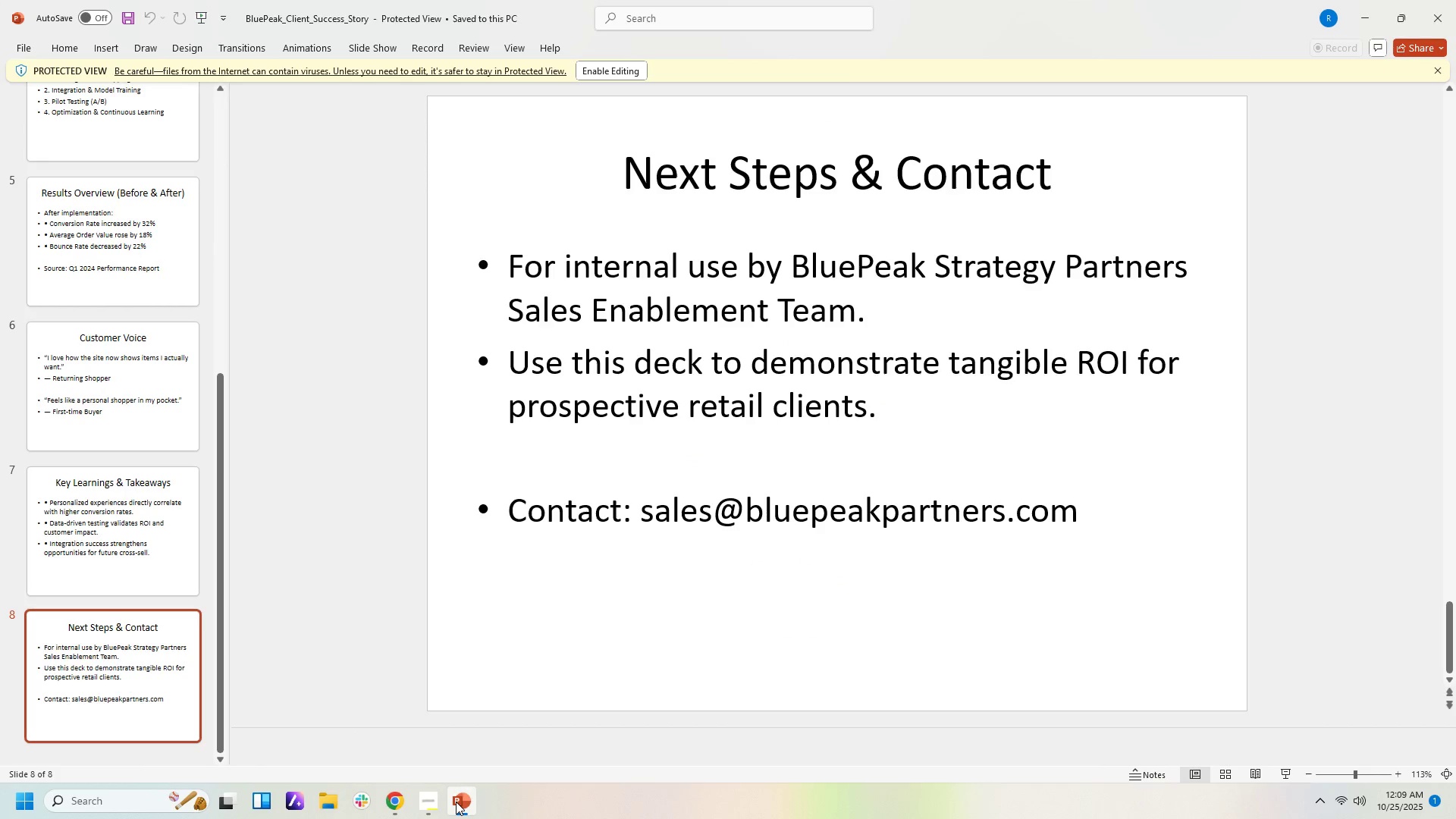 
left_click_drag(start_coordinate=[221, 443], to_coordinate=[231, 118])
 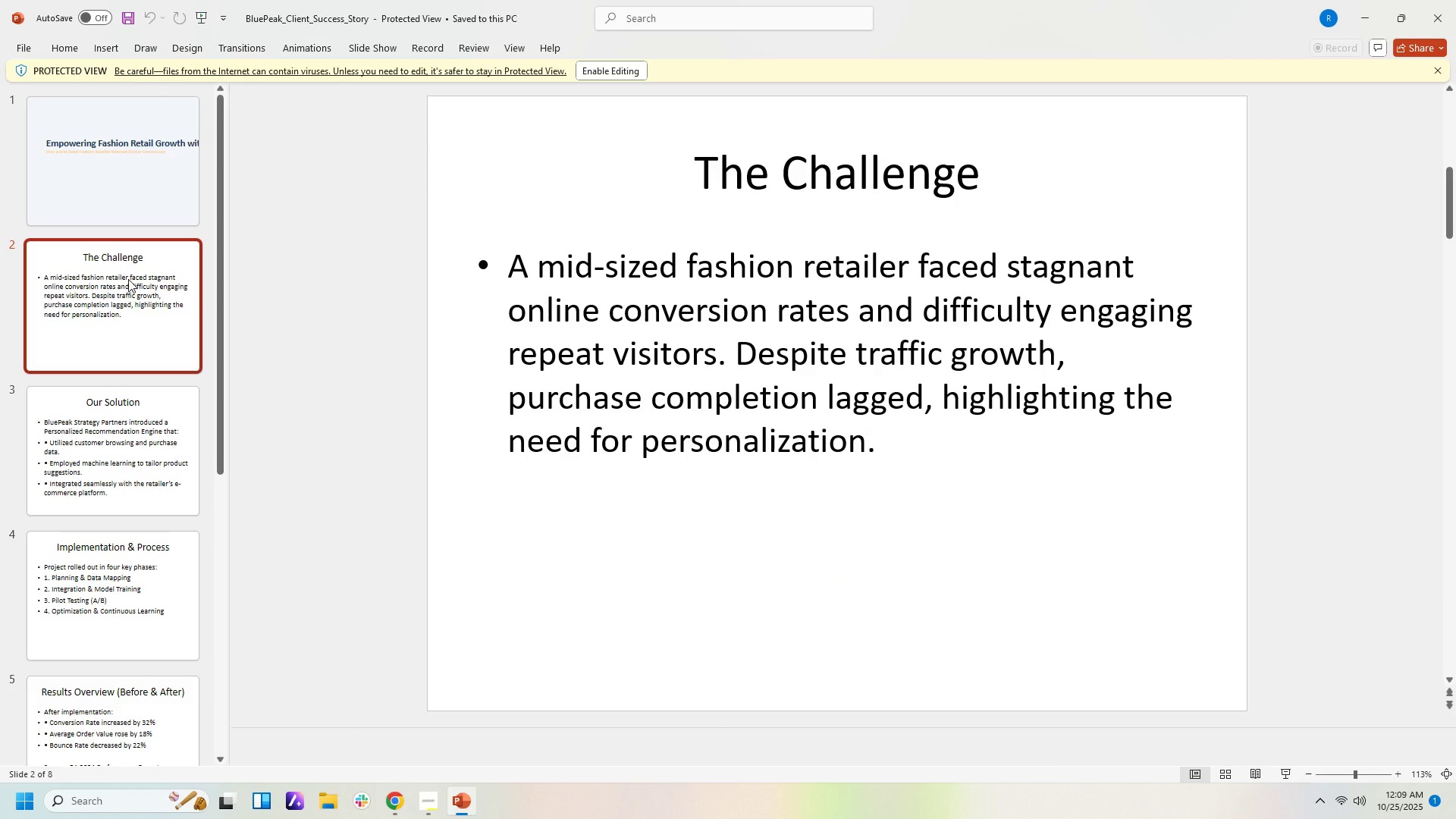 
wait(5.27)
 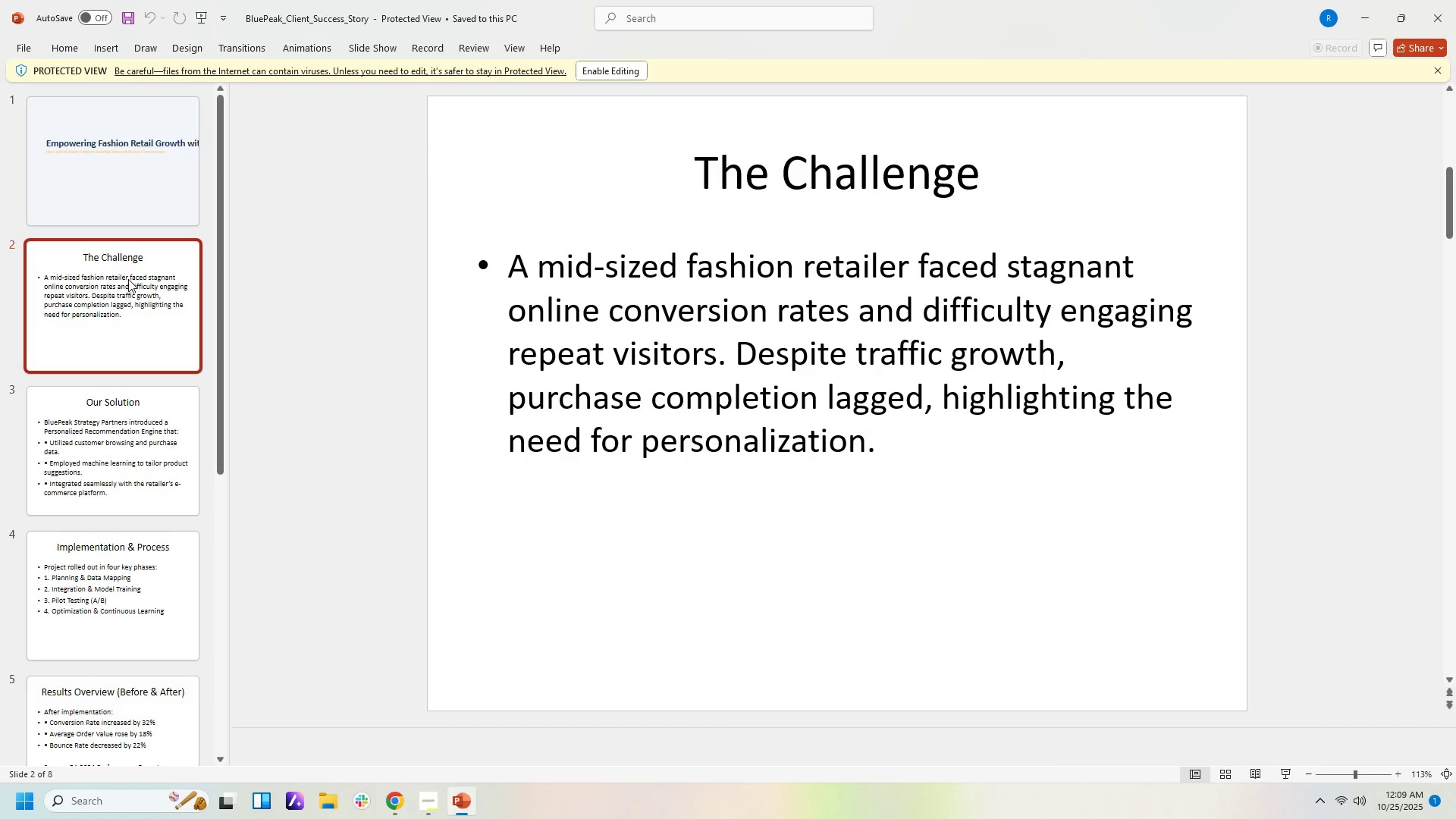 
left_click([104, 416])
 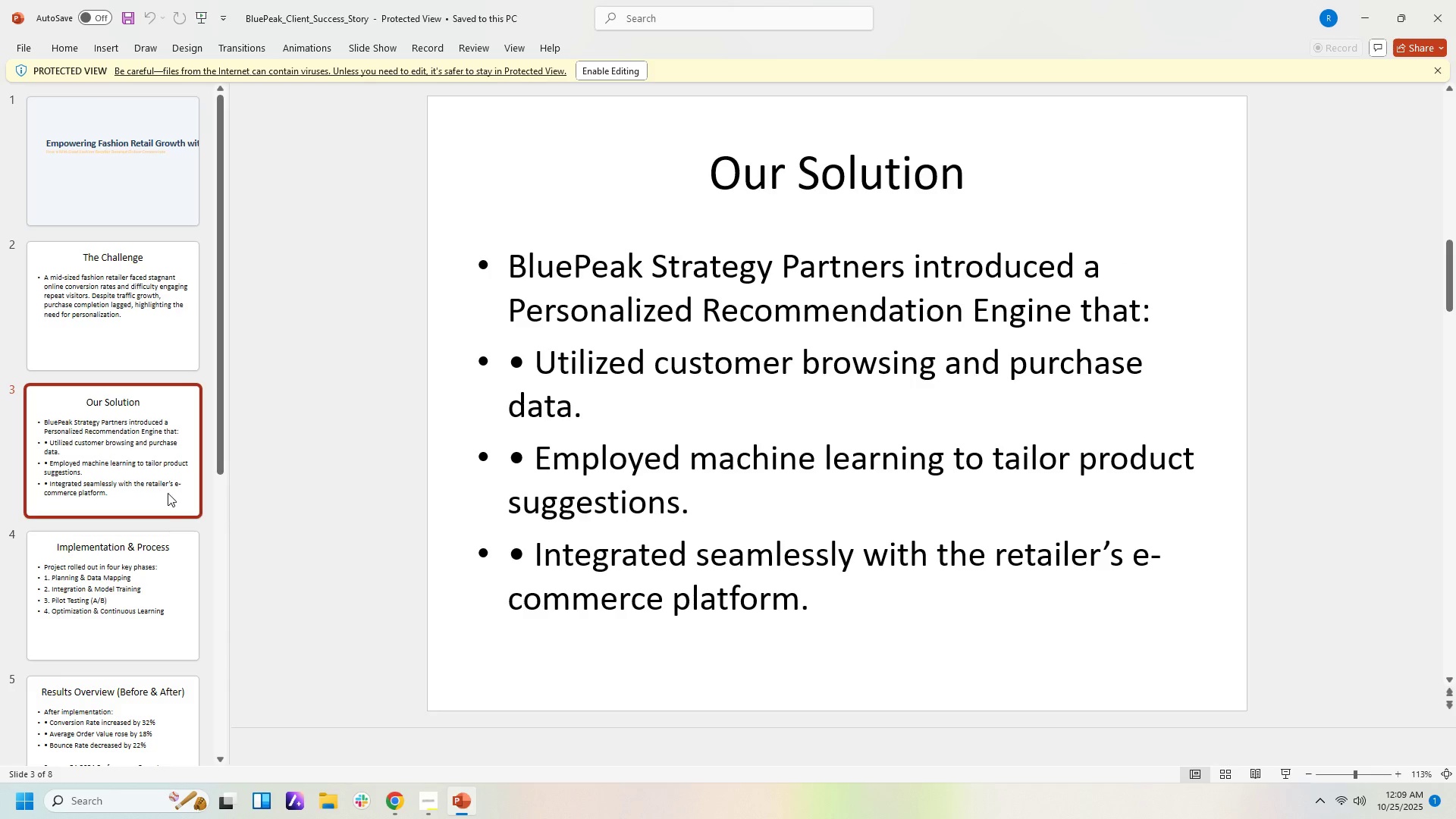 
wait(7.94)
 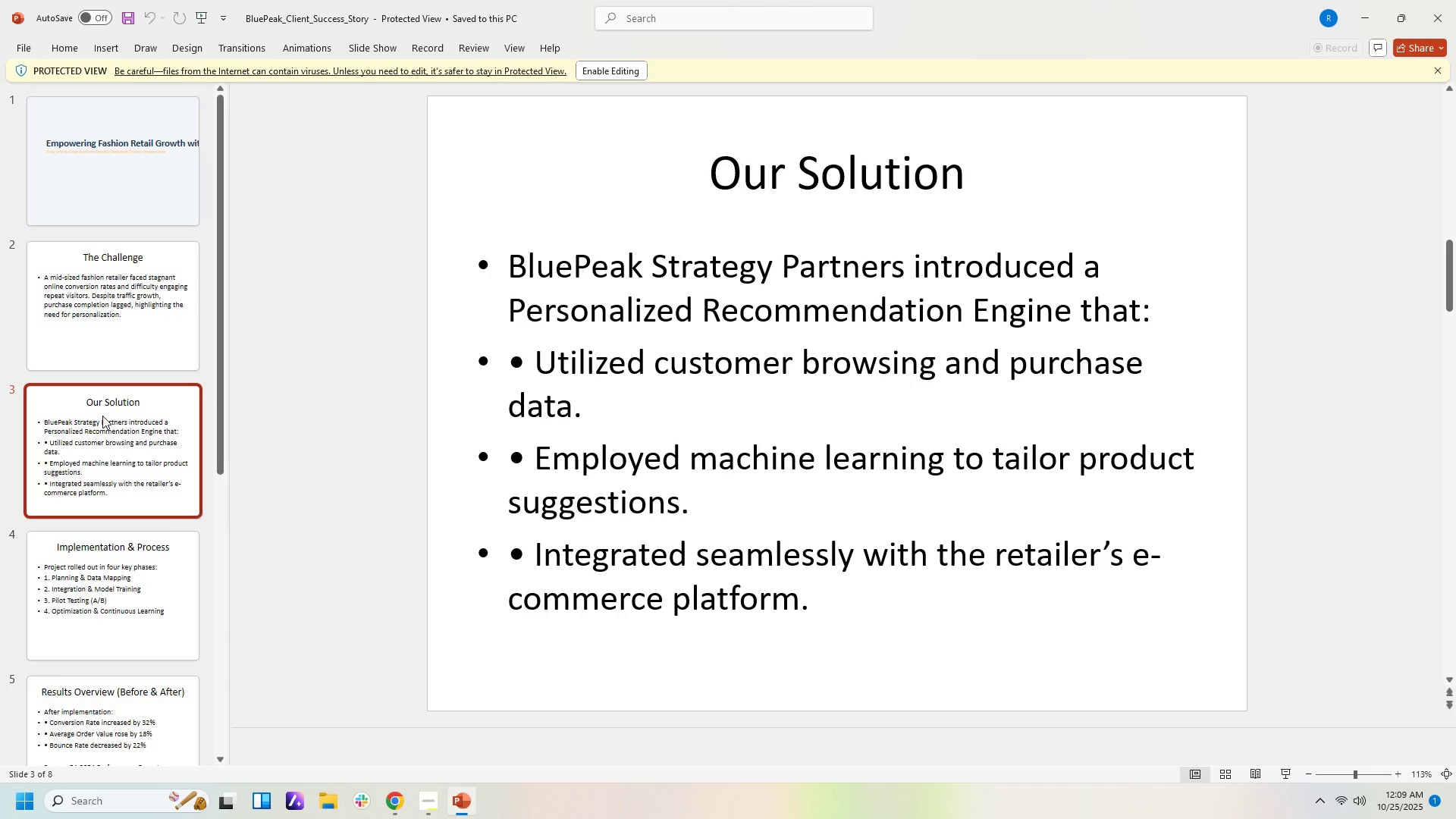 
left_click([385, 809])
 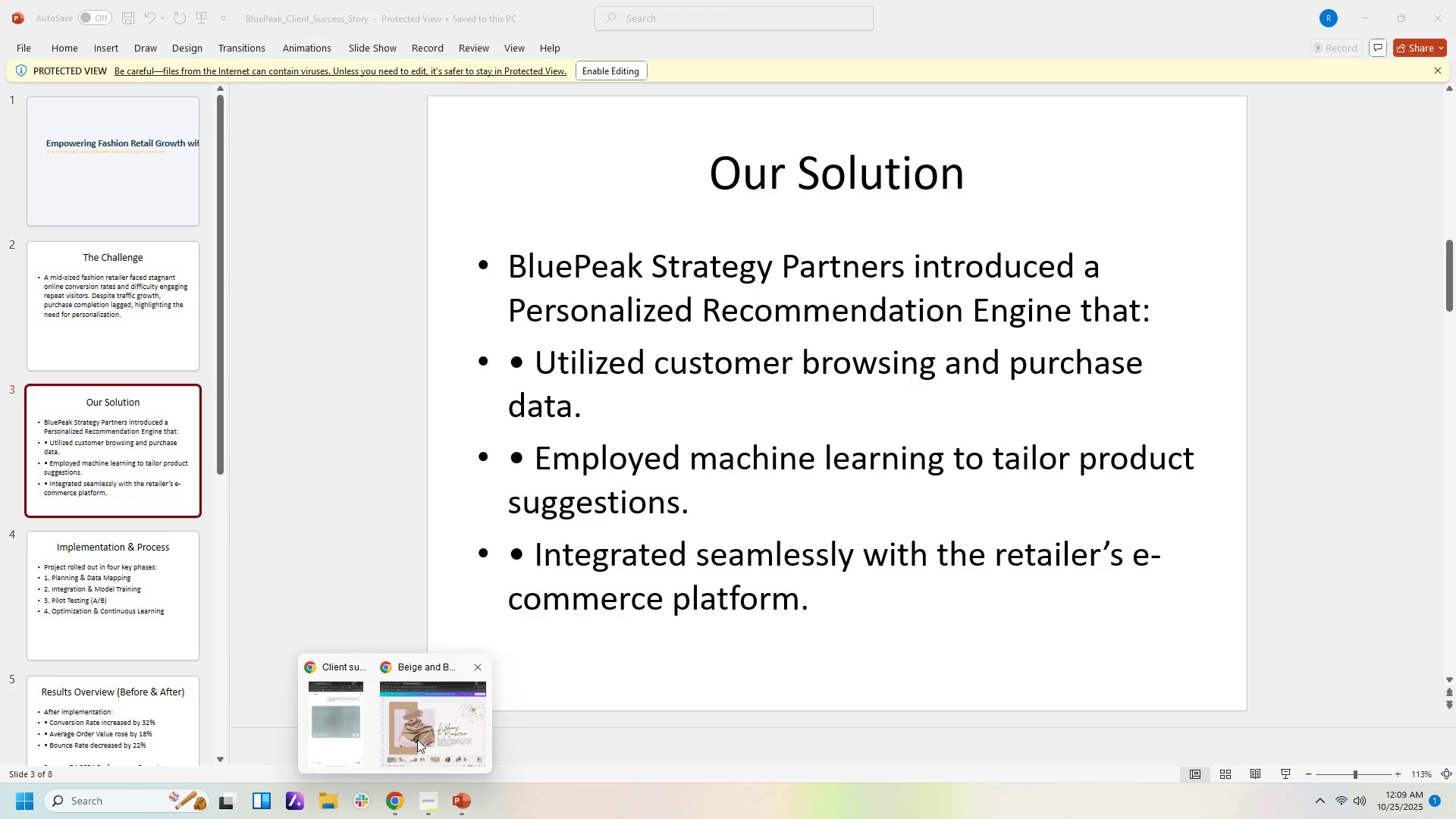 
left_click([419, 740])
 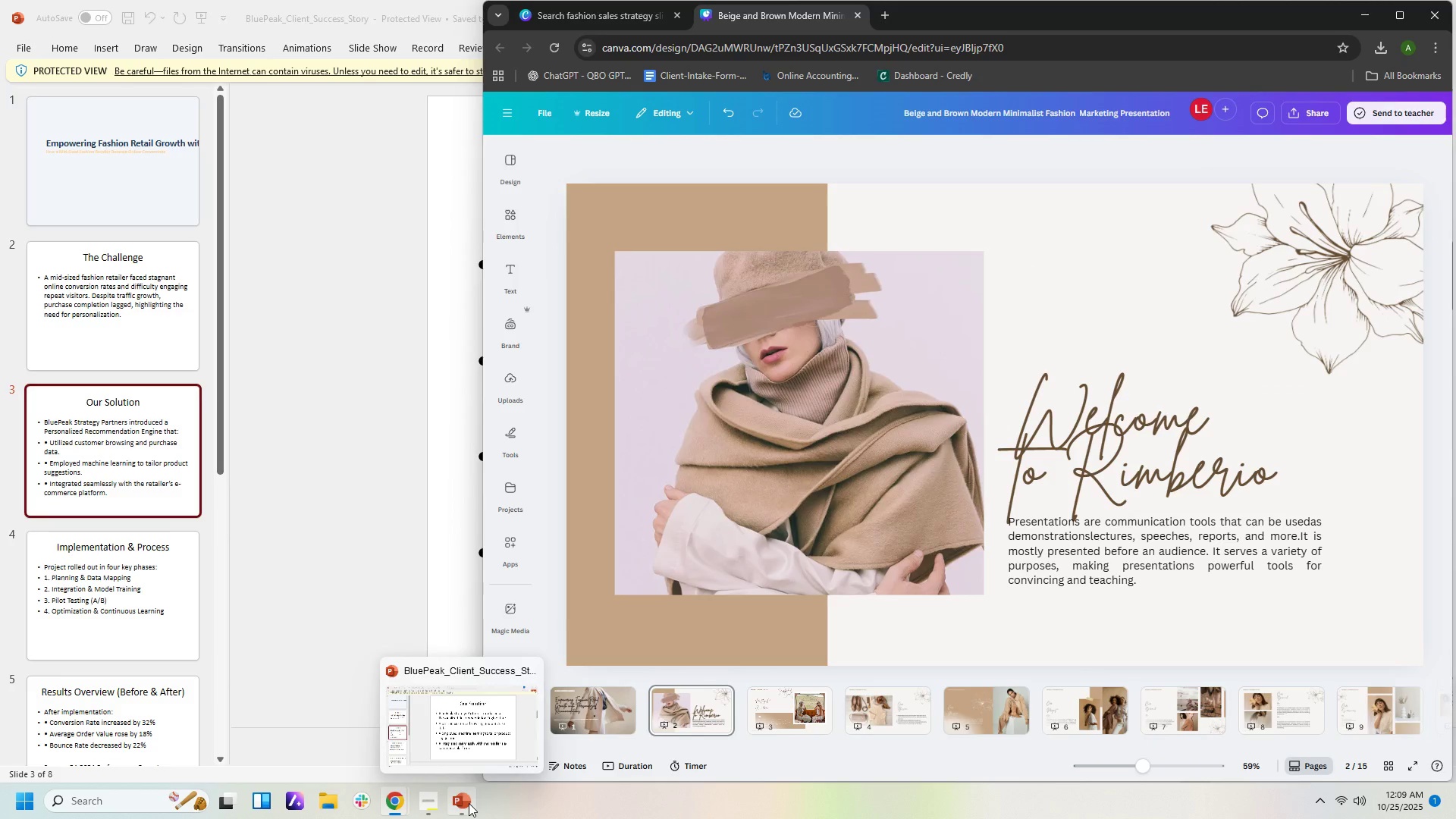 
wait(7.6)
 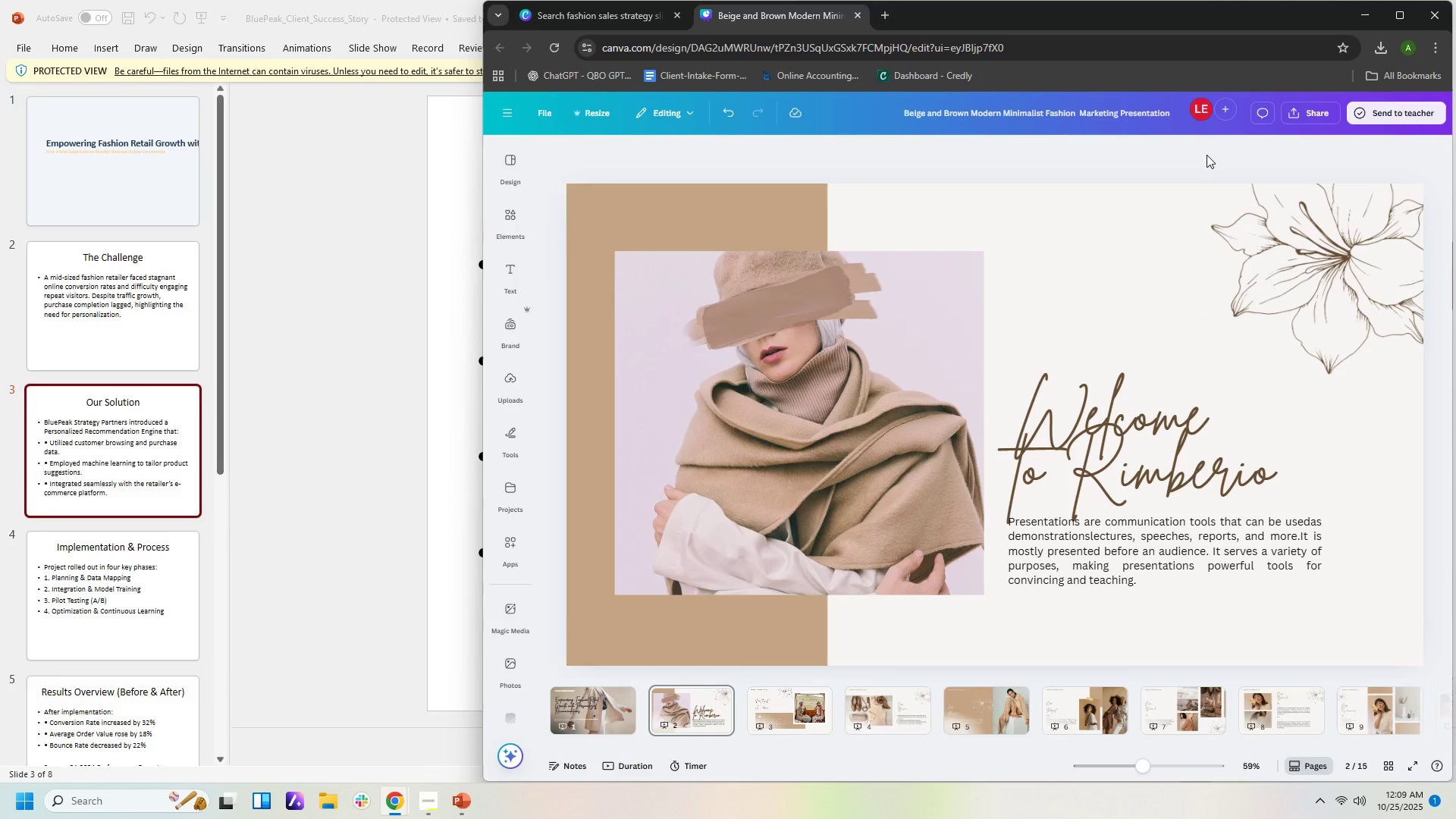 
left_click([1361, 16])
 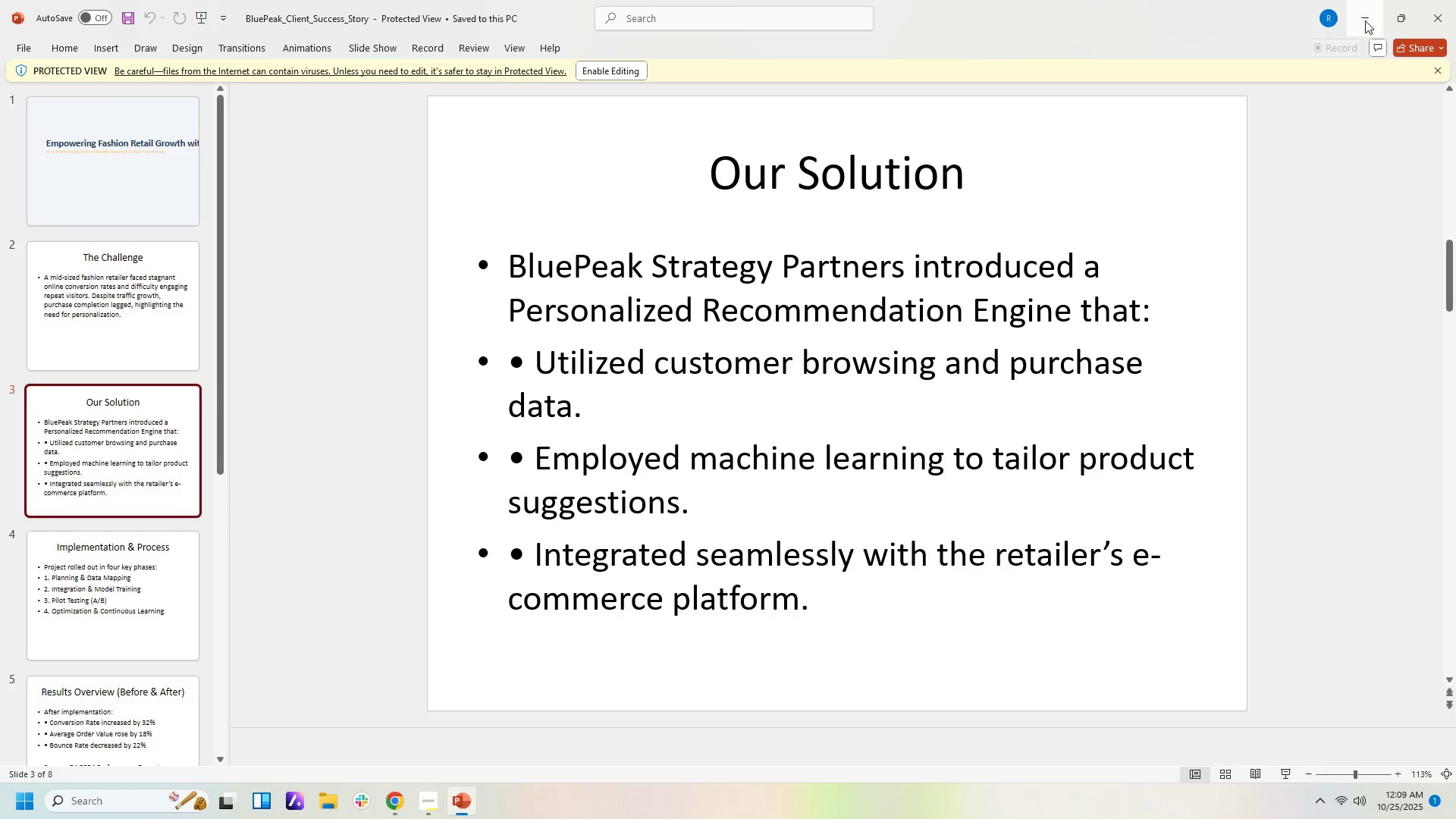 
left_click([1367, 20])
 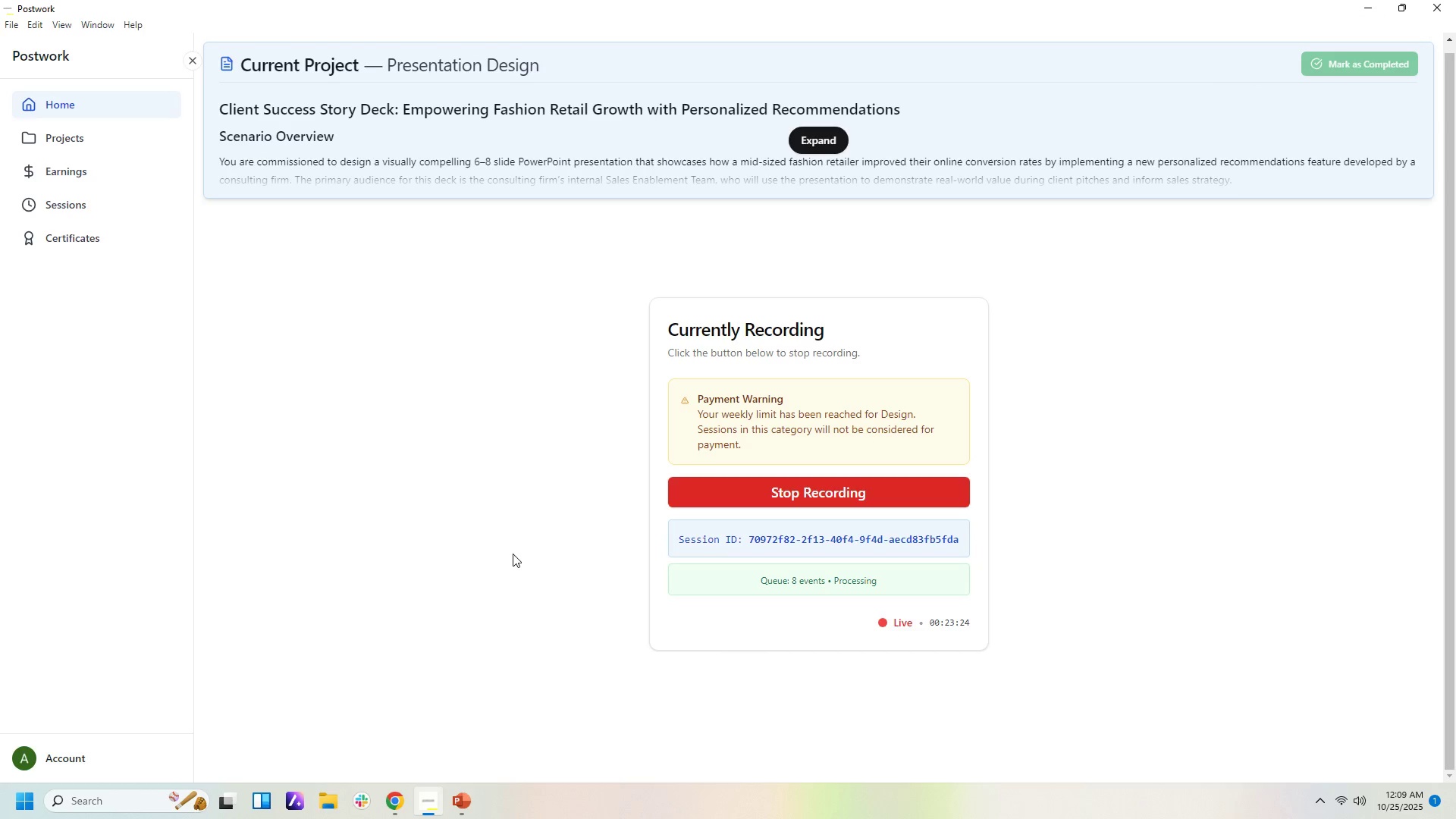 
left_click([400, 807])
 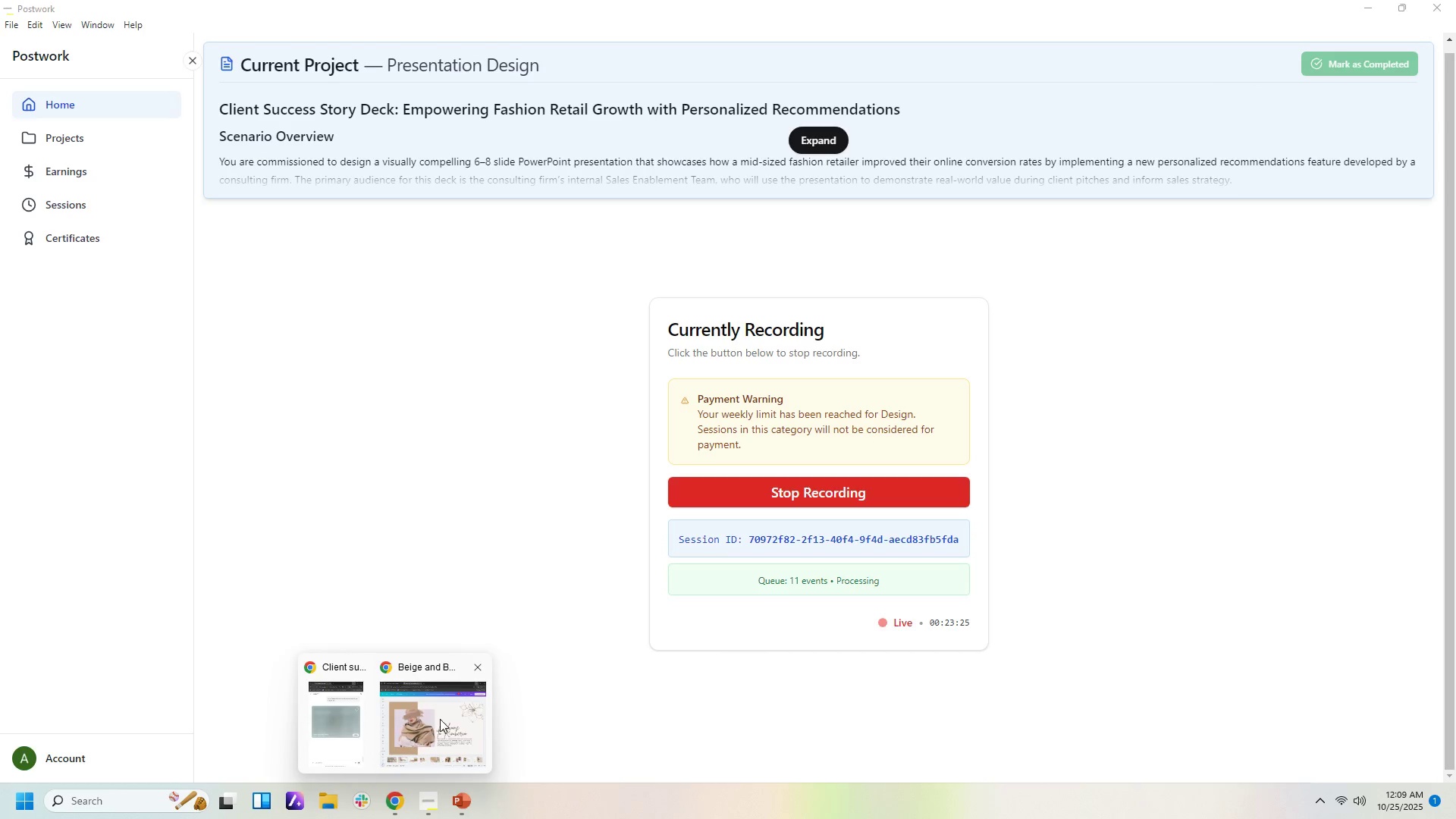 
left_click([440, 719])
 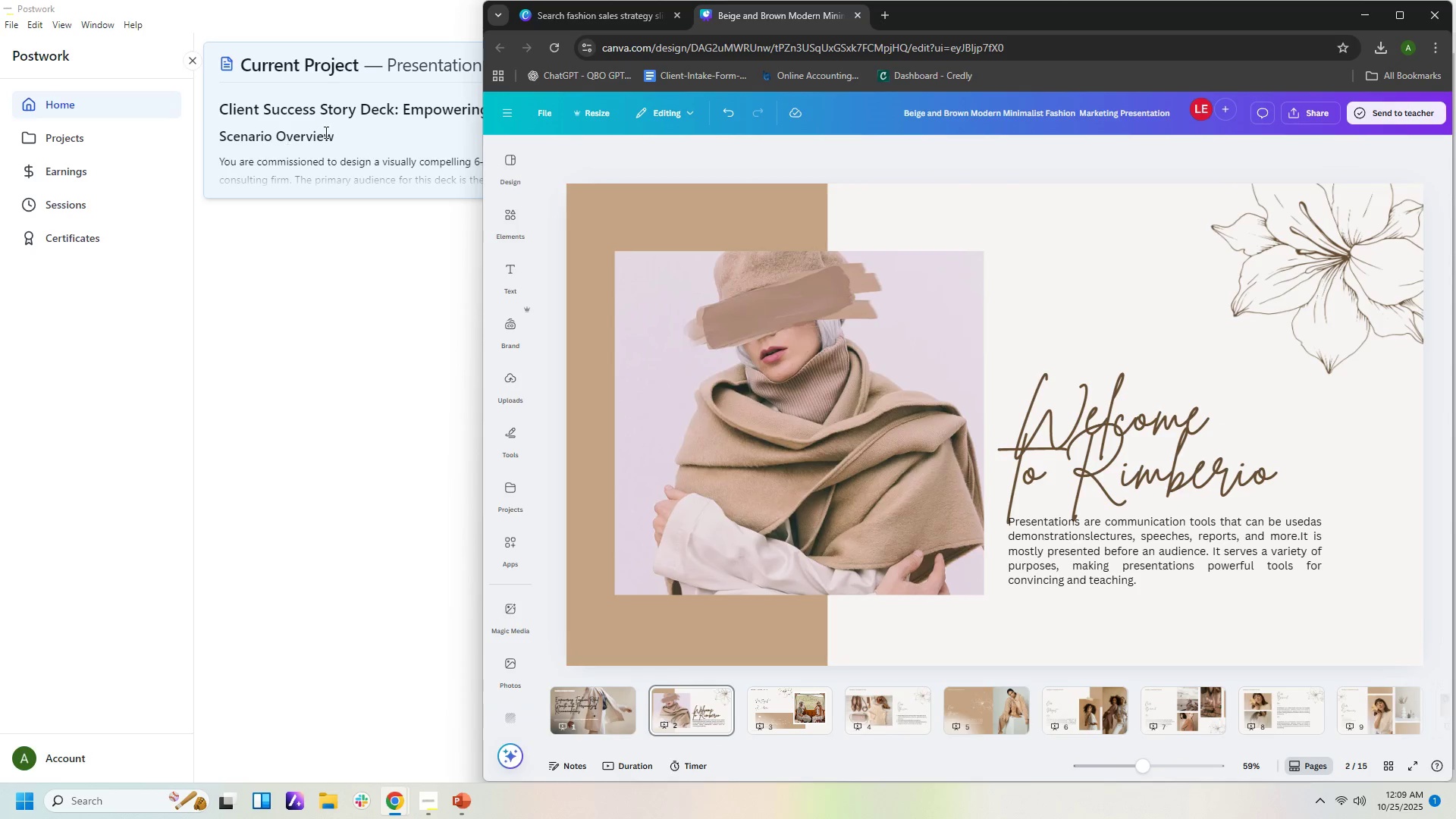 
wait(5.16)
 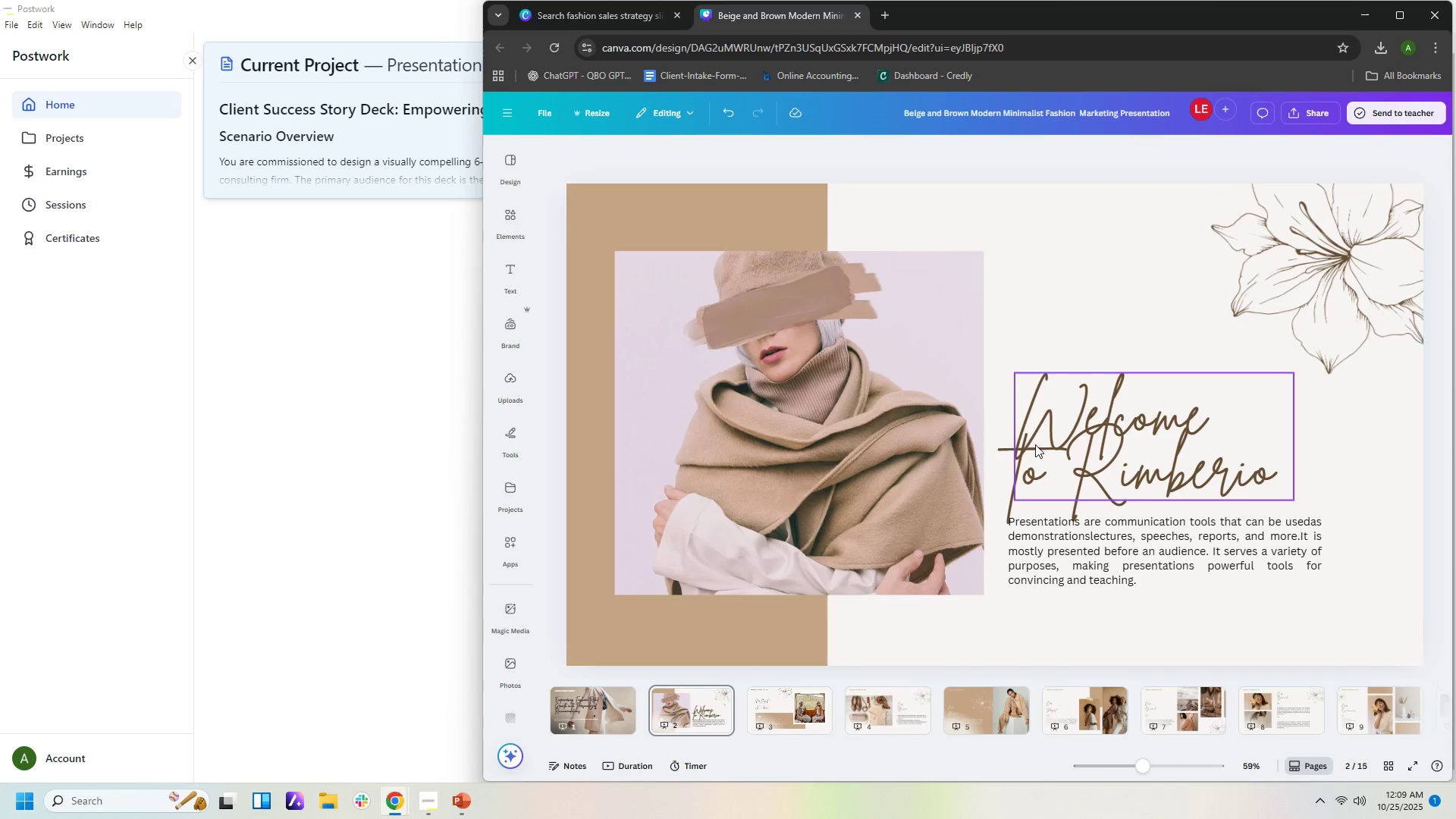 
left_click([397, 802])
 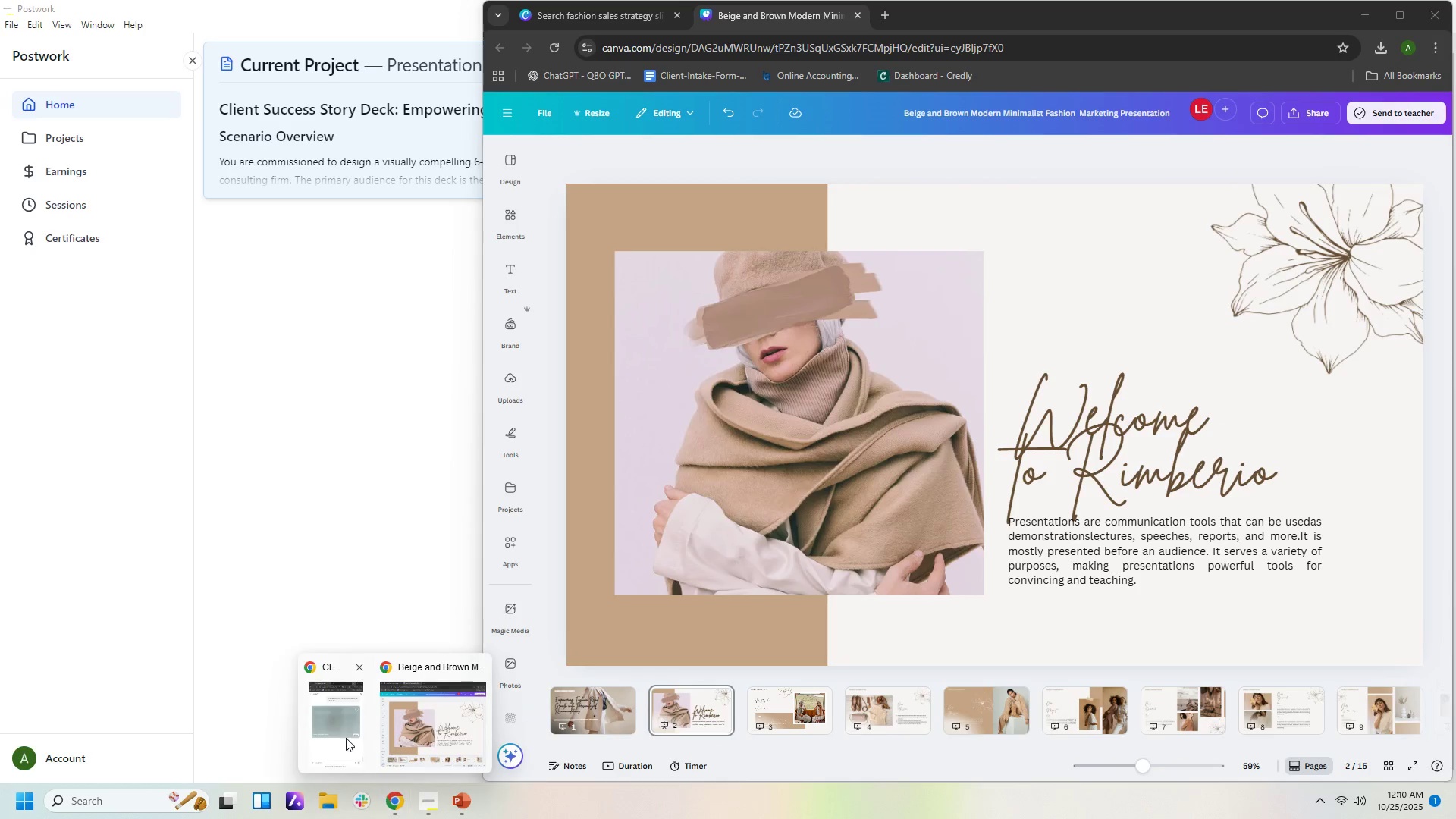 
left_click([346, 738])
 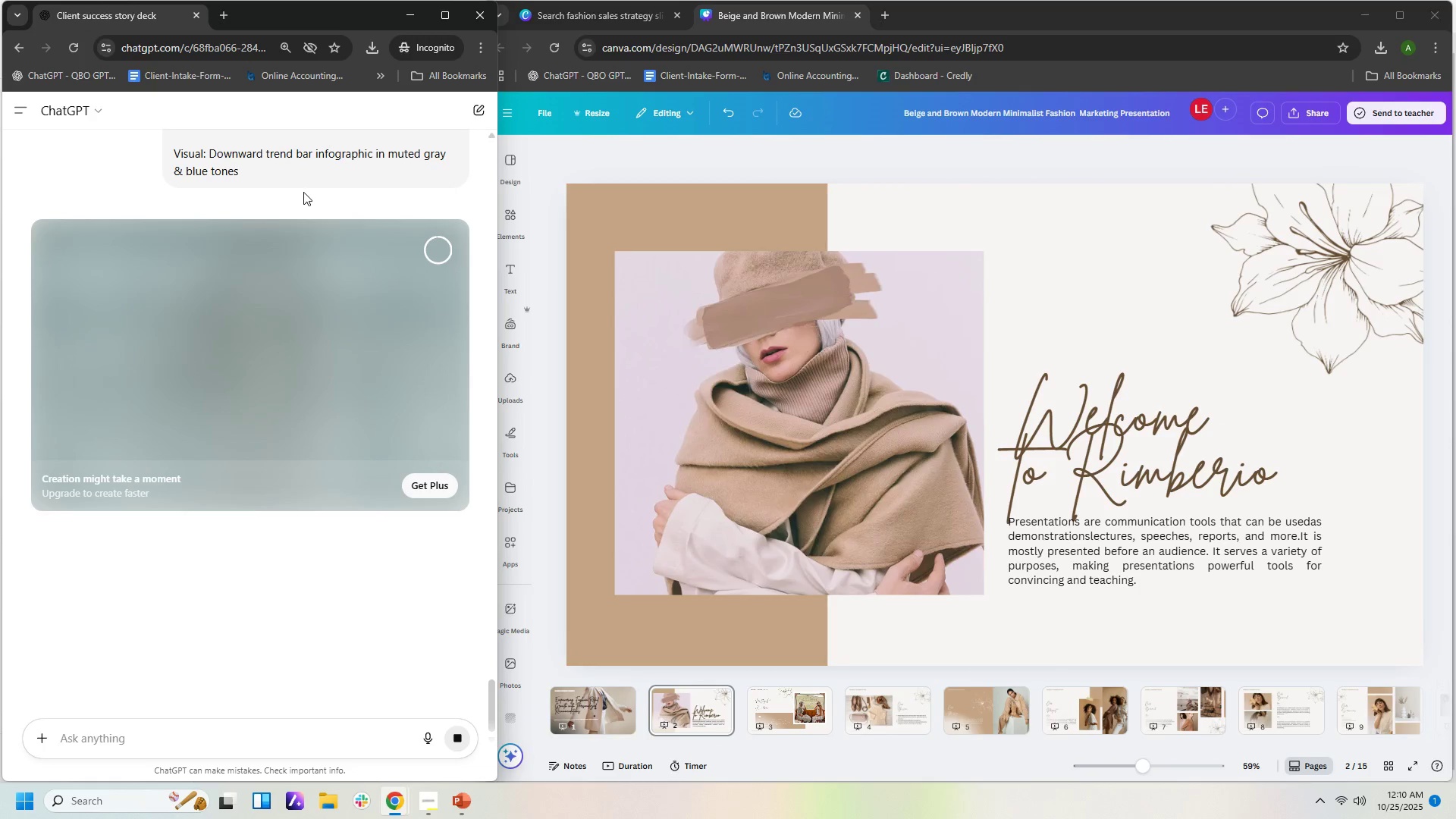 
scroll: coordinate [427, 337], scroll_direction: up, amount: 2.0
 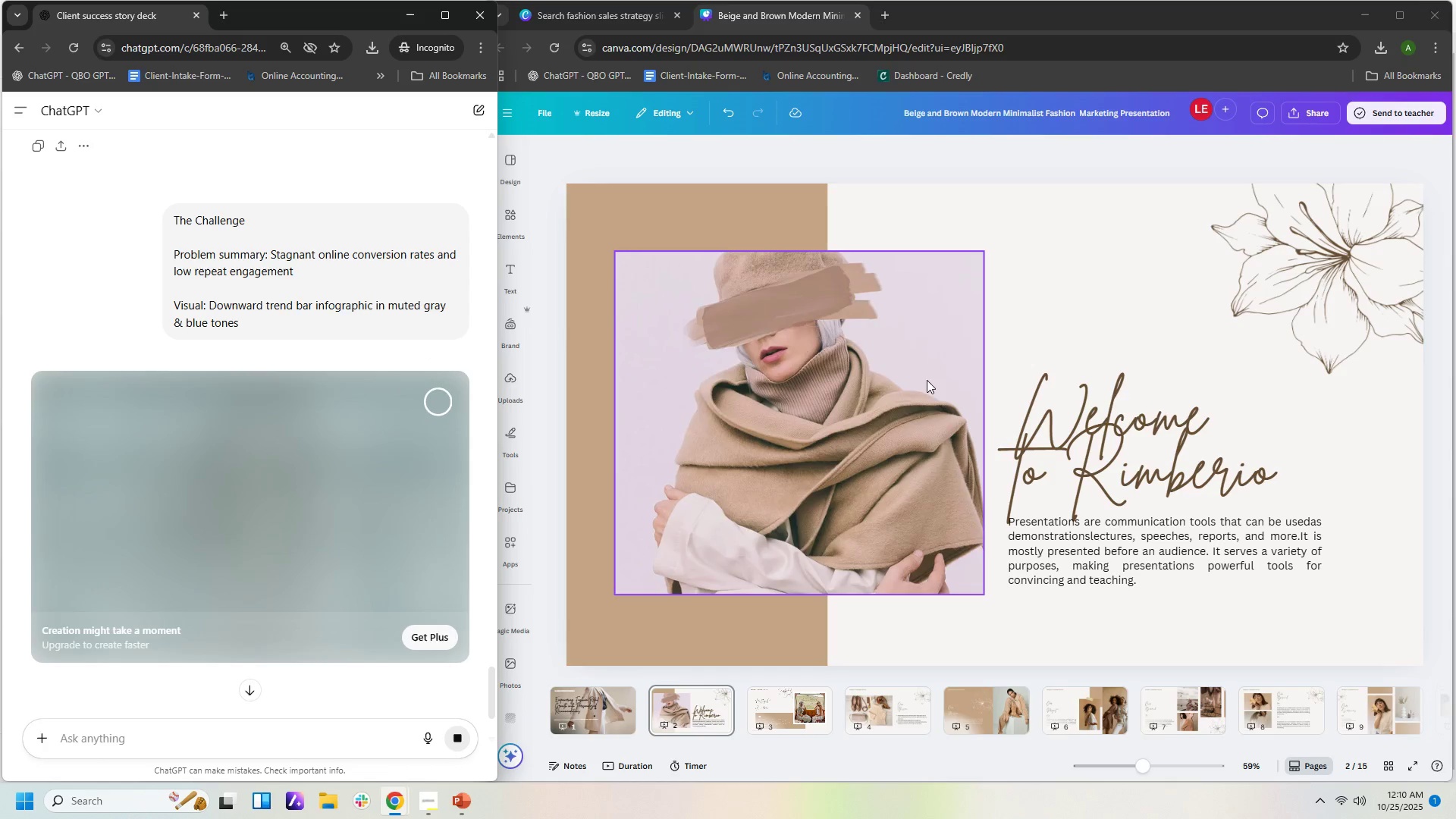 
left_click([1087, 418])
 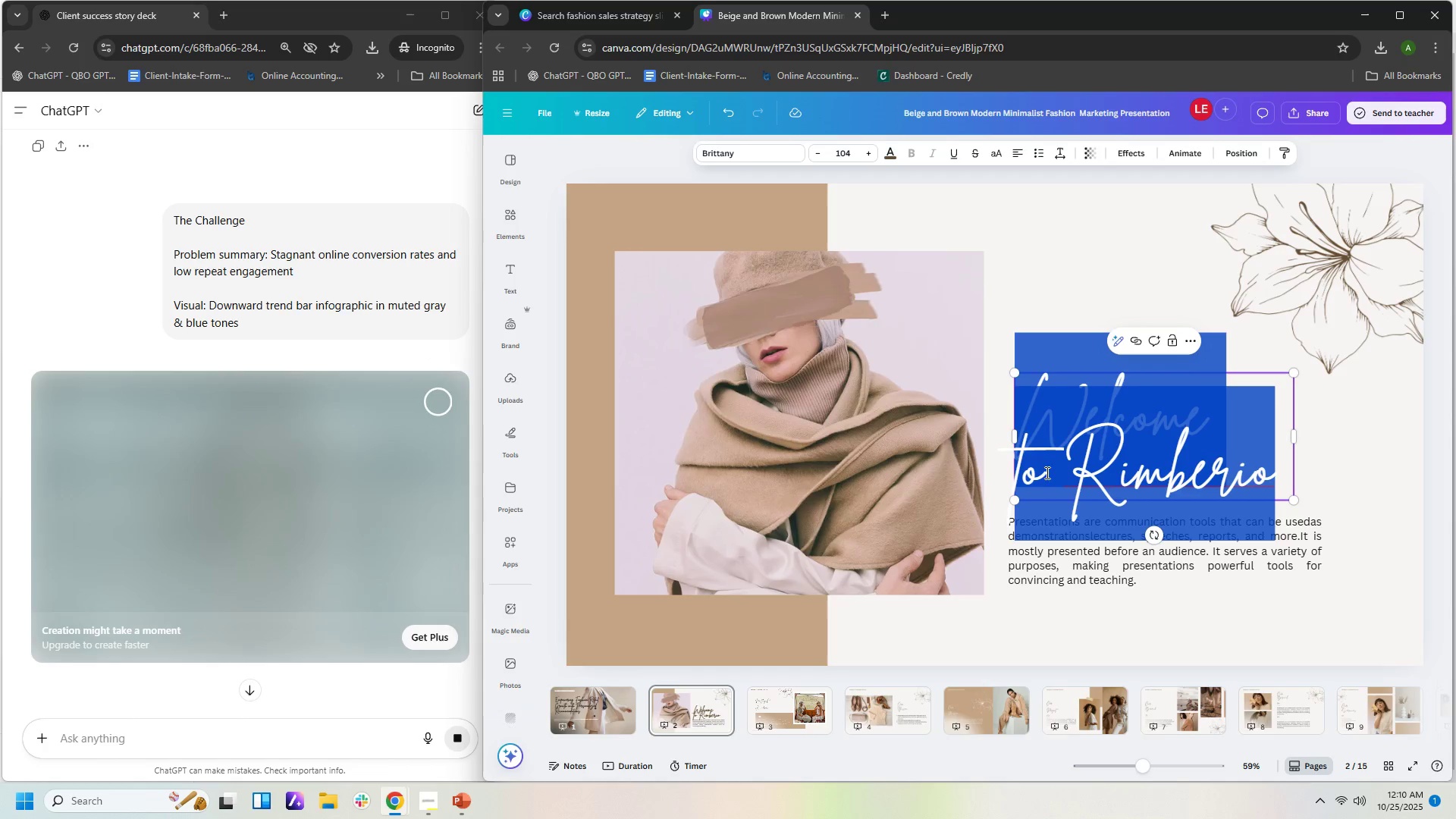 
type(The Challenge)
 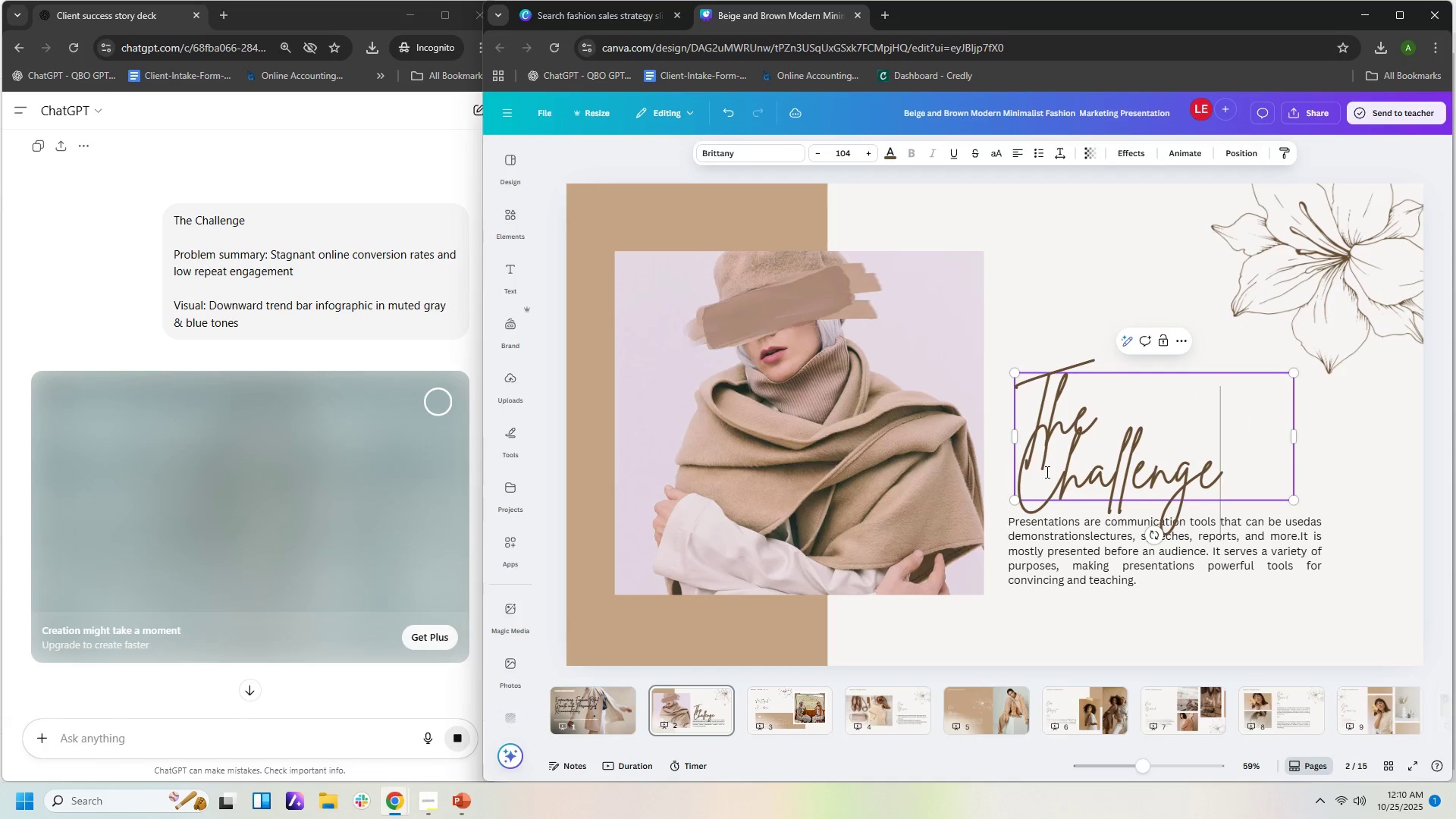 
left_click_drag(start_coordinate=[1295, 432], to_coordinate=[1334, 429])
 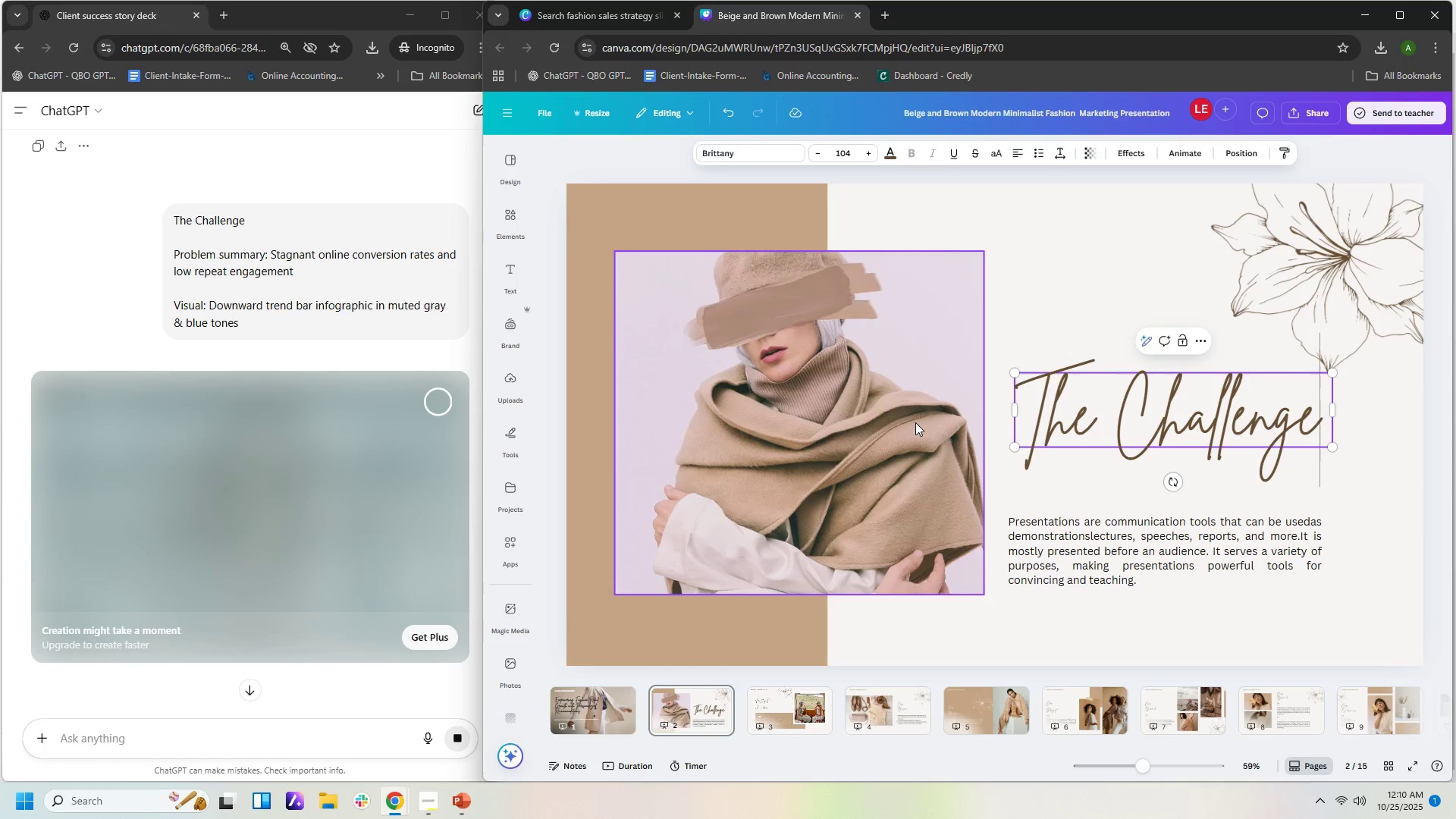 
wait(17.46)
 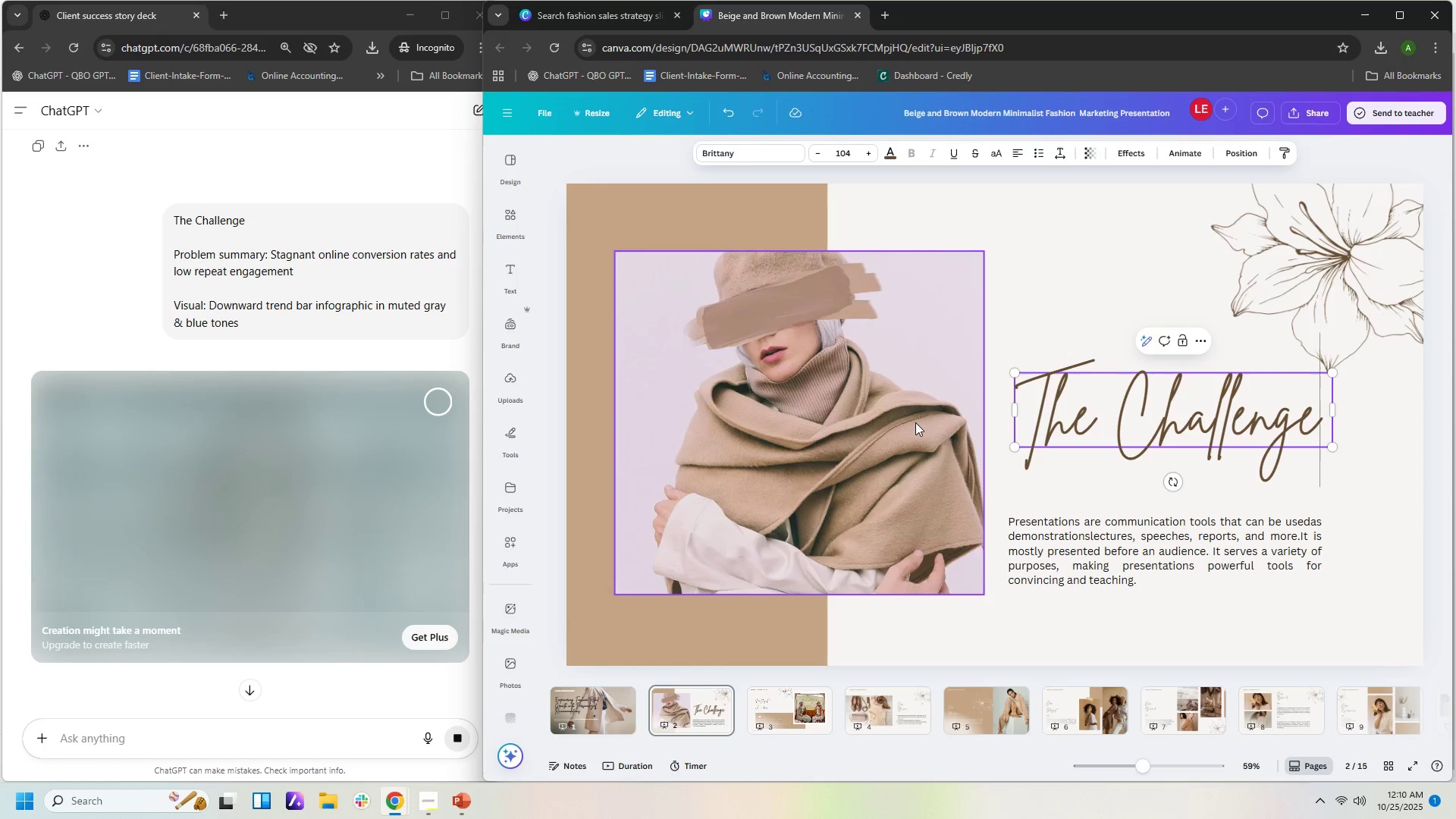 
left_click([467, 811])
 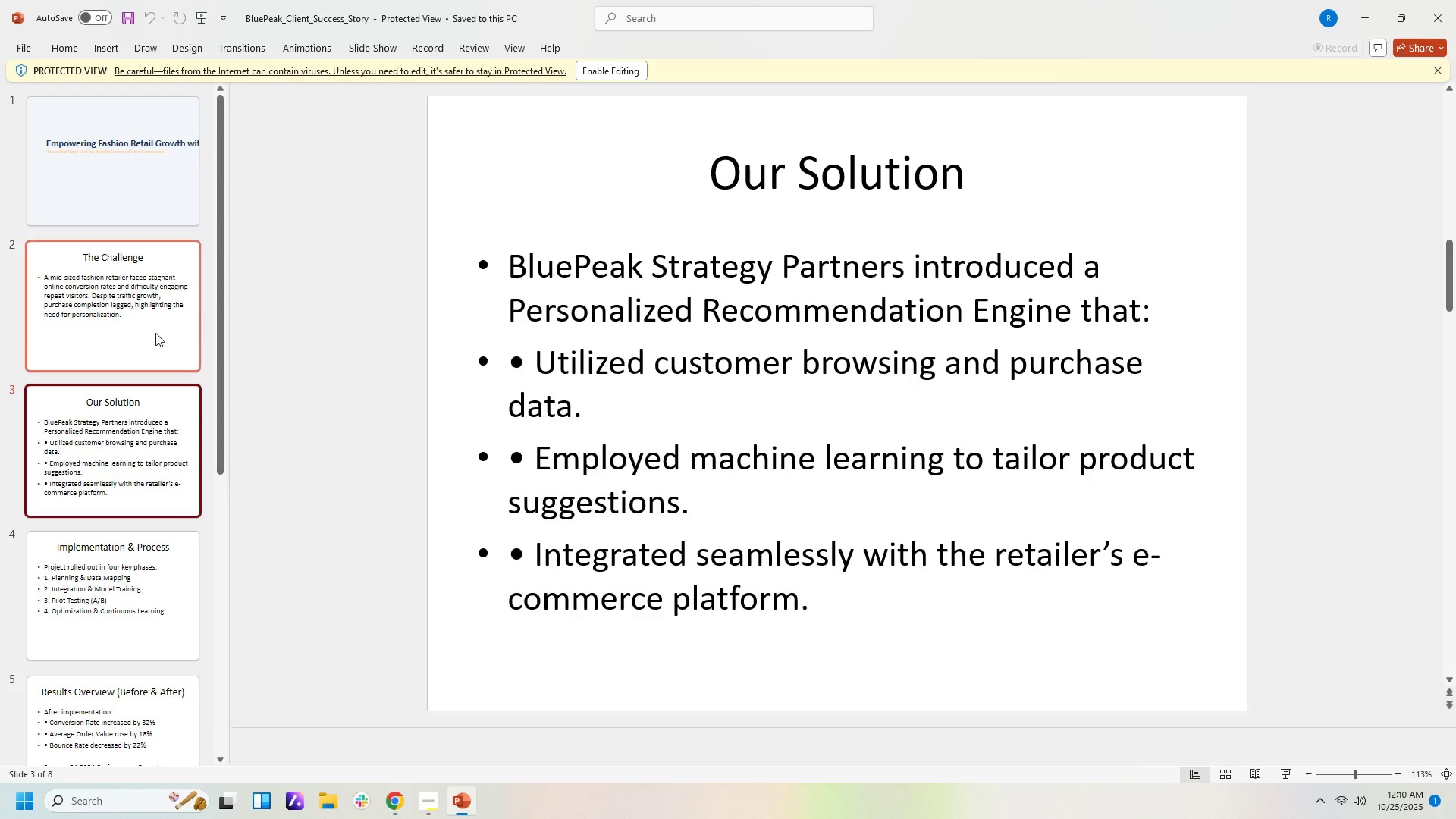 
left_click([161, 313])
 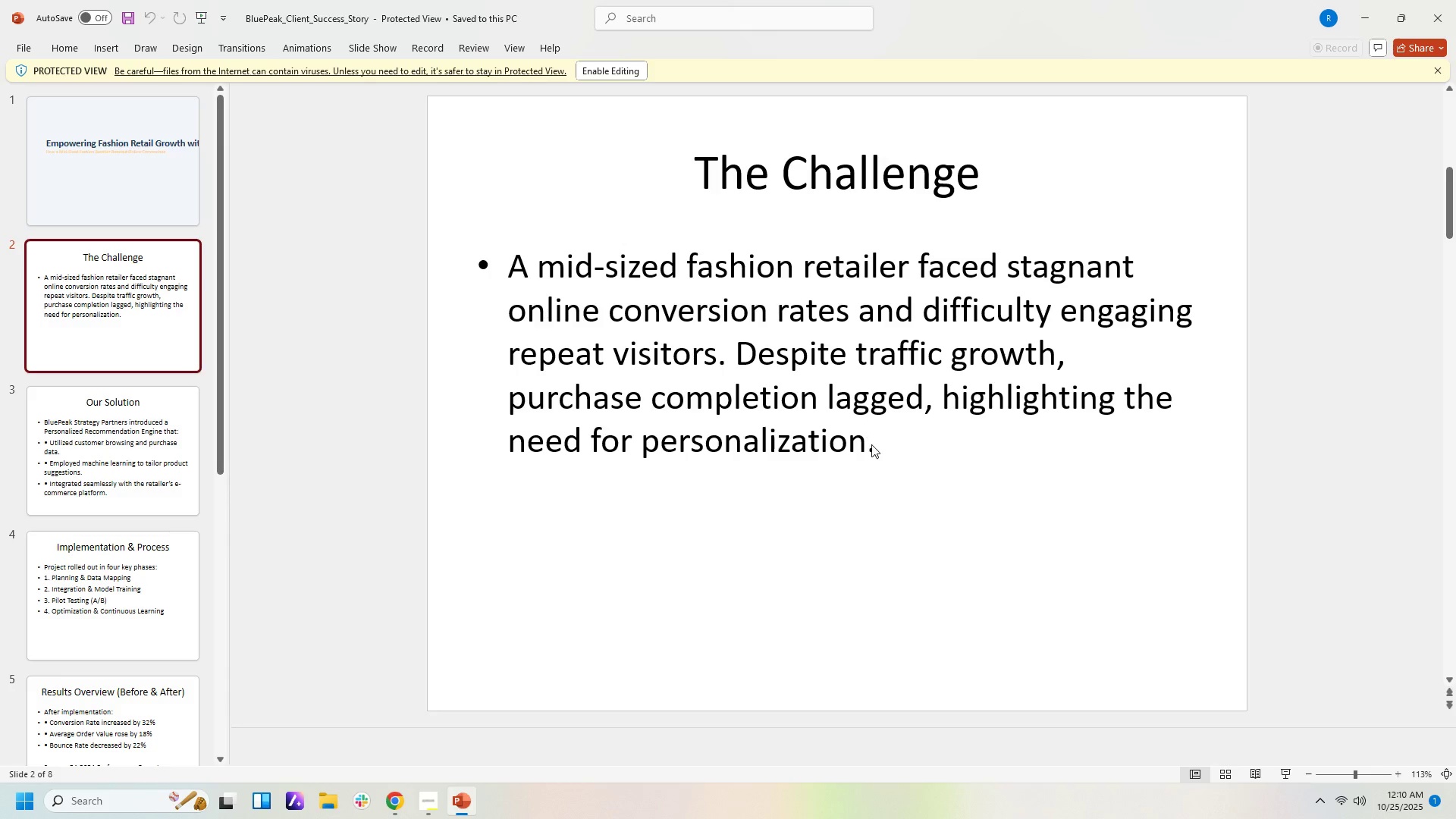 
left_click_drag(start_coordinate=[887, 444], to_coordinate=[482, 237])
 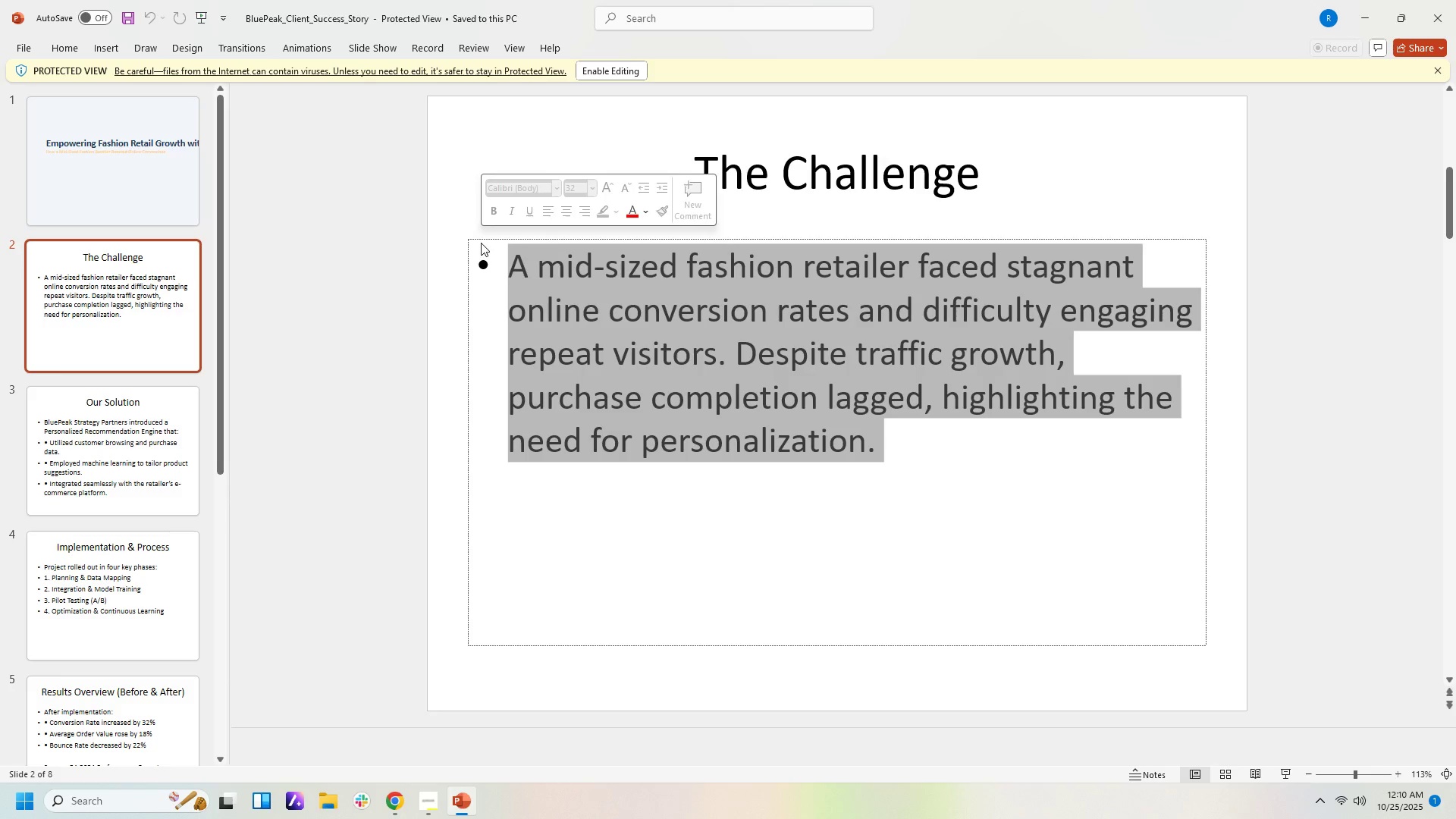 
key(Control+C)
 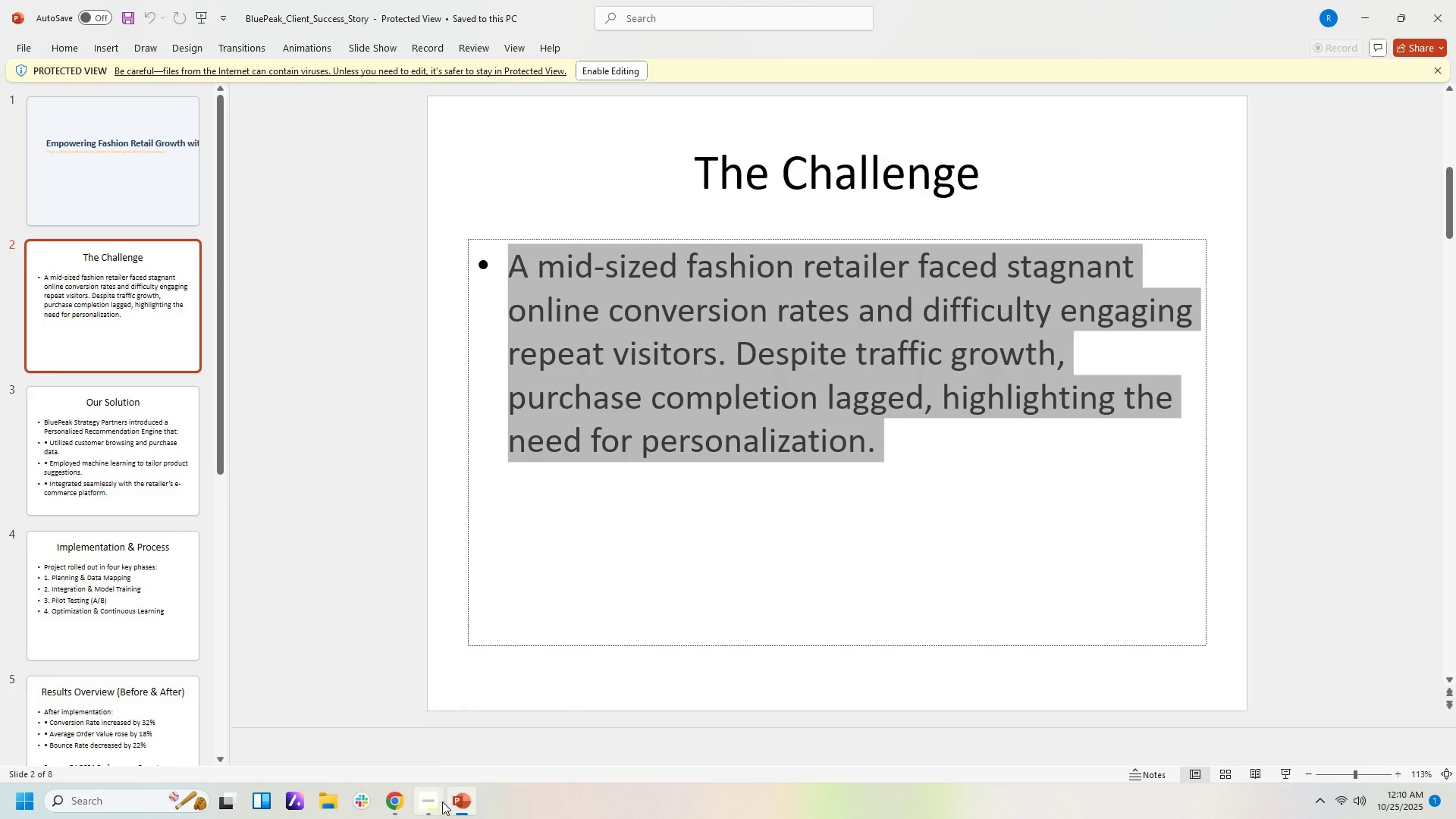 
left_click([401, 802])
 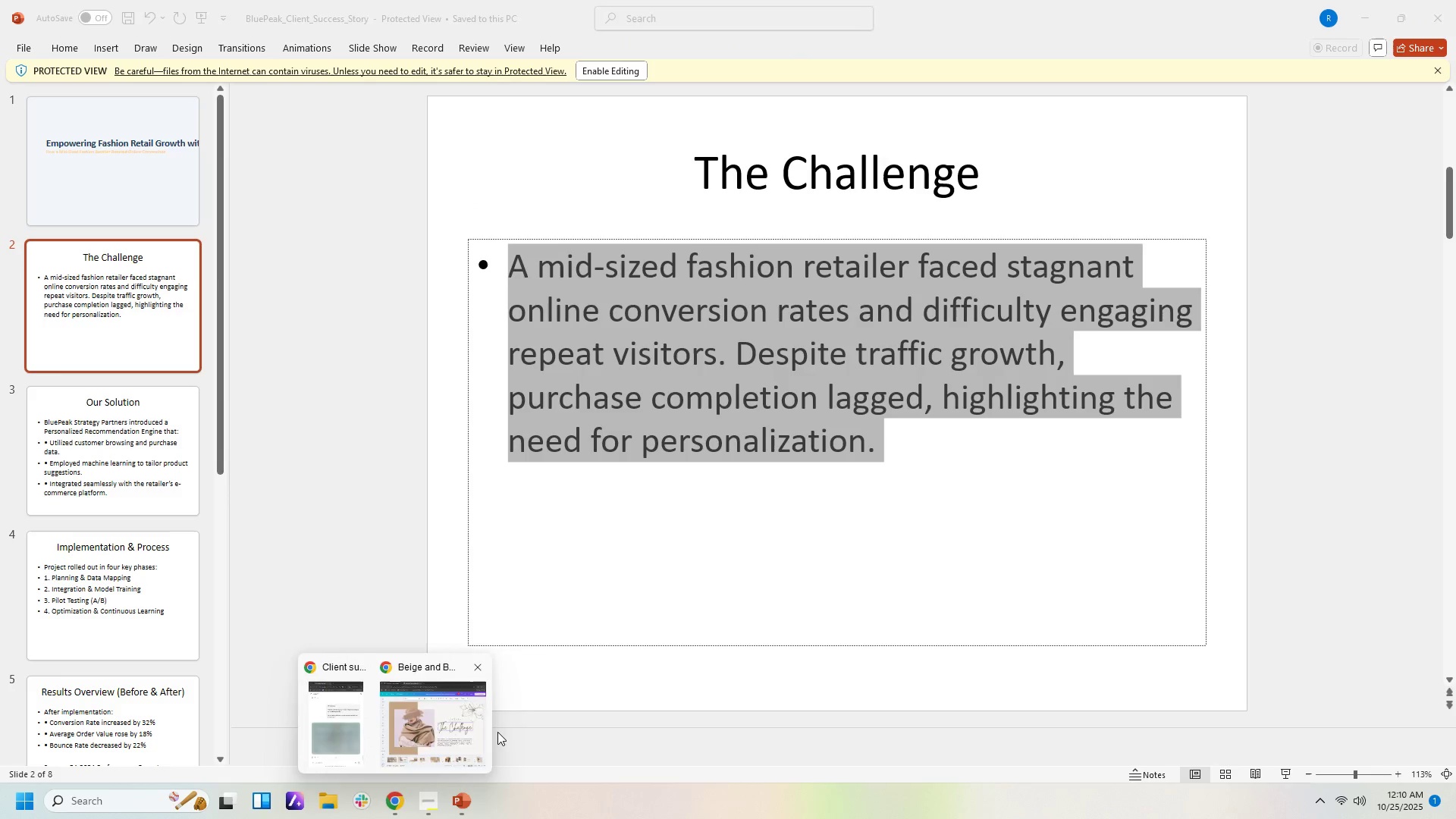 
left_click([497, 730])
 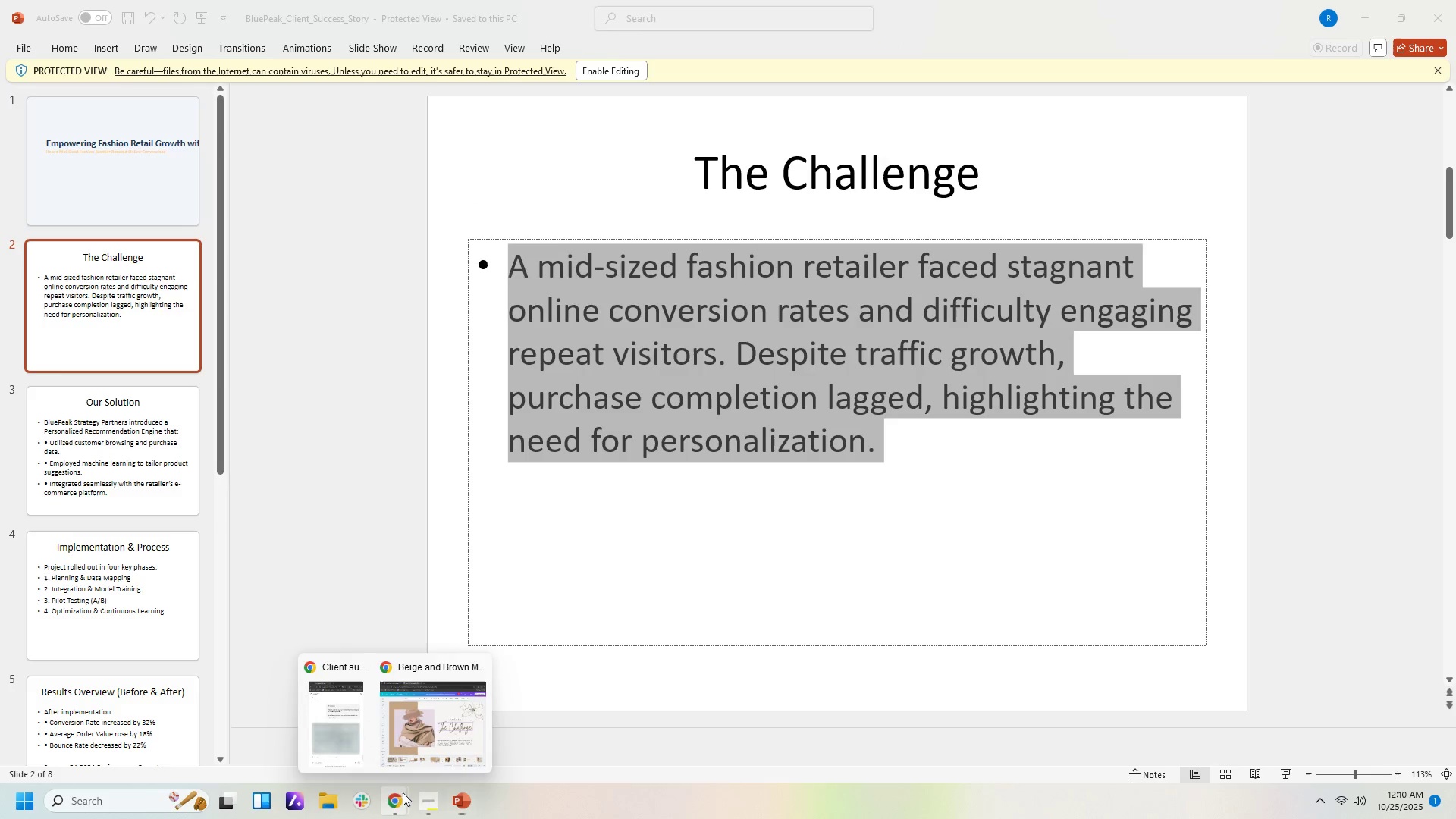 
double_click([431, 755])
 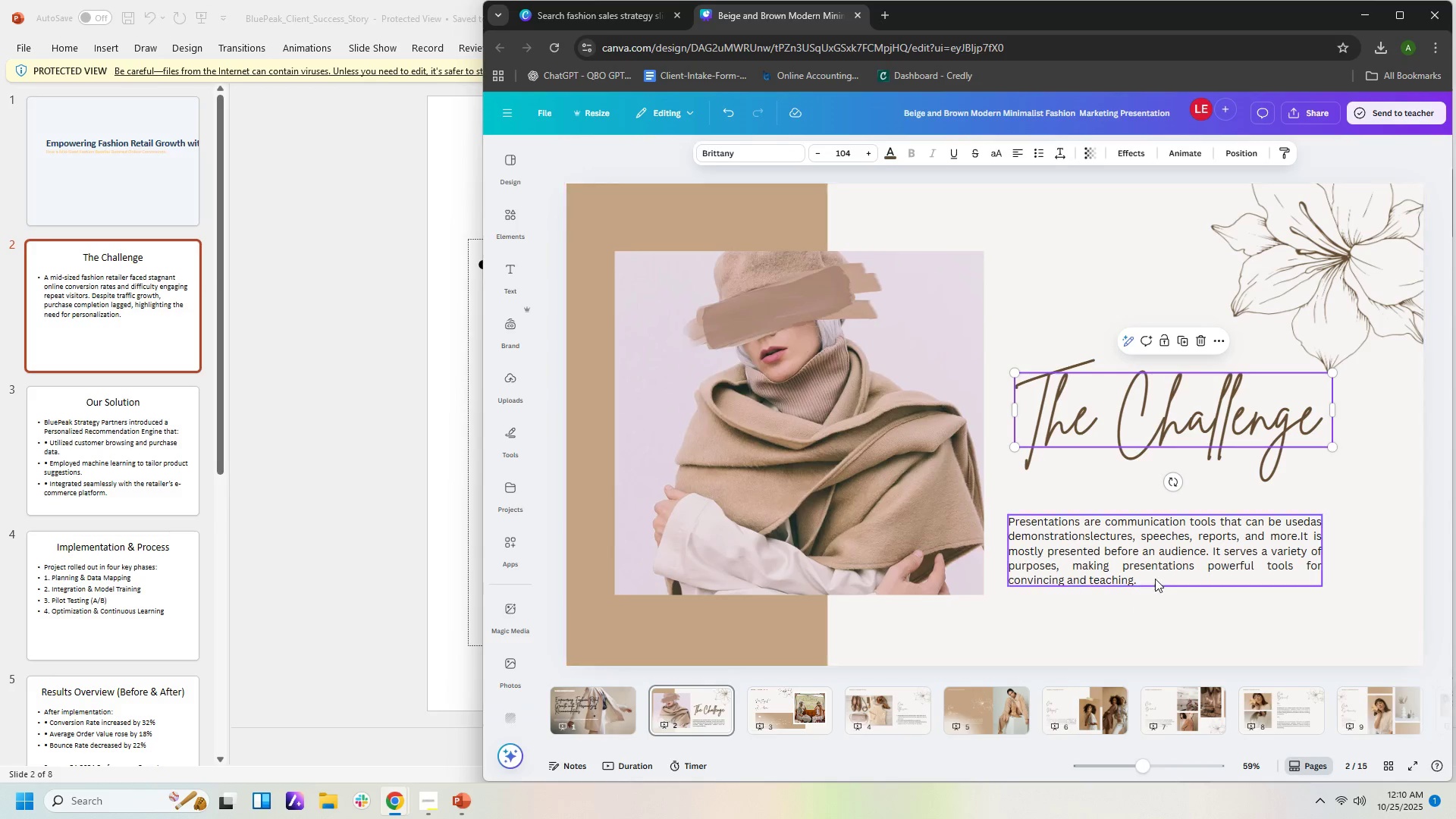 
left_click([1155, 579])
 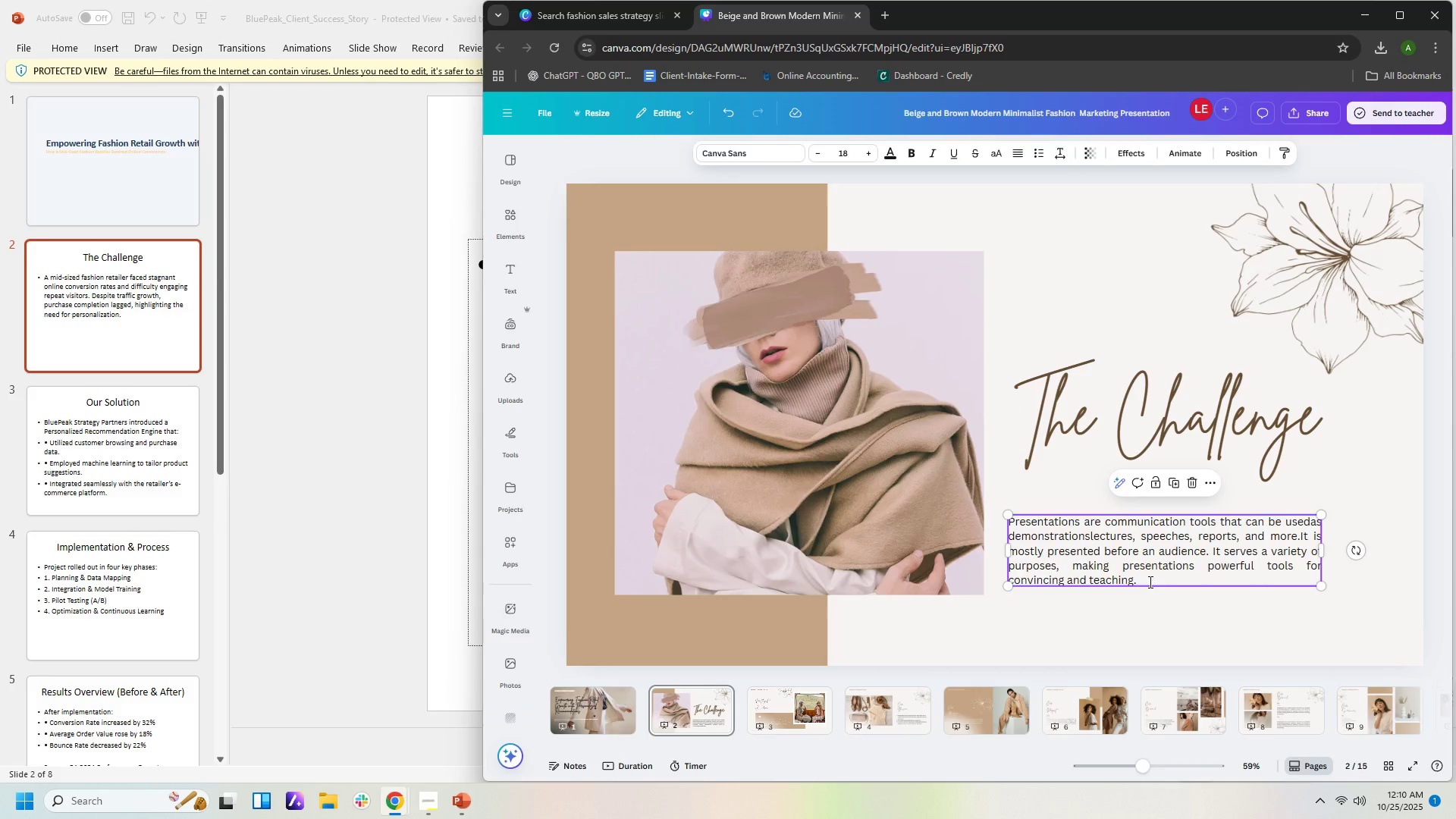 
double_click([1149, 582])
 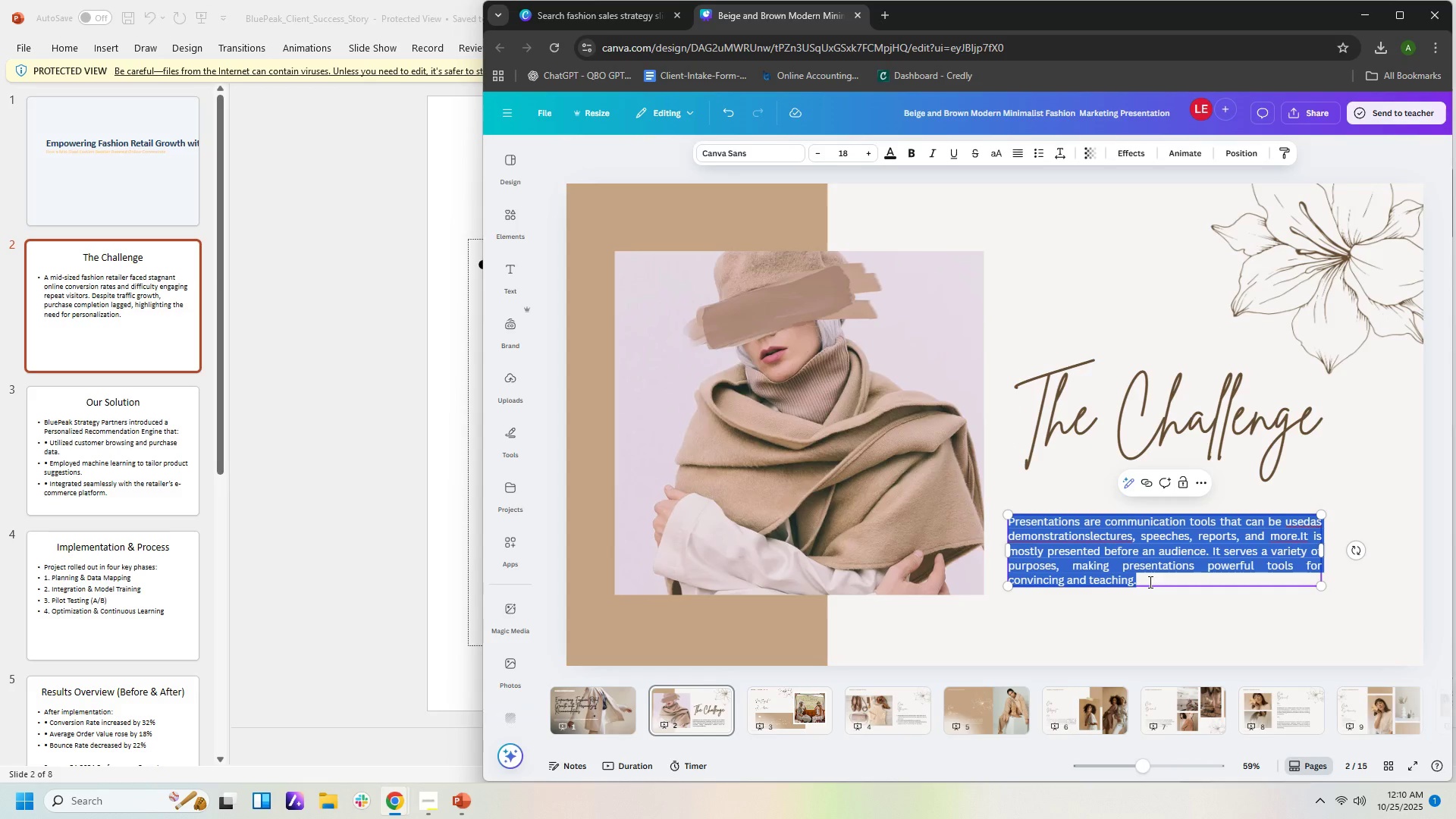 
key(Control+V)
 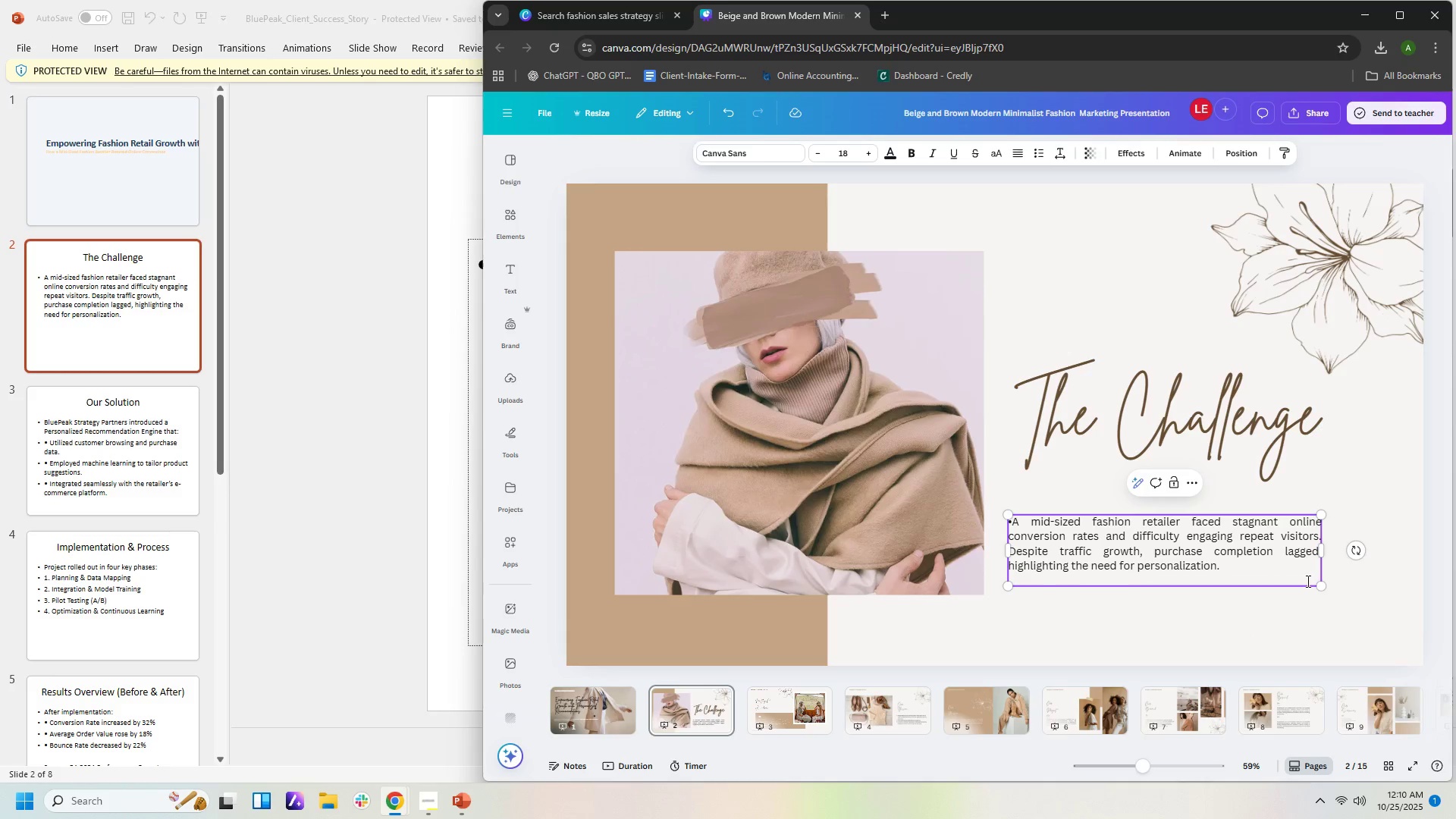 
left_click_drag(start_coordinate=[1317, 587], to_coordinate=[1339, 593])
 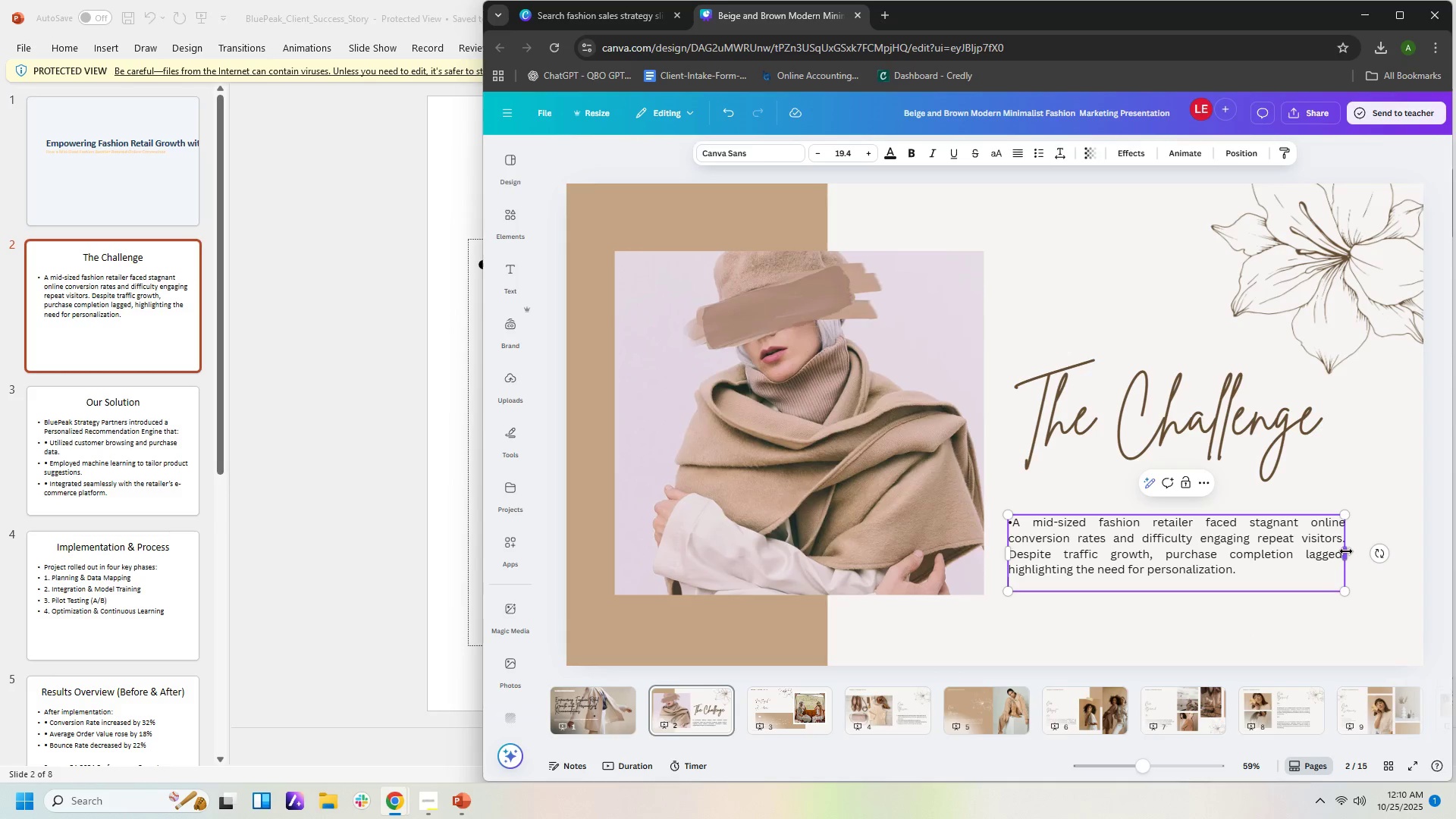 
left_click_drag(start_coordinate=[1347, 551], to_coordinate=[1361, 554])
 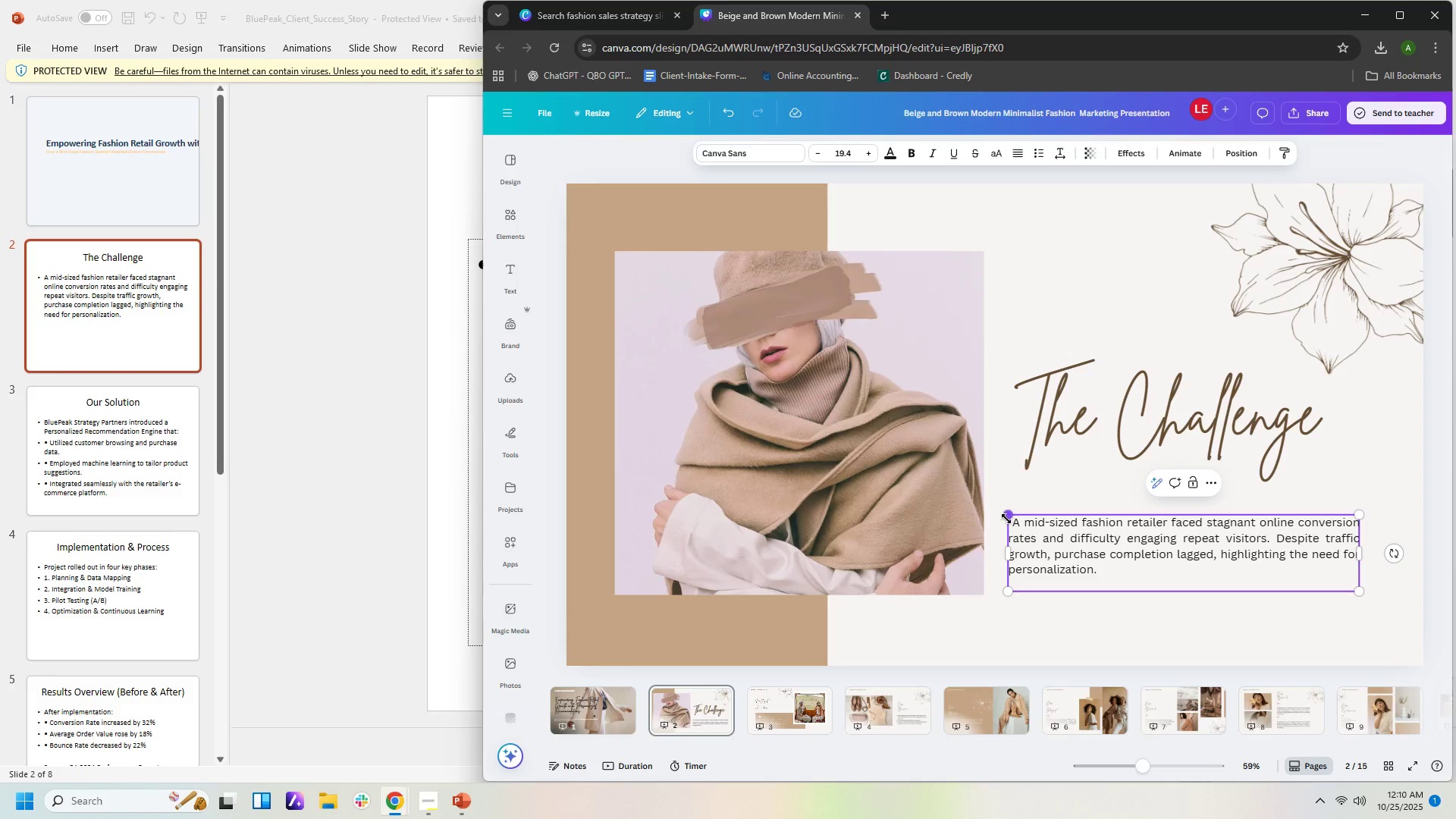 
left_click_drag(start_coordinate=[1012, 514], to_coordinate=[1004, 502])
 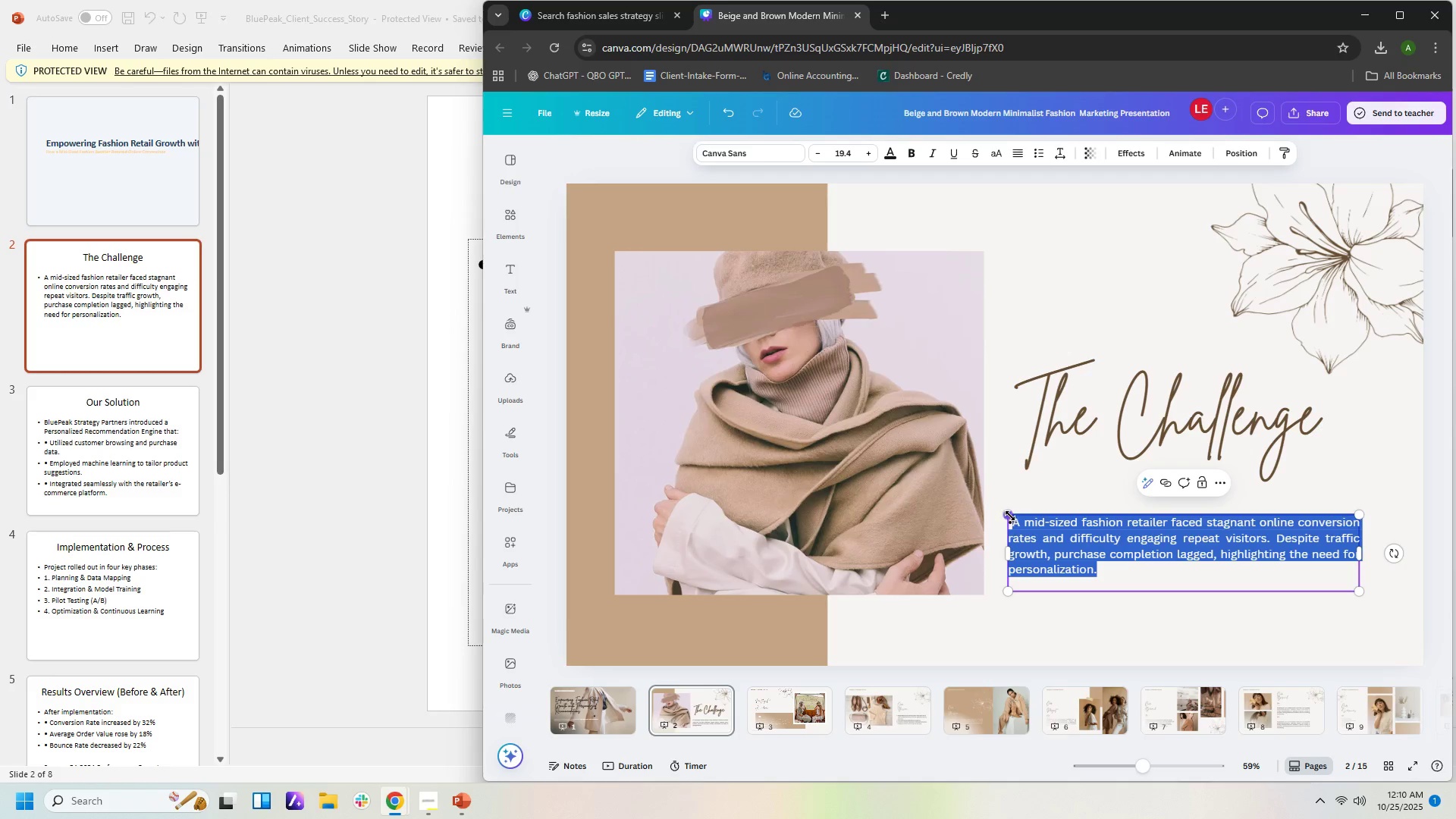 
left_click_drag(start_coordinate=[1008, 513], to_coordinate=[916, 360])
 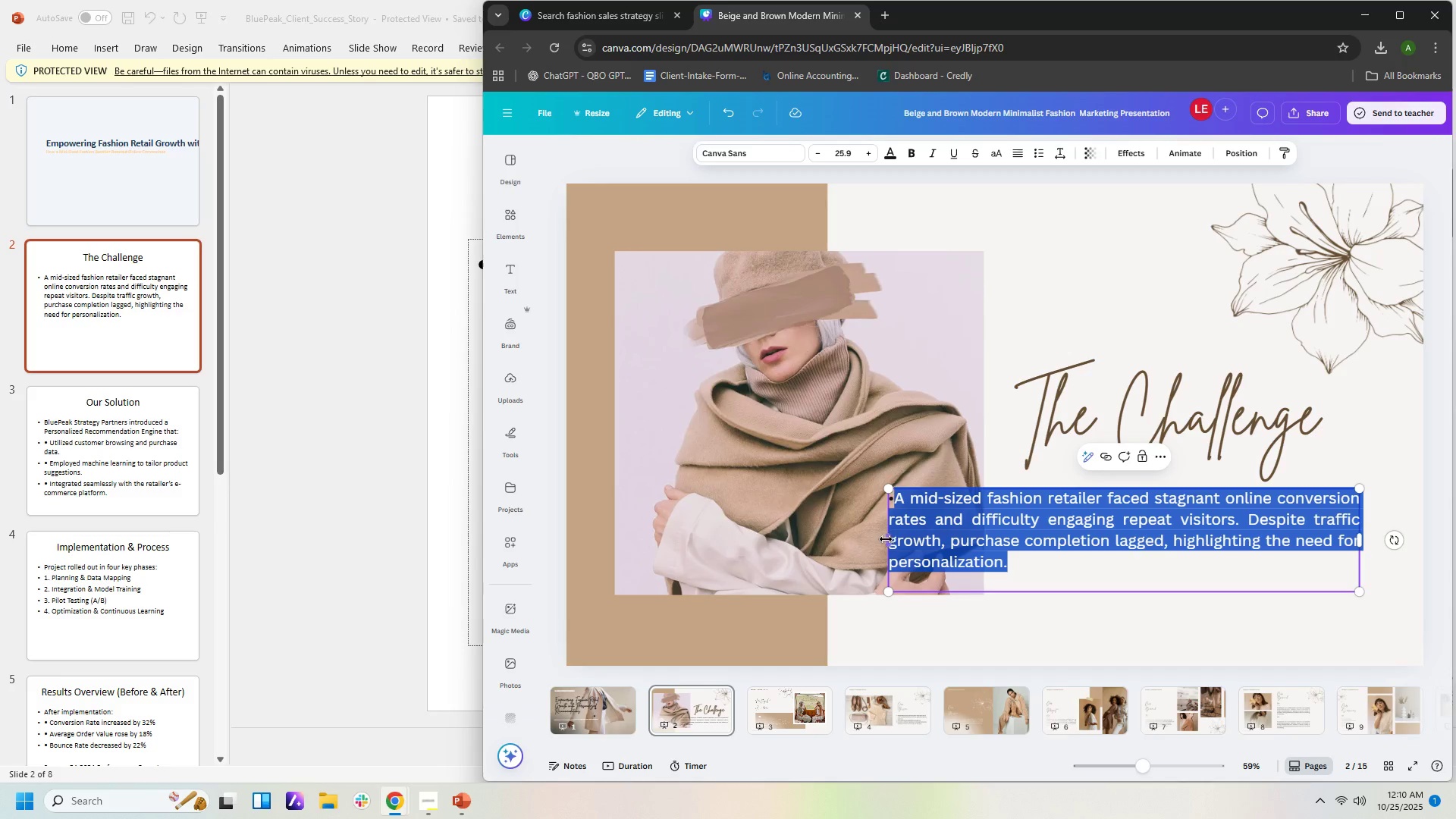 
left_click_drag(start_coordinate=[883, 538], to_coordinate=[1003, 541])
 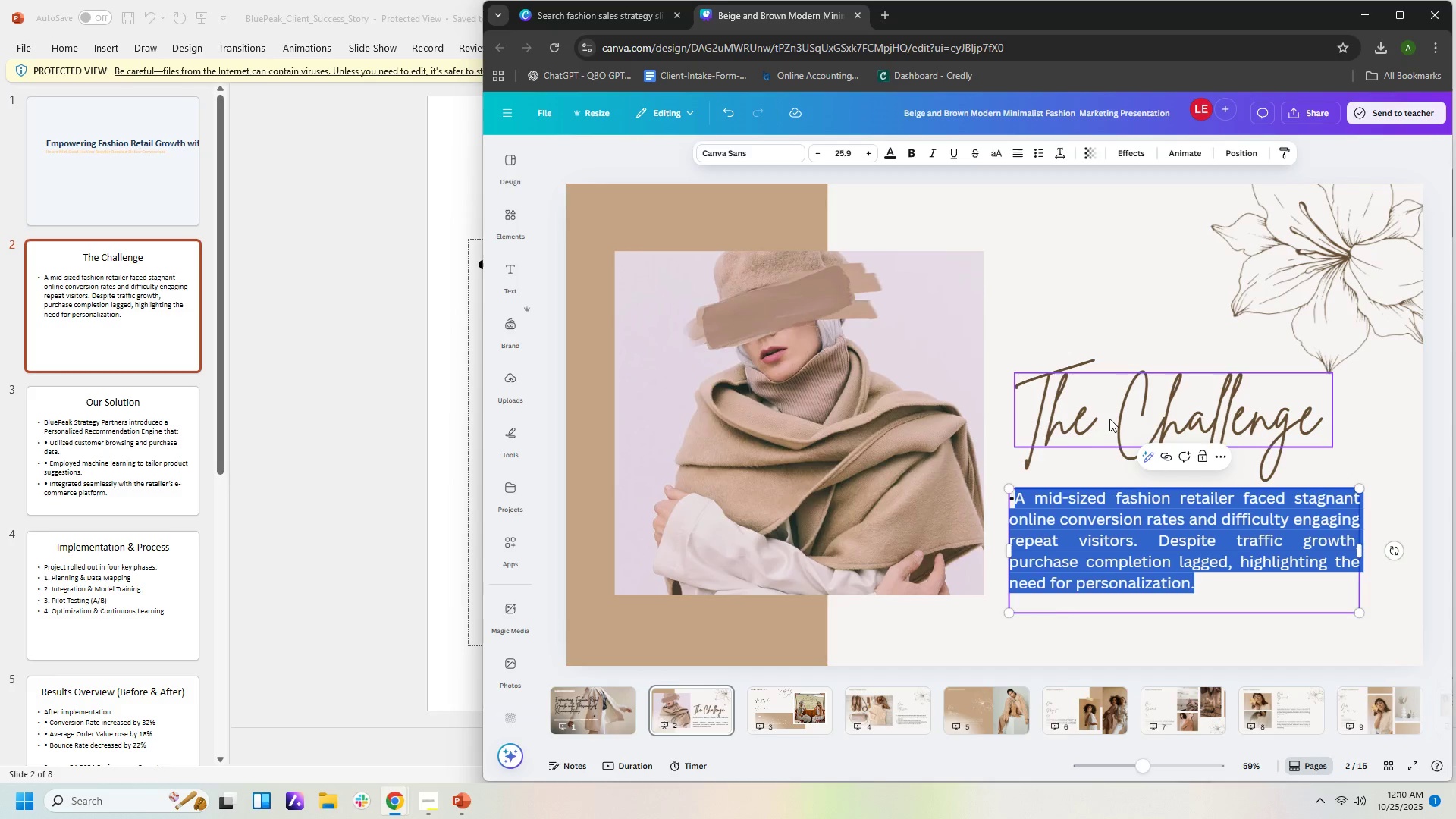 
left_click([1109, 419])
 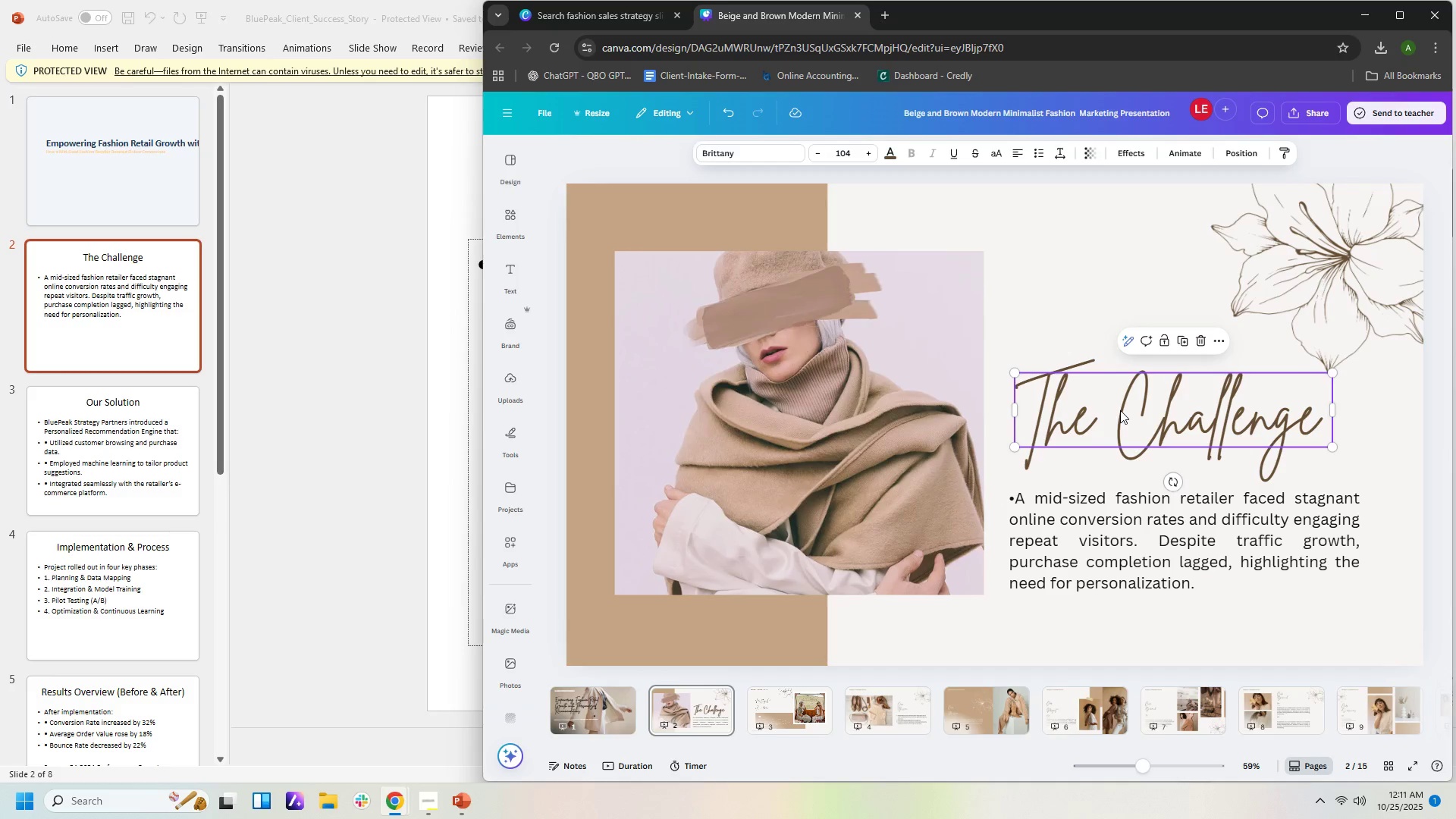 
left_click_drag(start_coordinate=[1120, 410], to_coordinate=[1003, 250])
 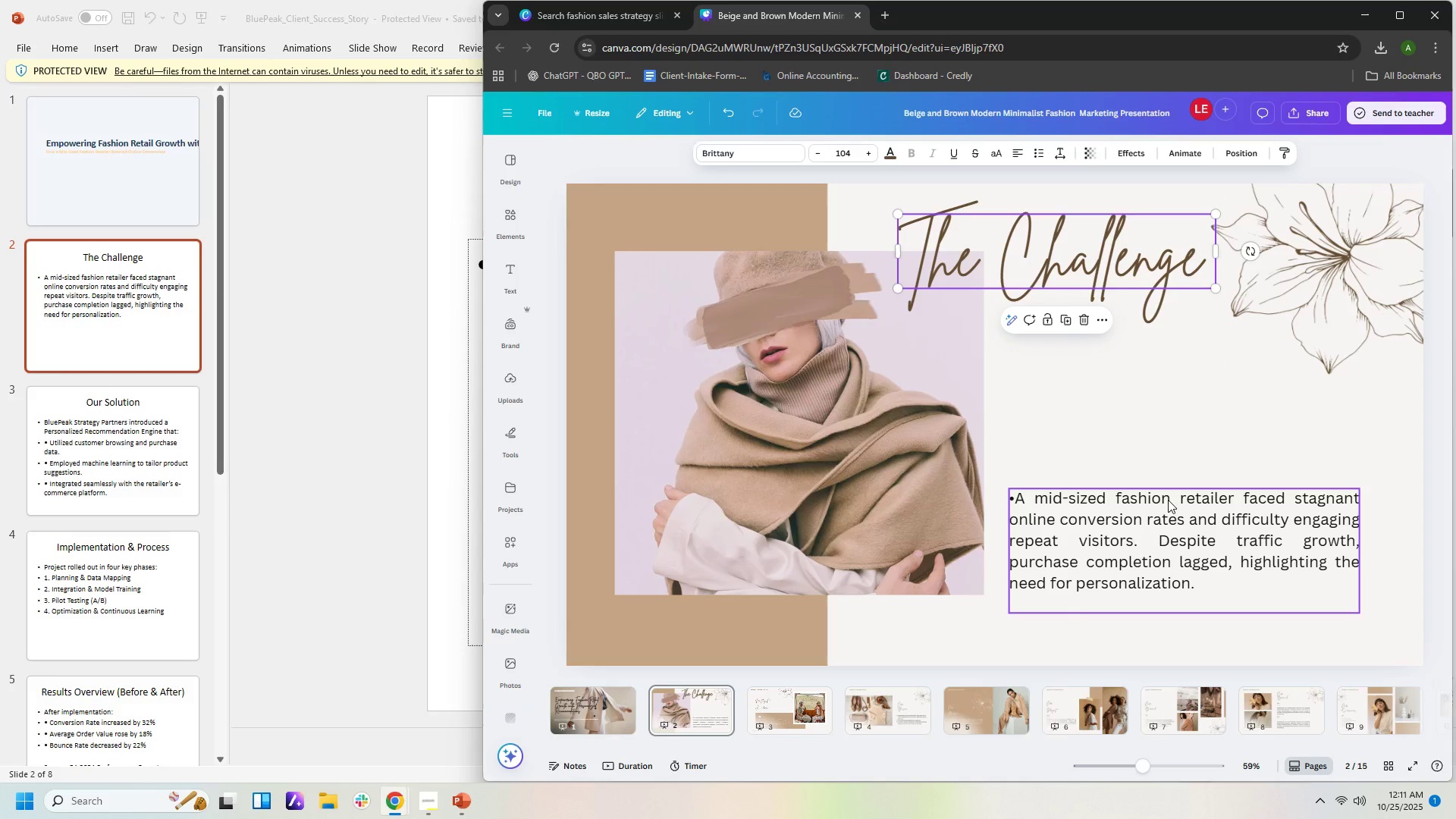 
left_click_drag(start_coordinate=[1169, 514], to_coordinate=[1163, 413])
 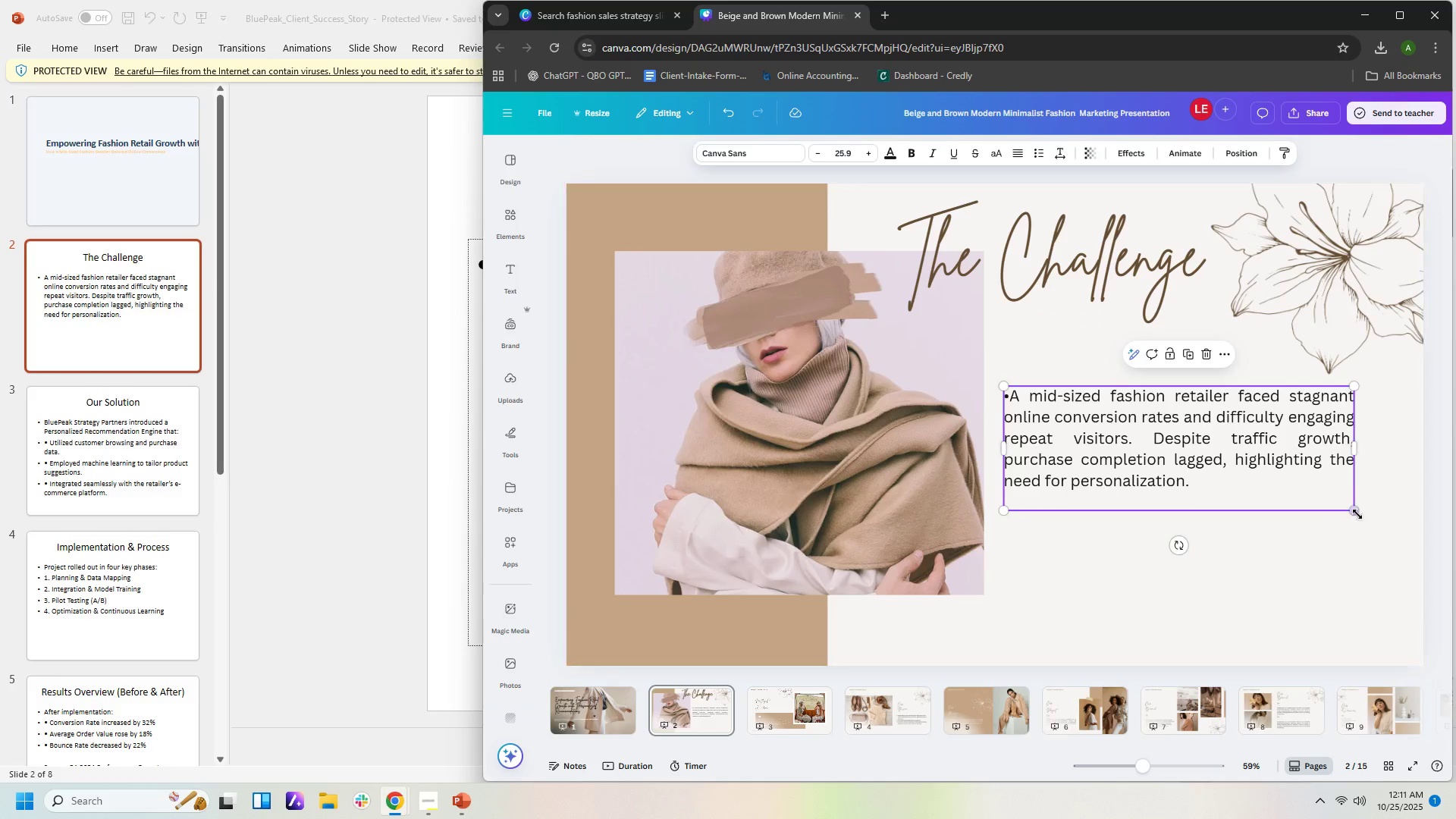 
left_click_drag(start_coordinate=[1356, 513], to_coordinate=[1455, 666])
 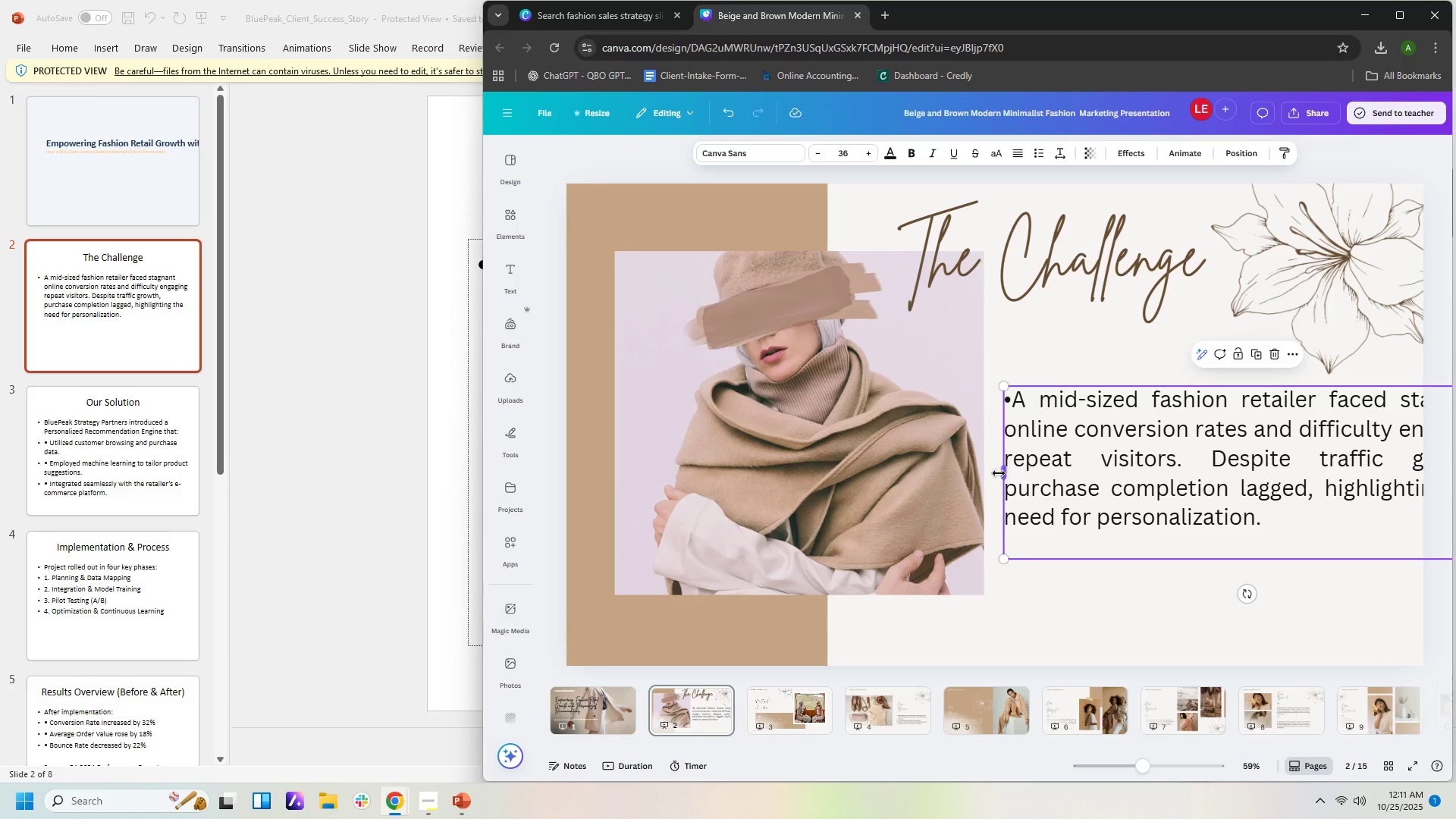 
left_click_drag(start_coordinate=[1001, 473], to_coordinate=[1156, 488])
 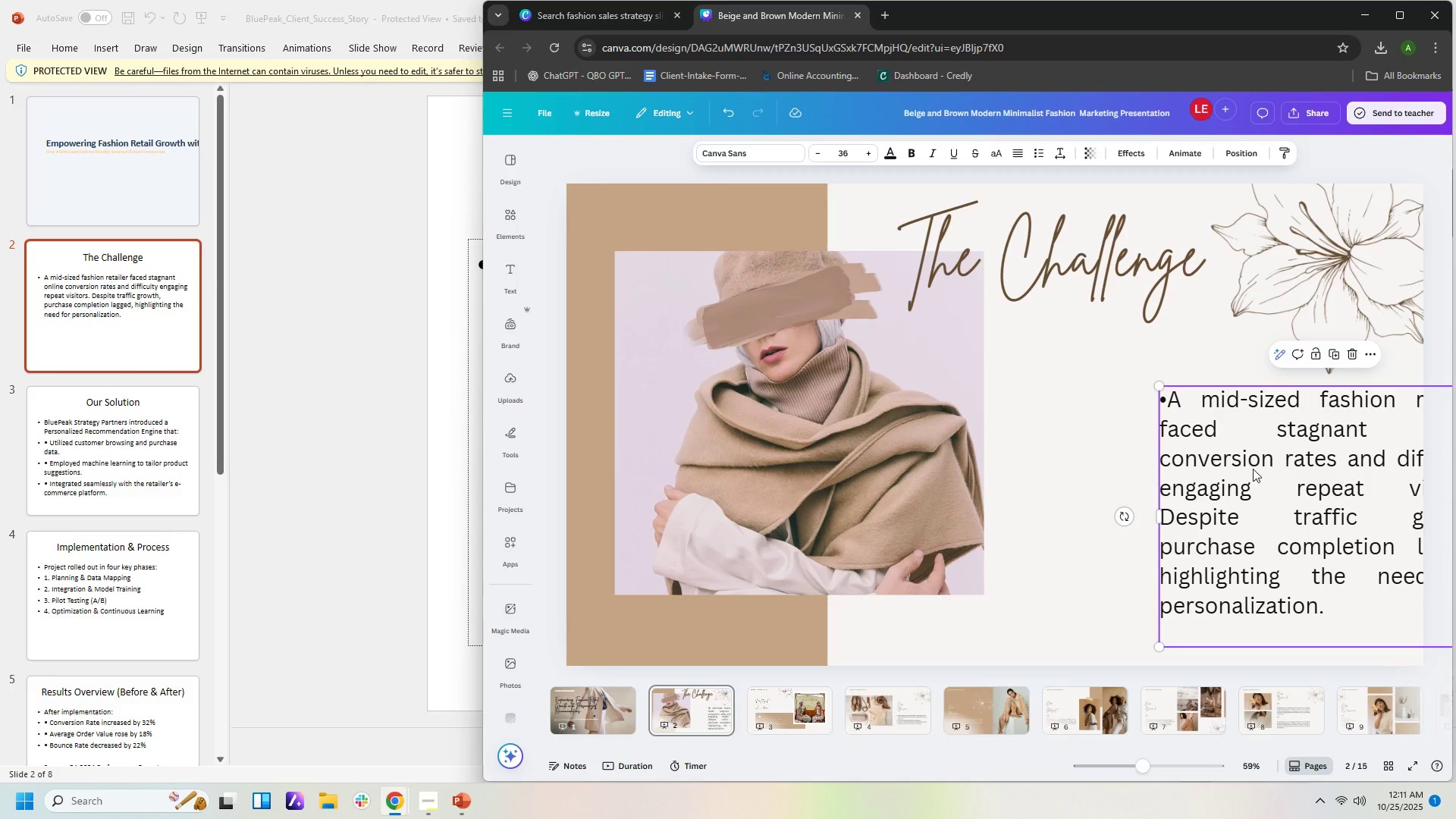 
left_click_drag(start_coordinate=[1253, 469], to_coordinate=[1133, 452])
 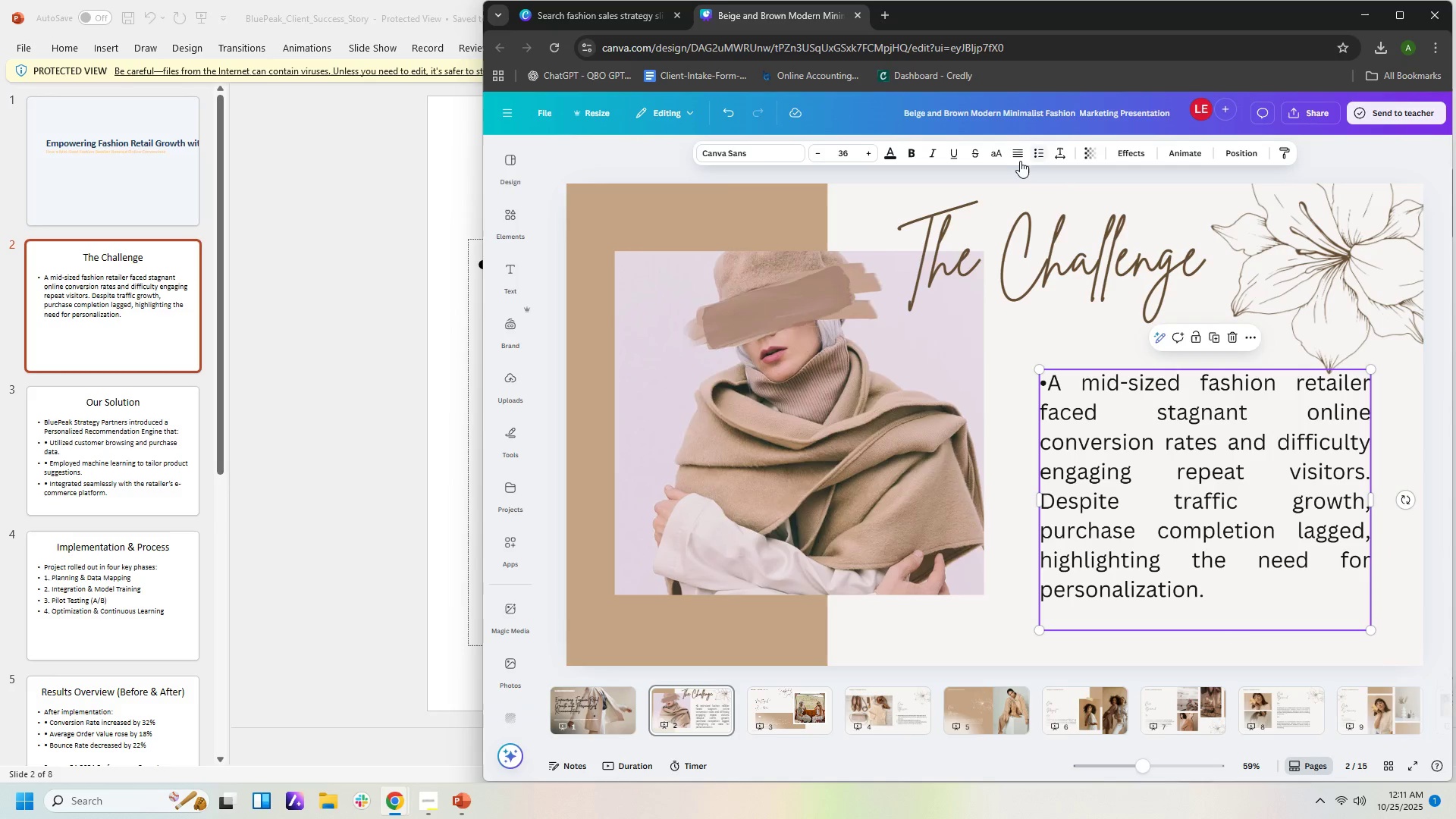 
left_click([1012, 158])
 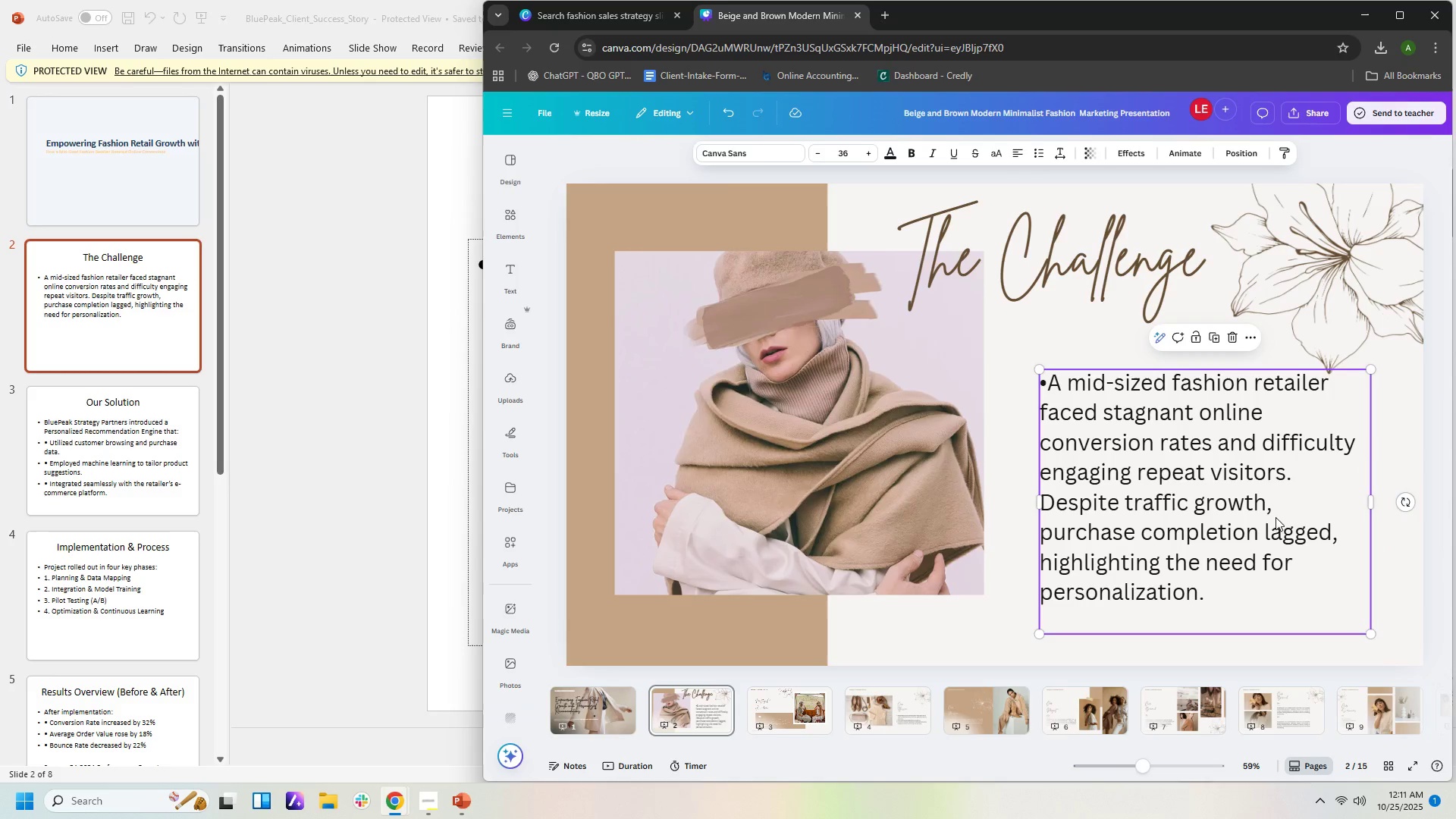 
left_click_drag(start_coordinate=[1244, 519], to_coordinate=[1216, 513])
 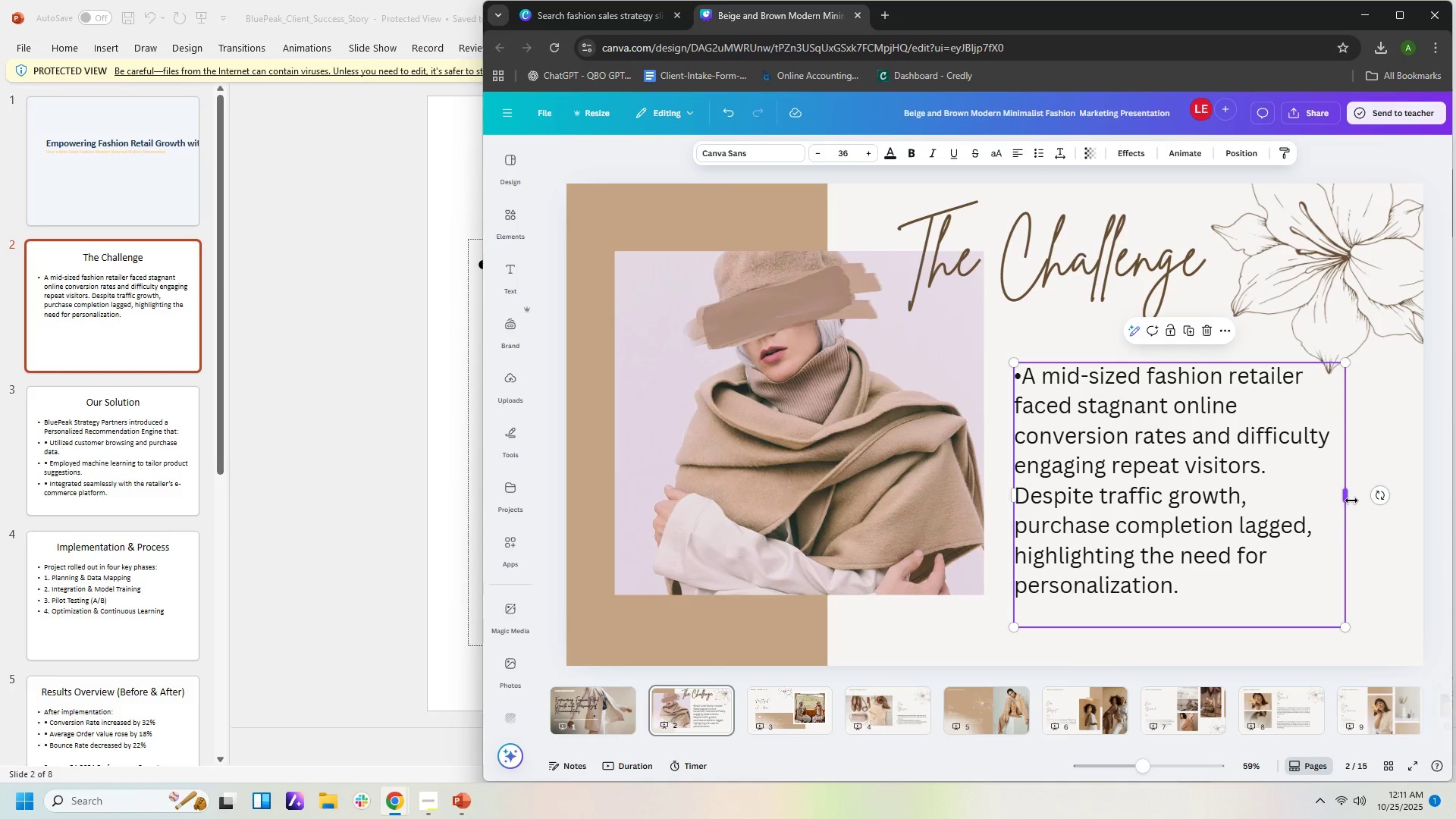 
left_click_drag(start_coordinate=[1348, 496], to_coordinate=[1404, 496])
 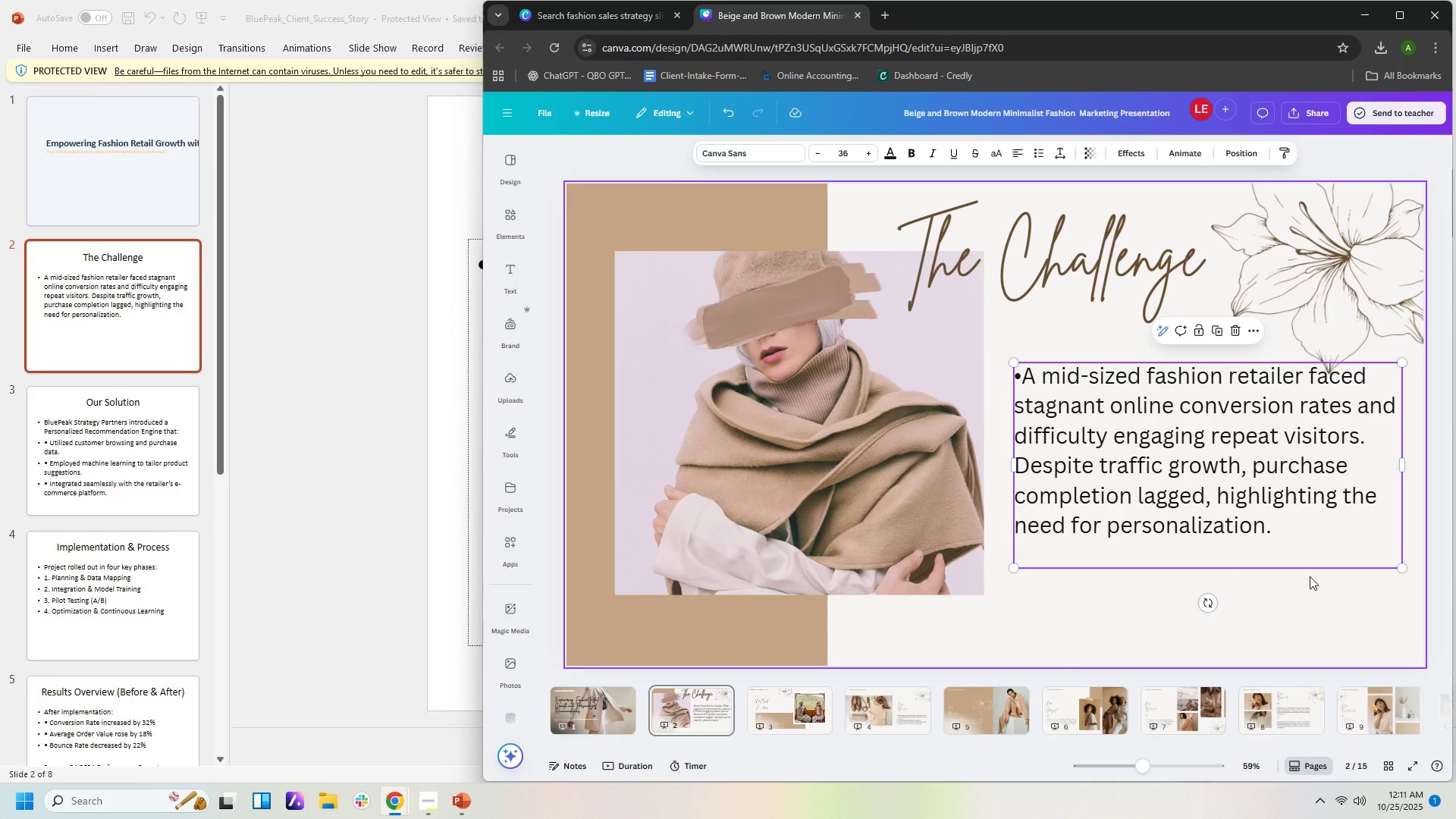 
left_click([1313, 616])
 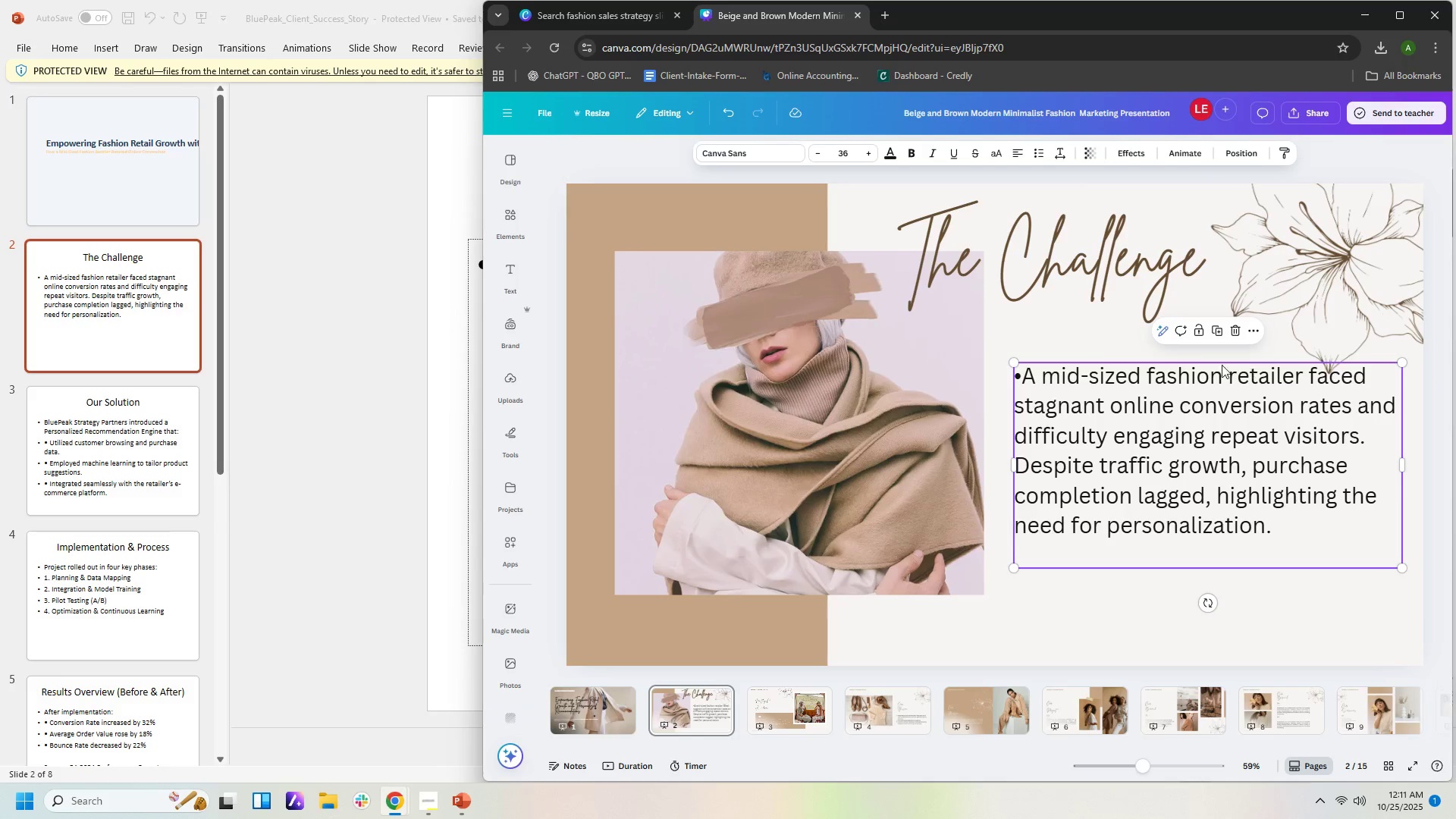 
left_click_drag(start_coordinate=[1199, 365], to_coordinate=[1189, 394])
 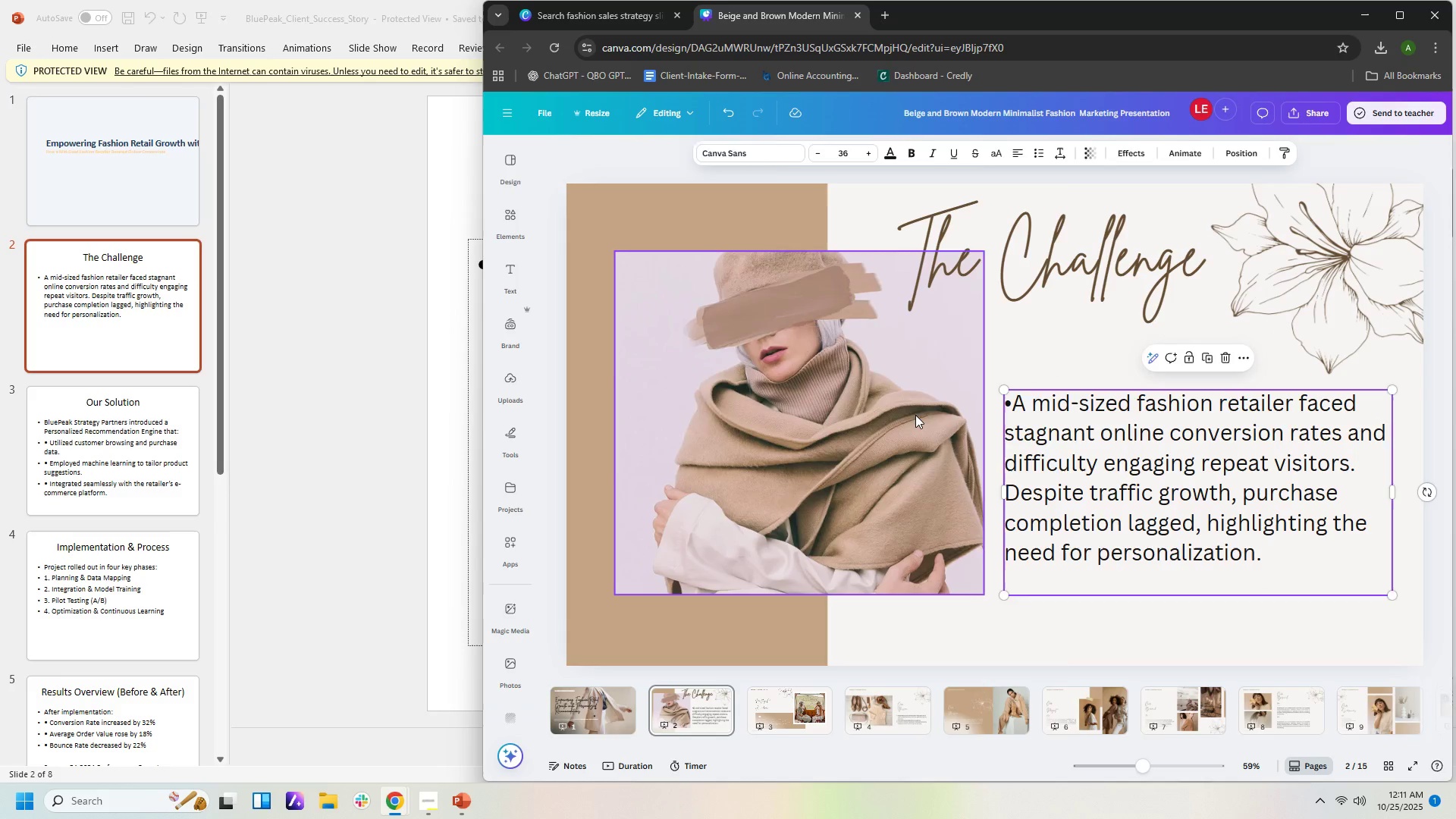 
left_click([915, 415])
 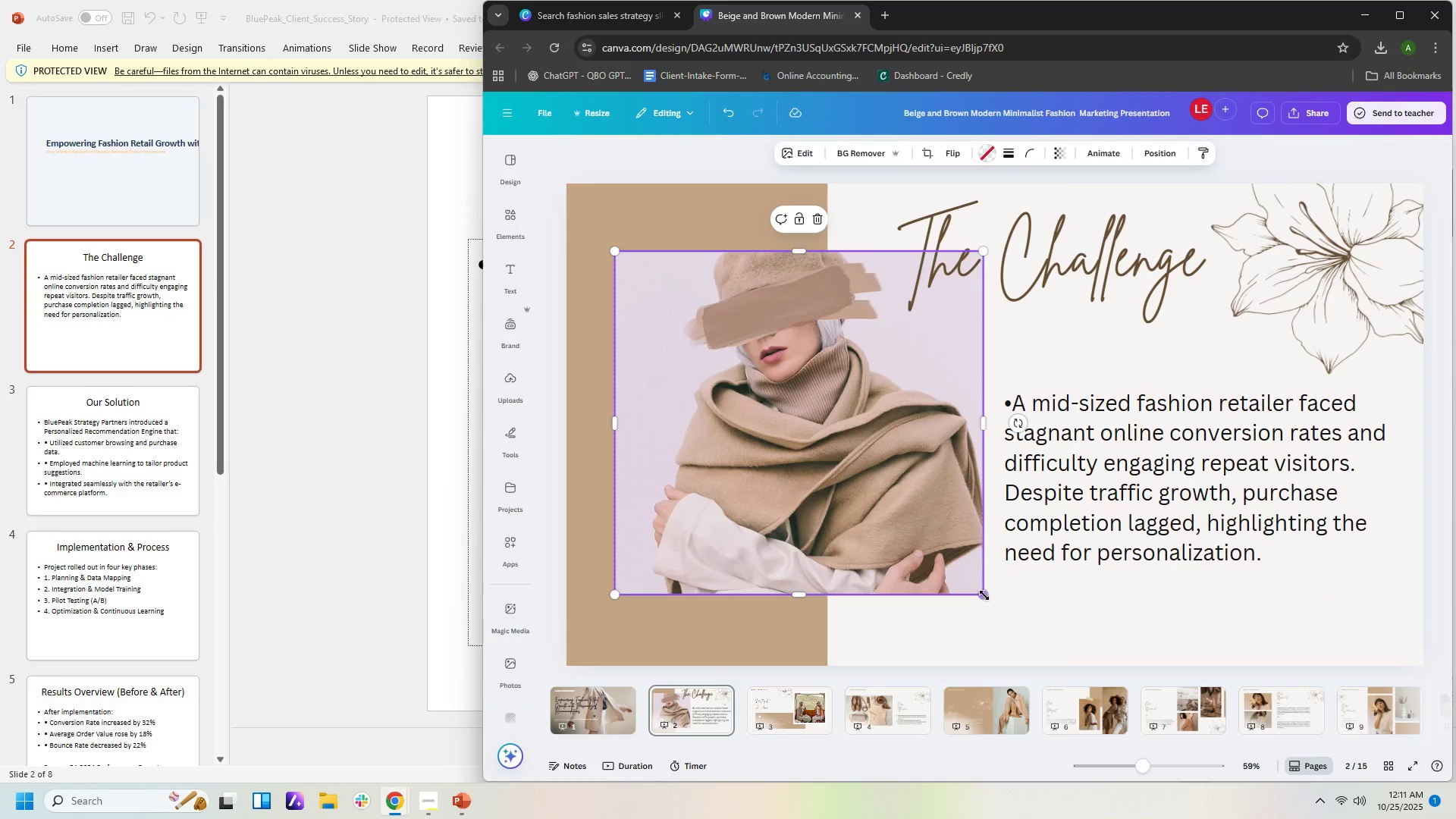 
left_click_drag(start_coordinate=[983, 594], to_coordinate=[916, 532])
 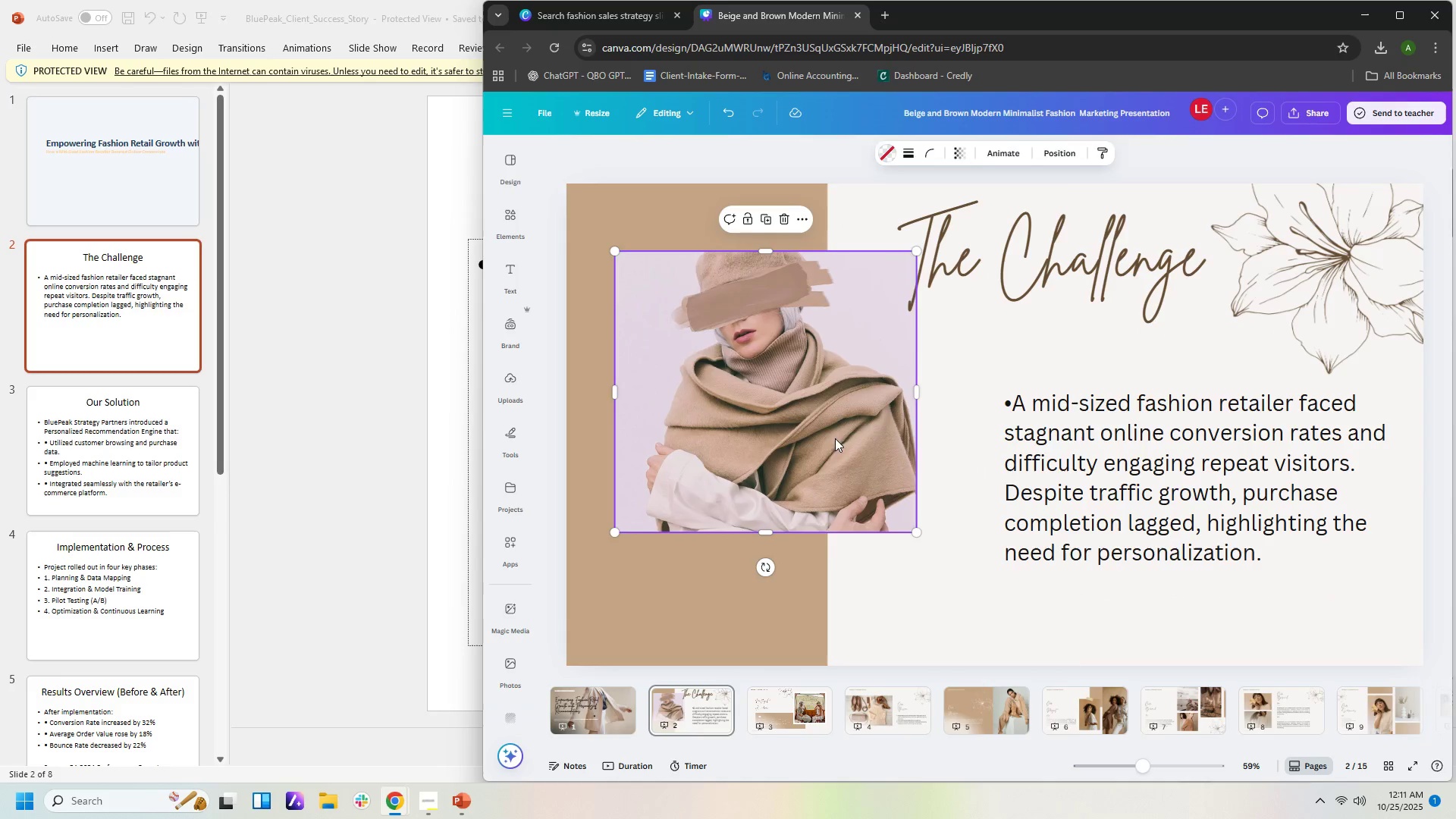 
left_click_drag(start_coordinate=[833, 433], to_coordinate=[834, 529])
 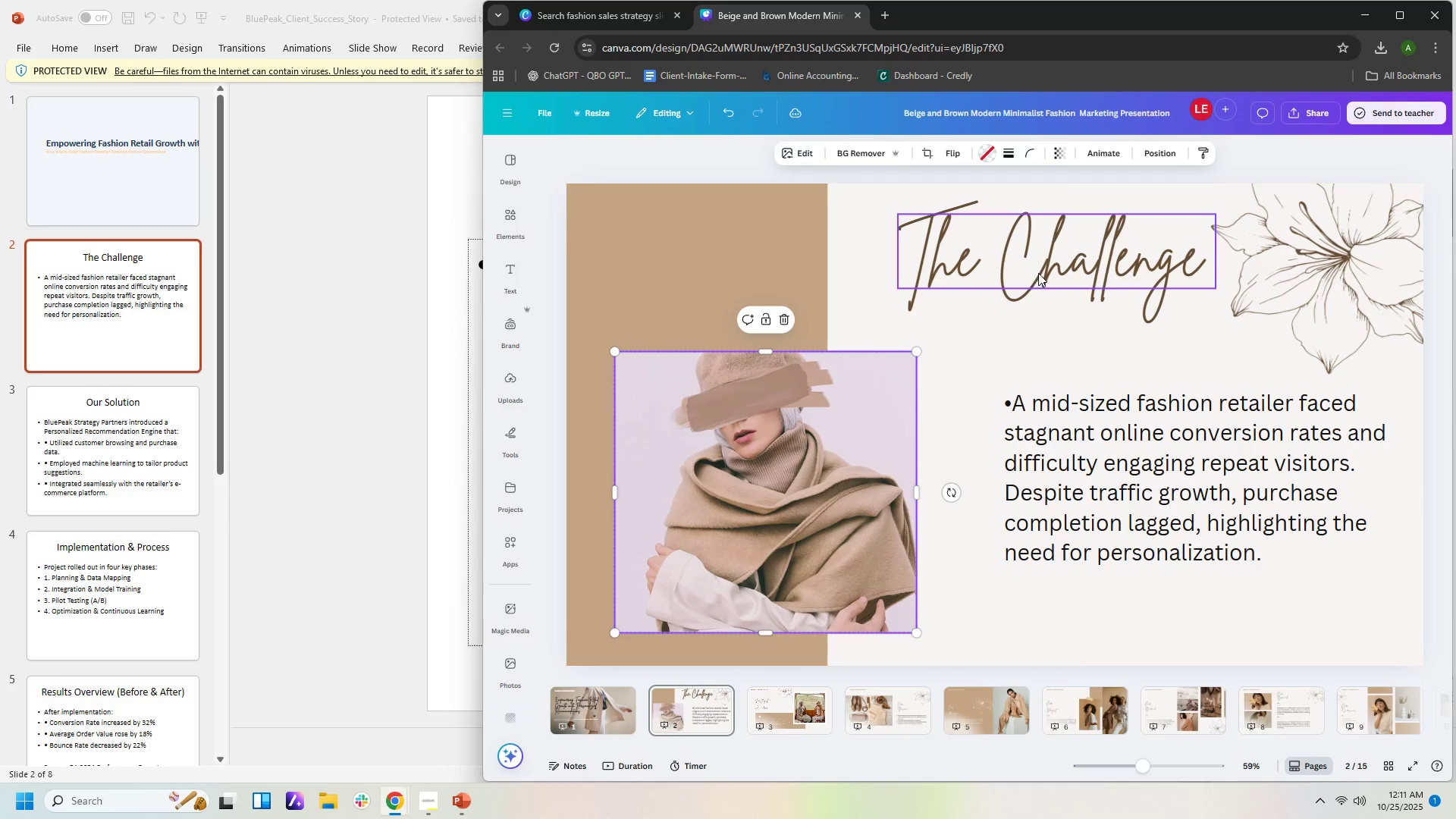 
left_click_drag(start_coordinate=[1040, 272], to_coordinate=[981, 299])
 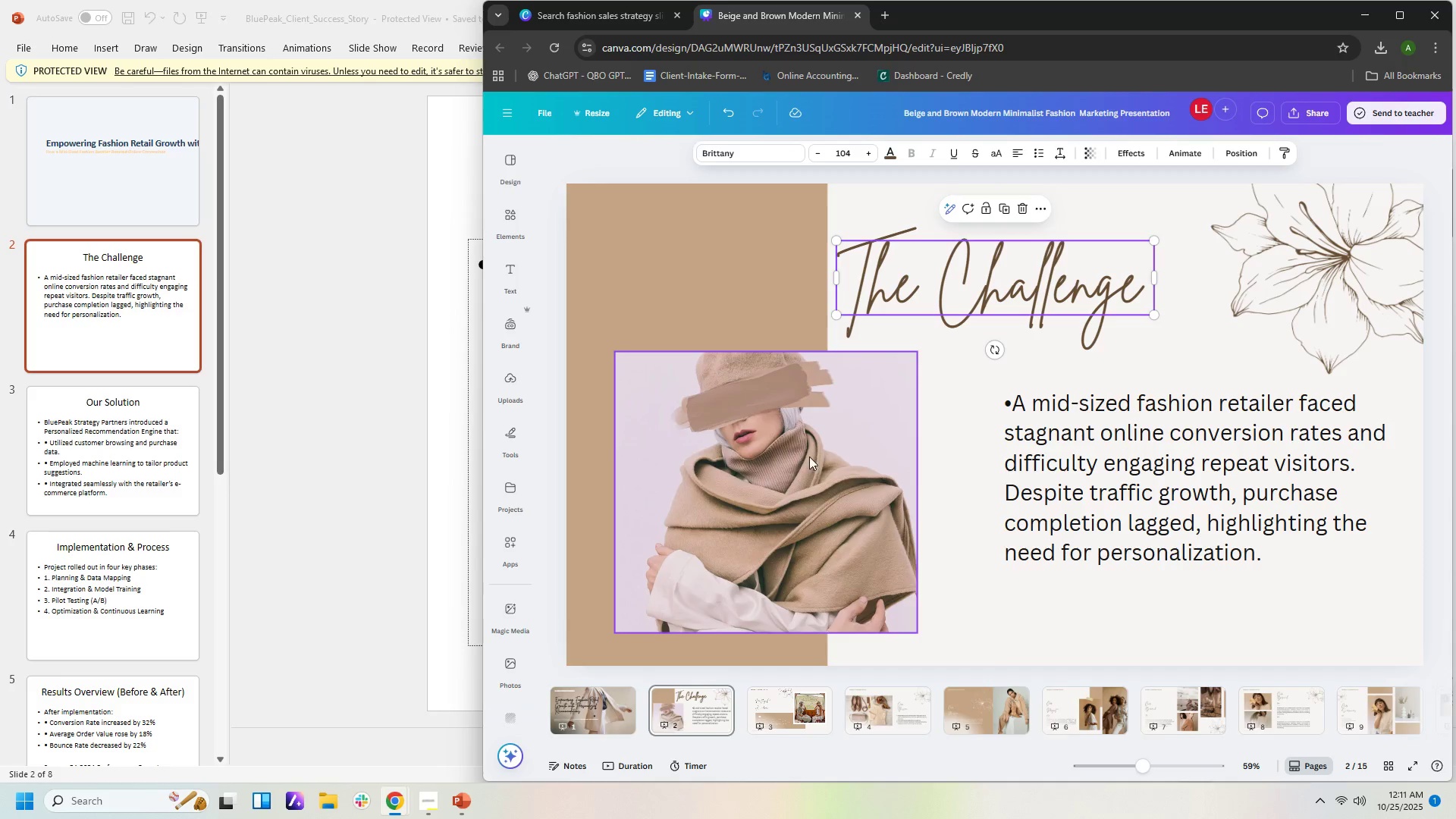 
left_click([840, 467])
 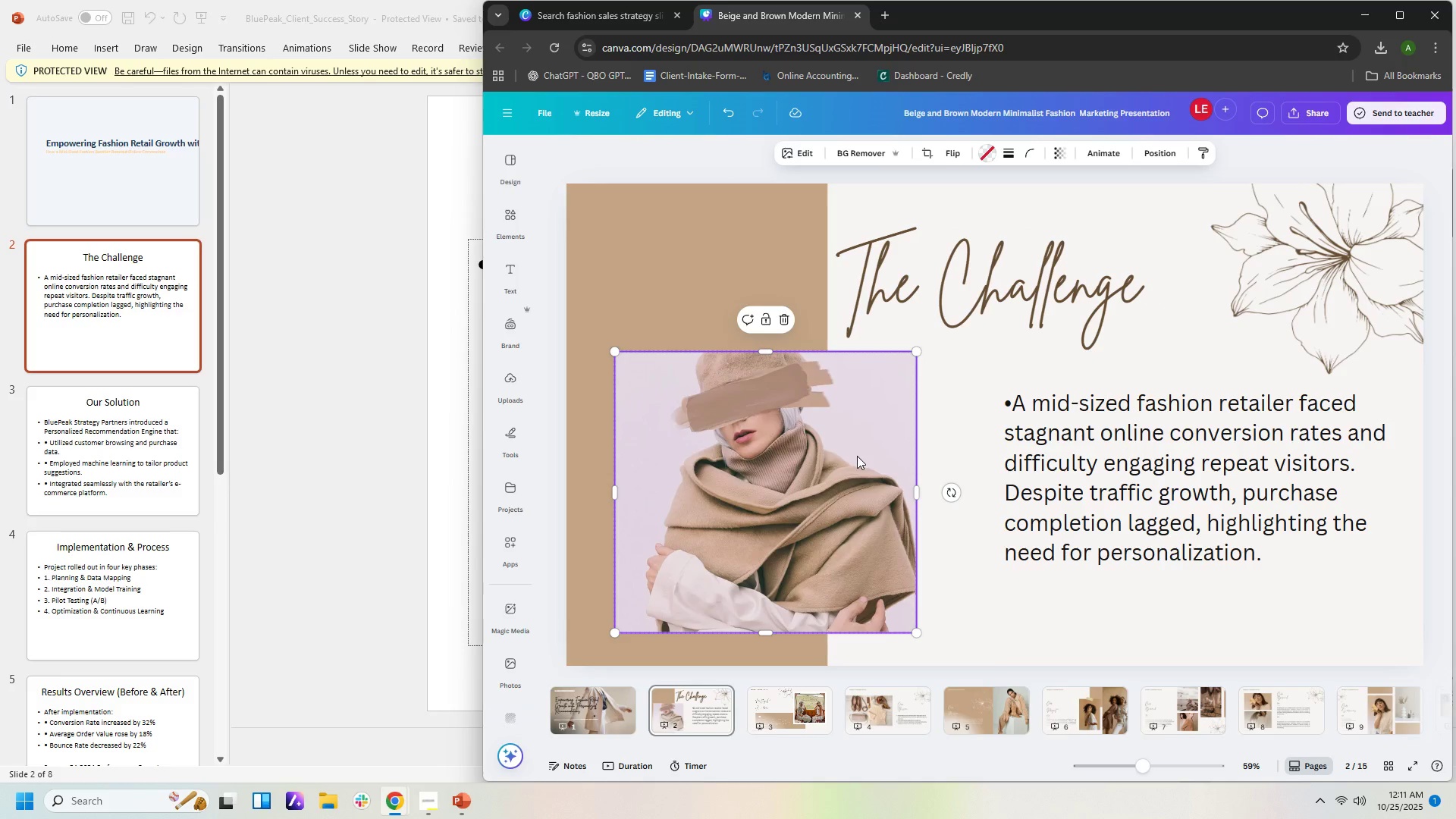 
key(Delete)
 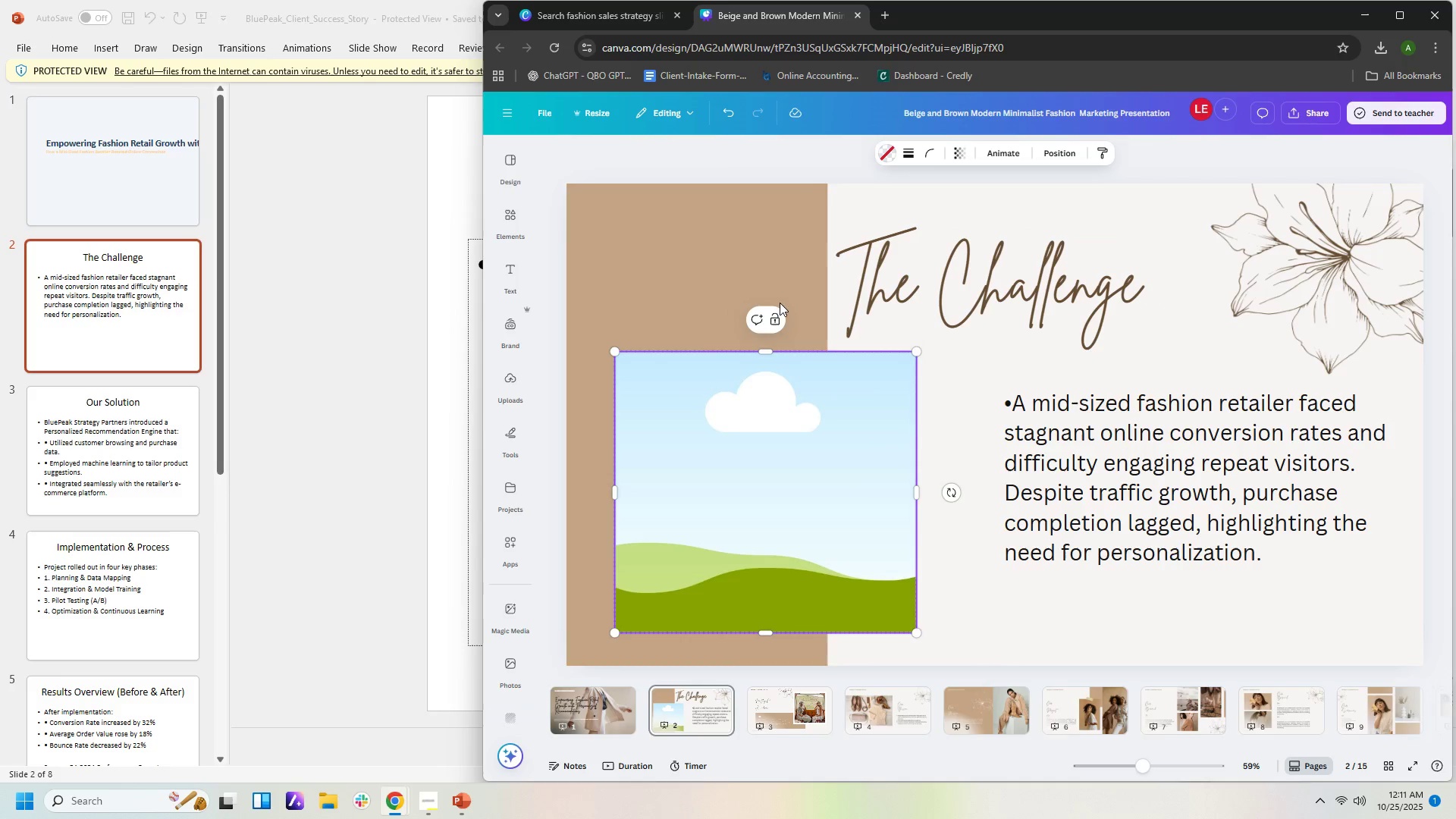 
left_click([777, 256])
 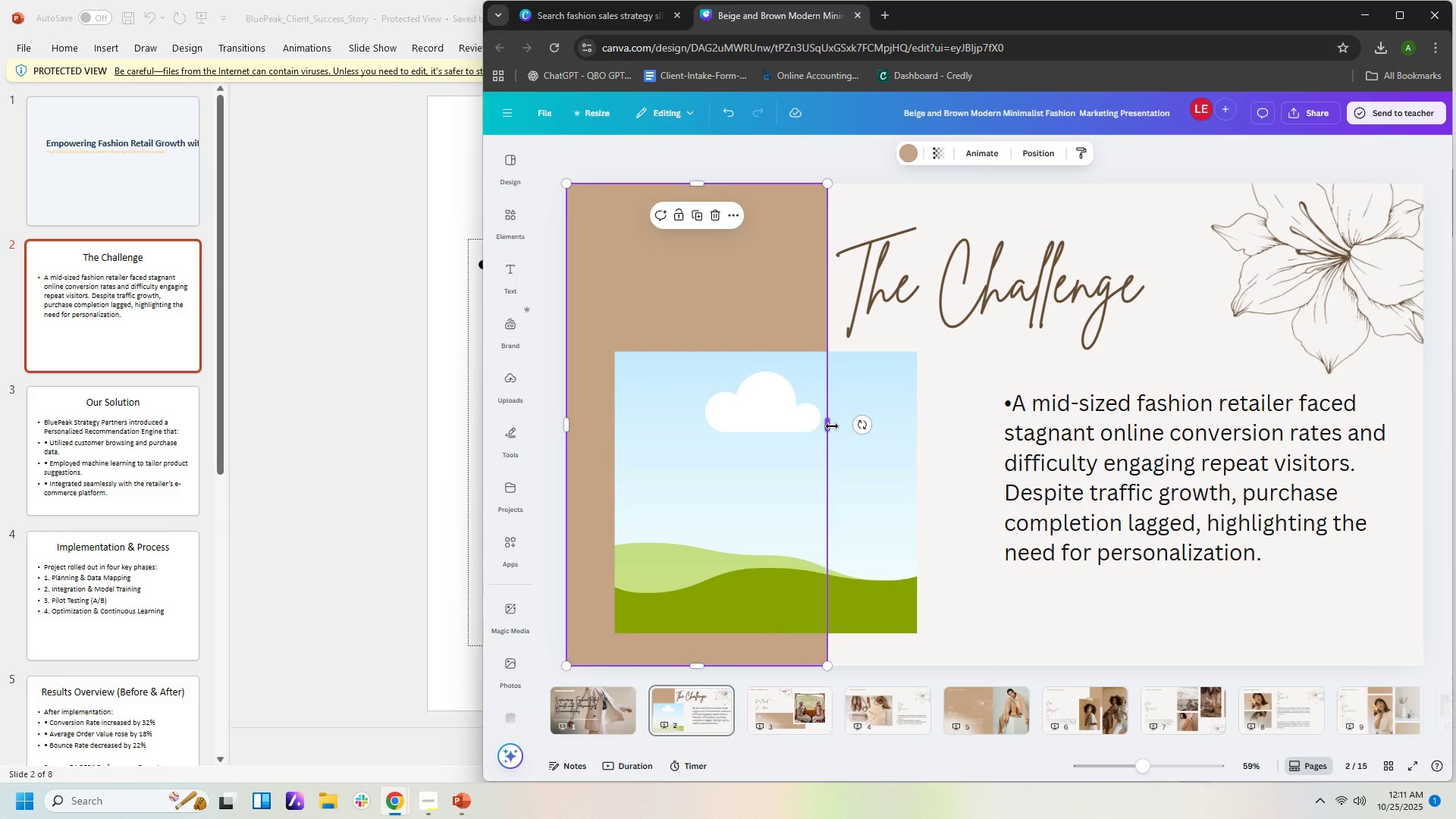 
left_click_drag(start_coordinate=[832, 426], to_coordinate=[720, 415])
 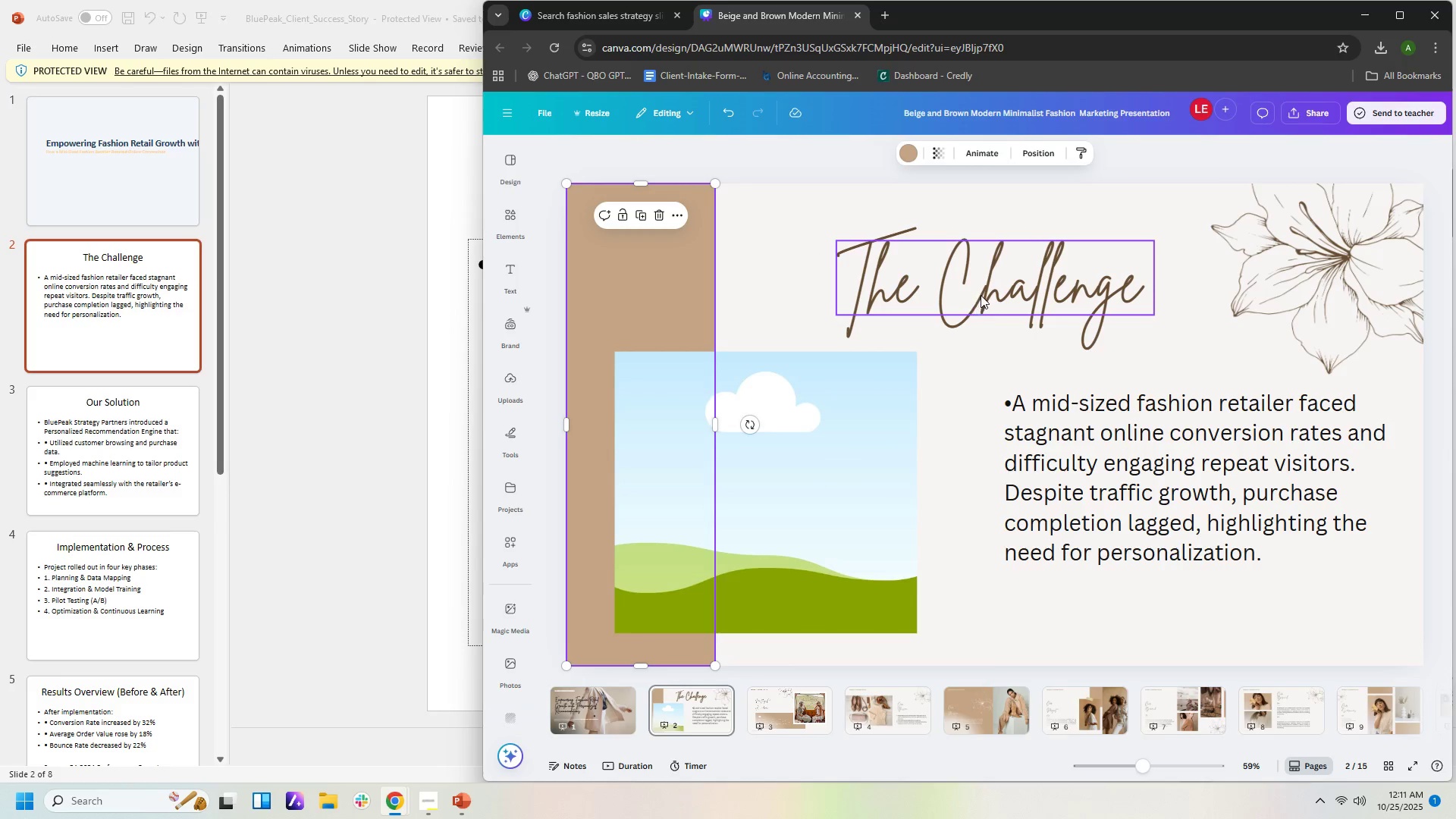 
left_click_drag(start_coordinate=[981, 295], to_coordinate=[874, 283])
 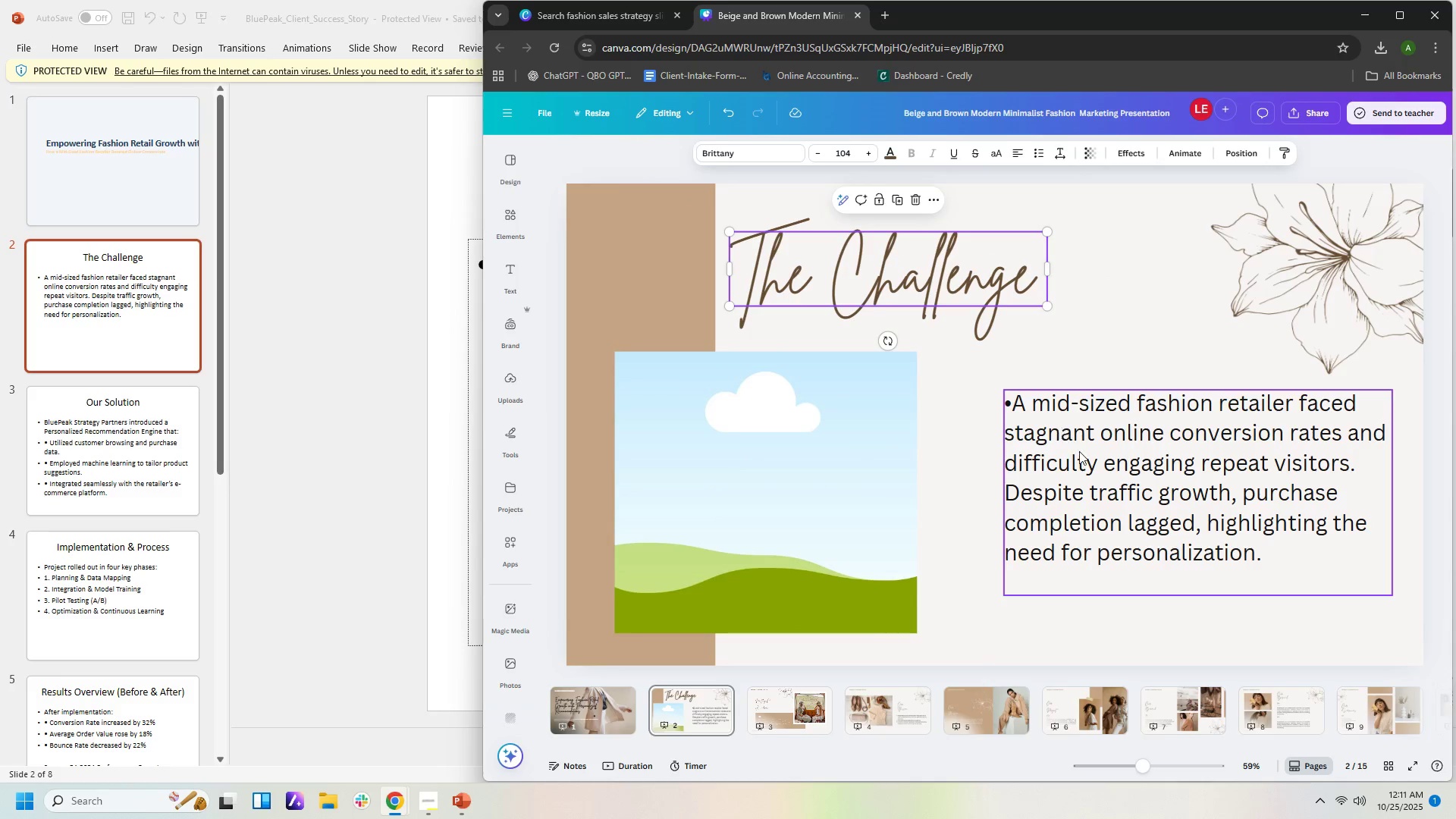 
left_click_drag(start_coordinate=[1081, 451], to_coordinate=[1039, 444])
 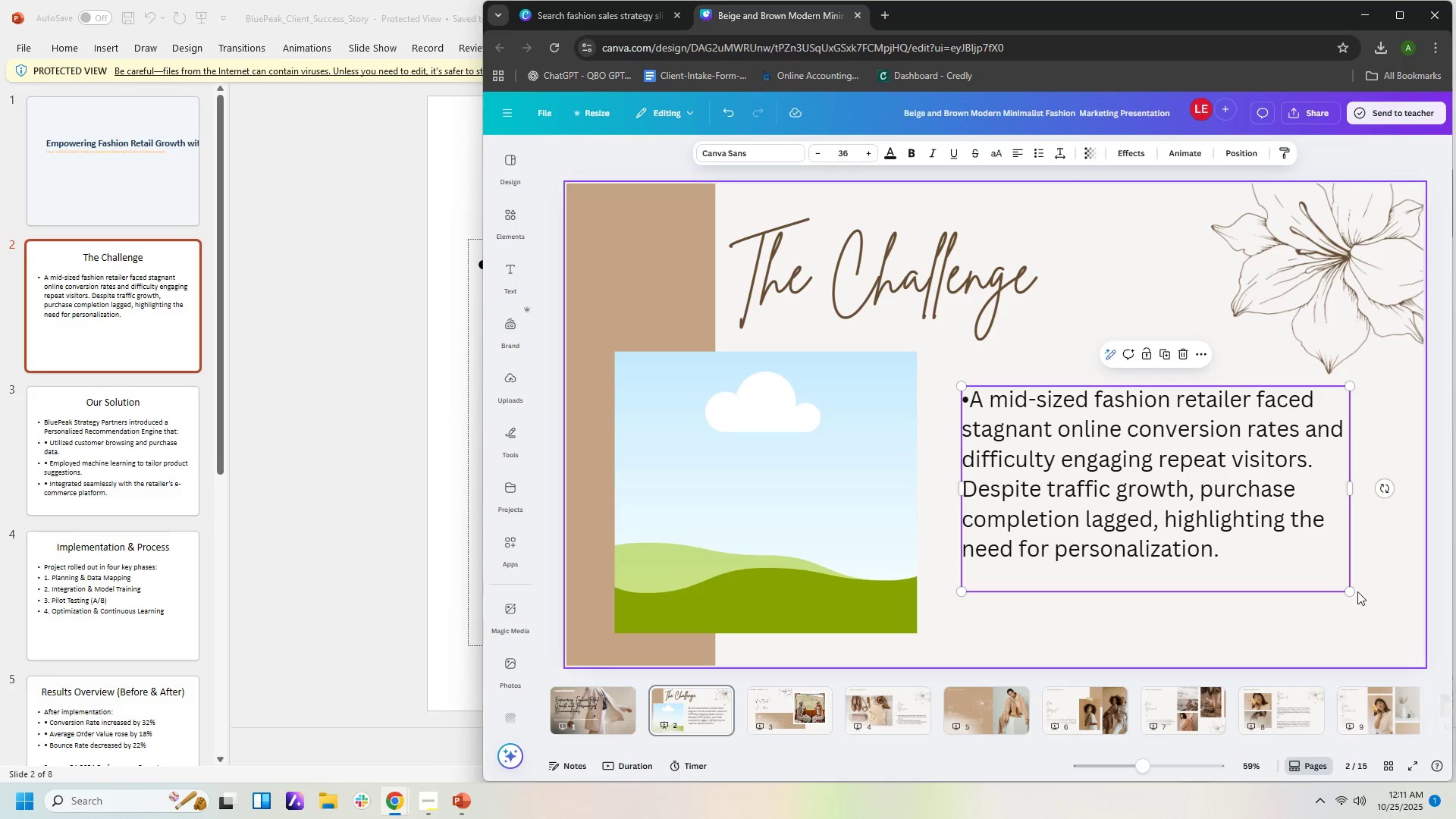 
left_click_drag(start_coordinate=[1352, 590], to_coordinate=[1393, 626])
 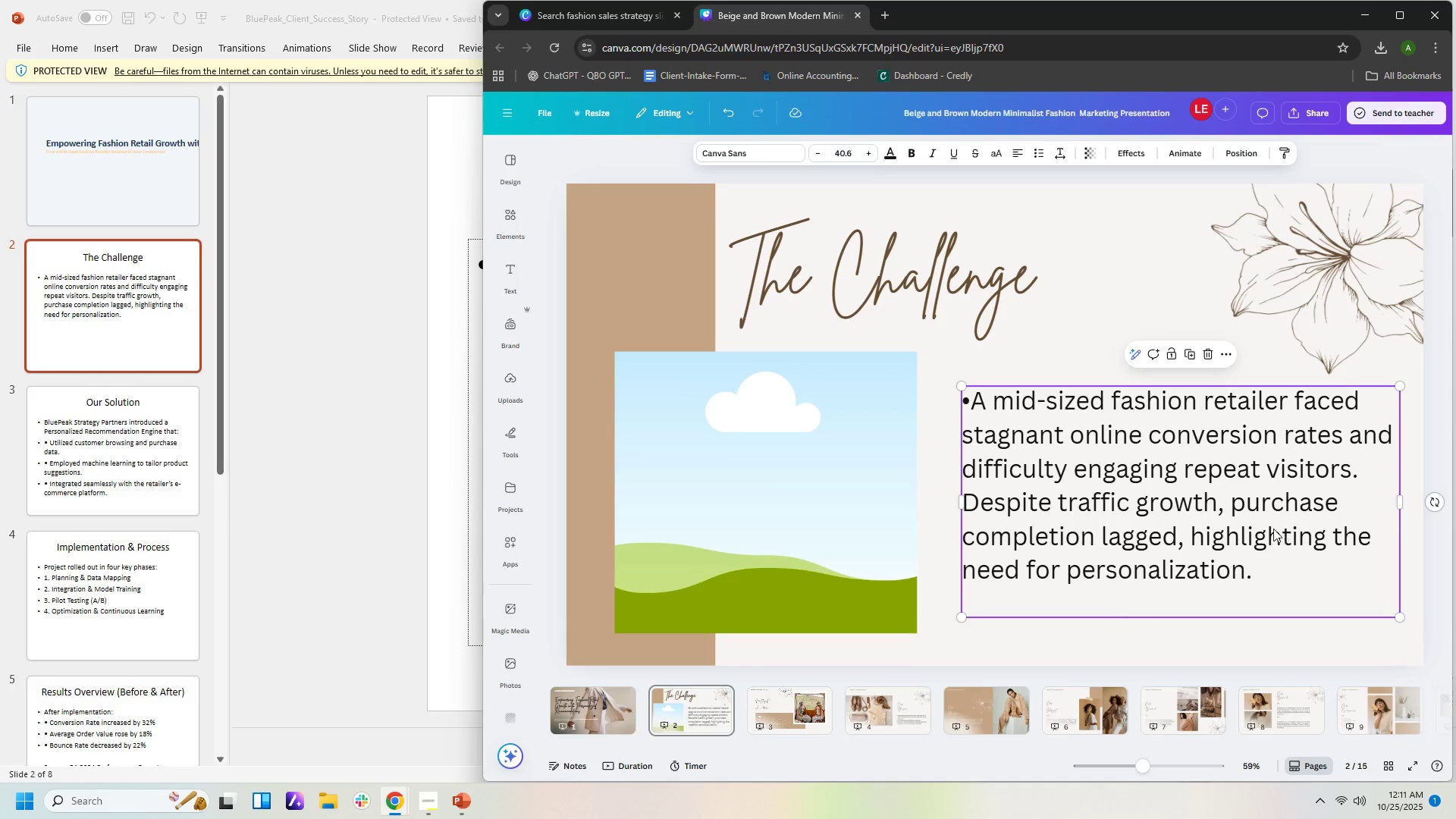 
left_click_drag(start_coordinate=[1271, 526], to_coordinate=[1246, 516])
 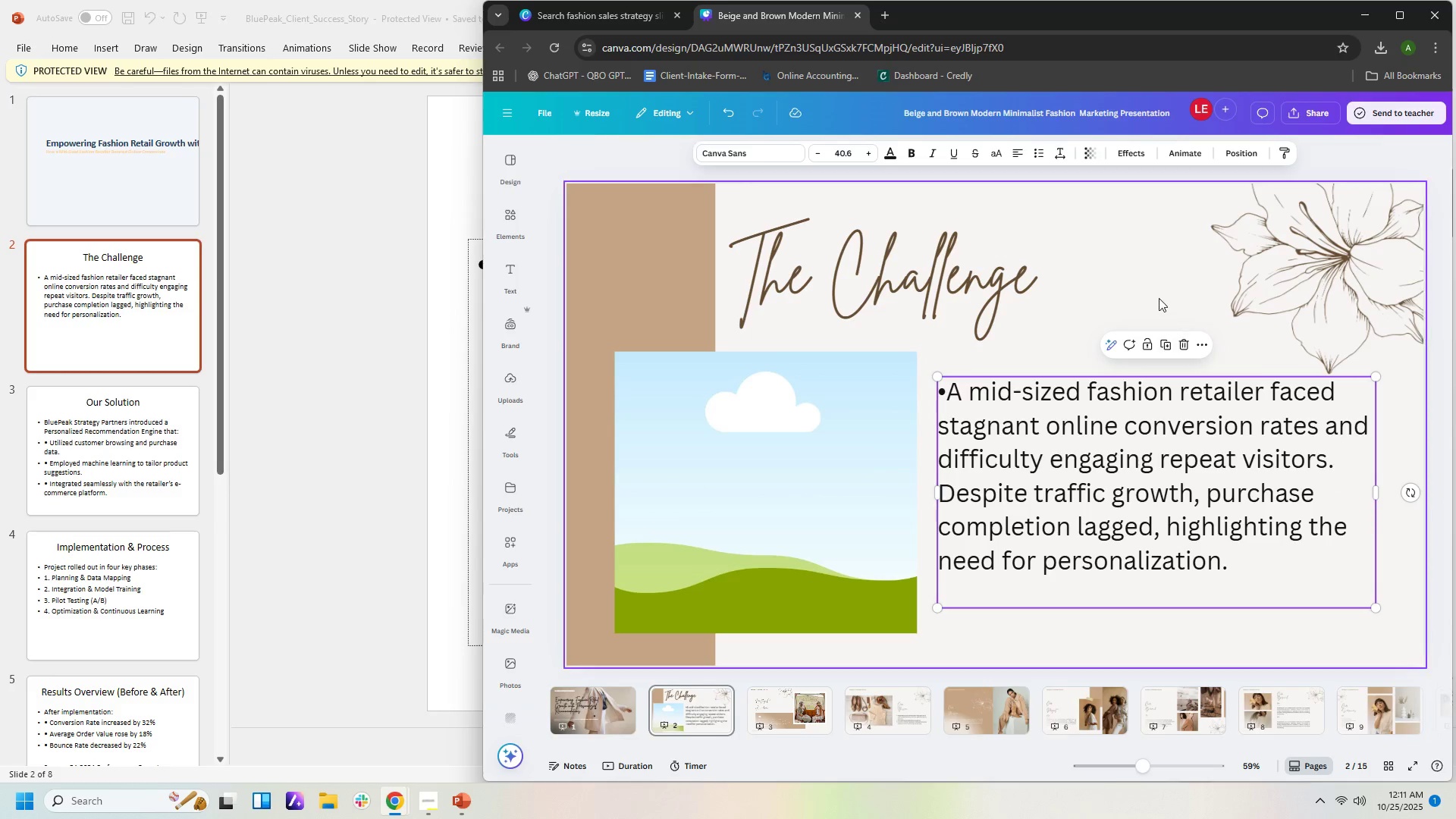 
left_click([1159, 298])
 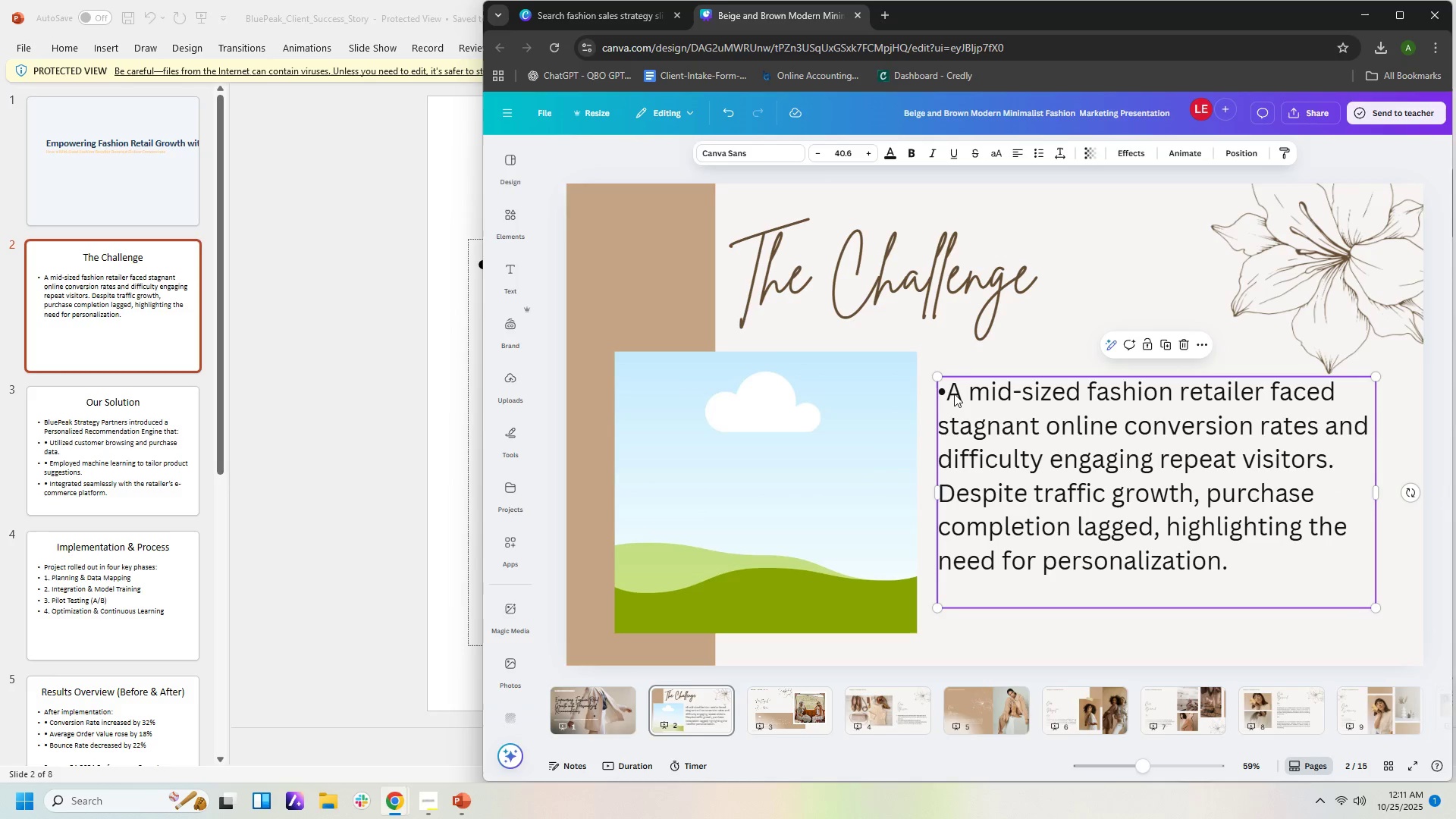 
double_click([950, 393])
 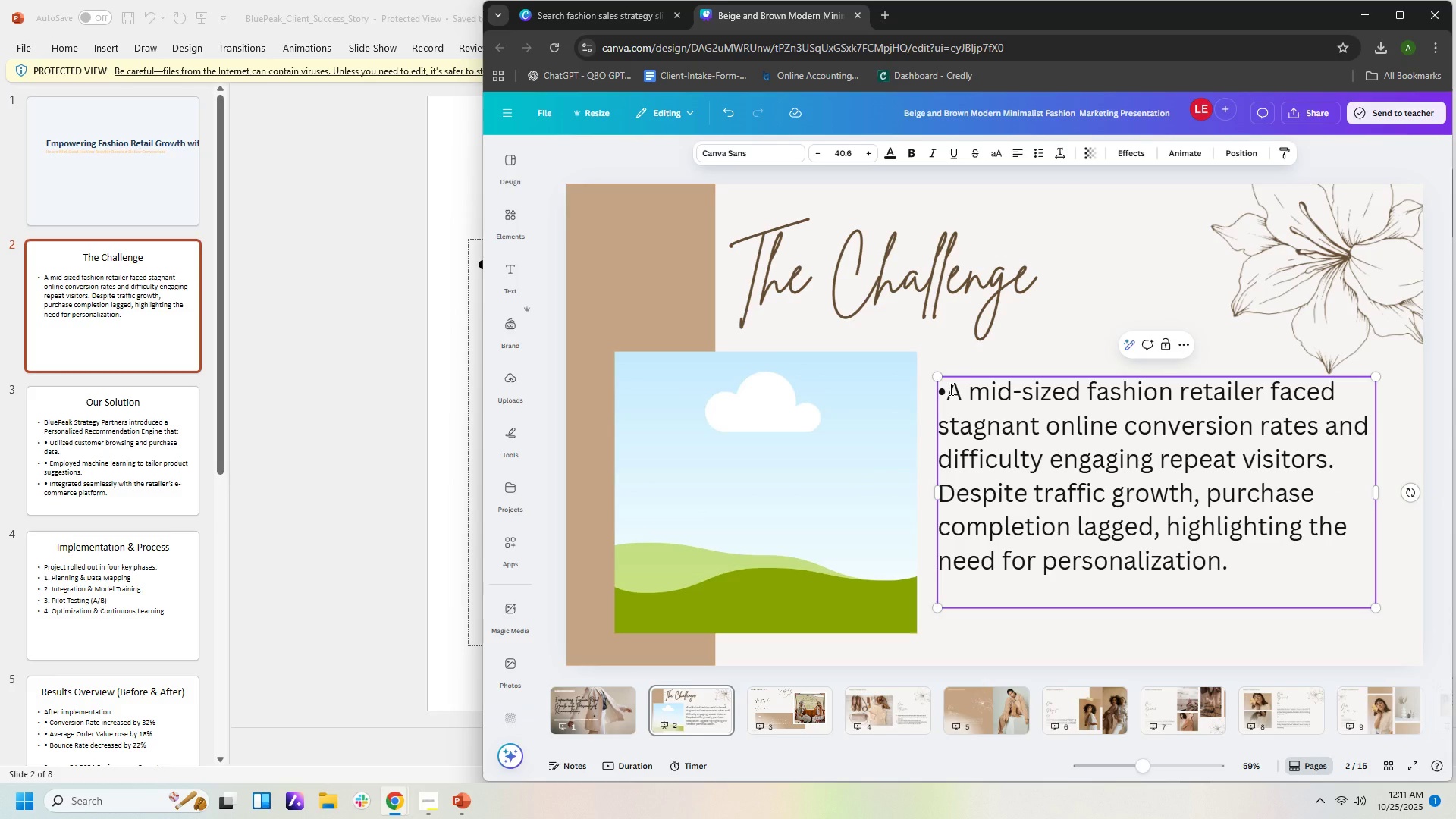 
key(Backspace)
 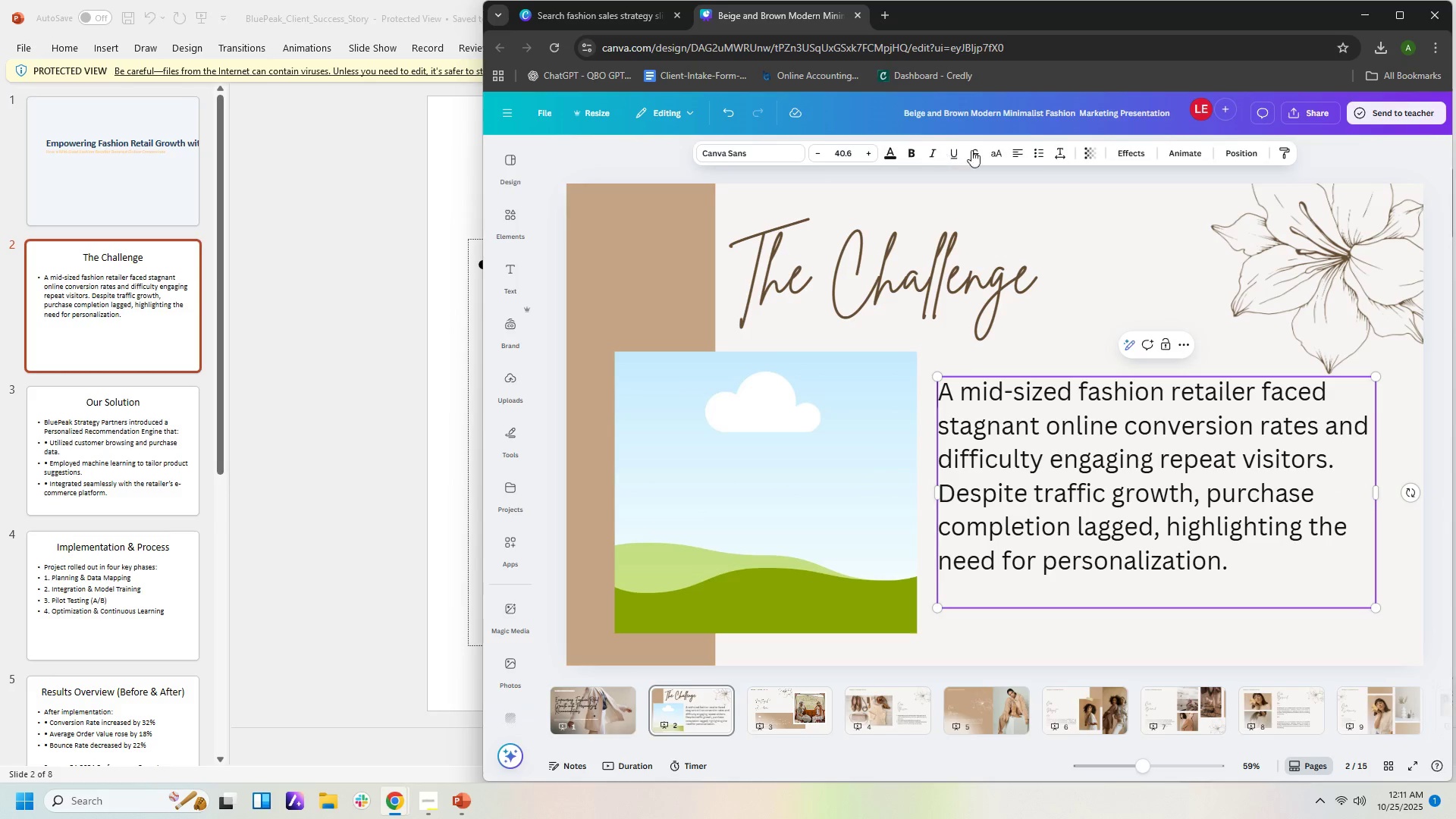 
left_click([1041, 156])
 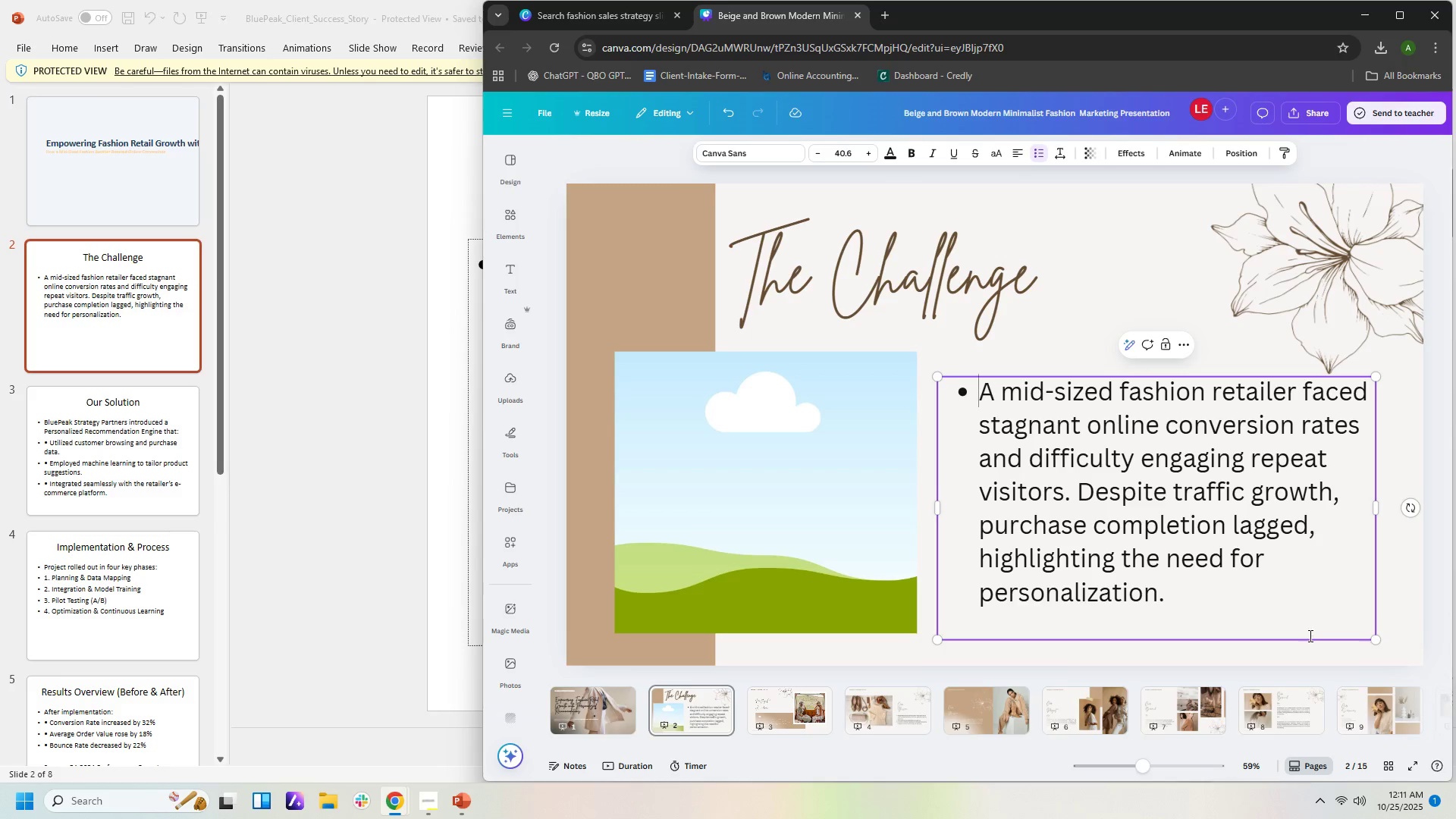 
left_click([1307, 651])
 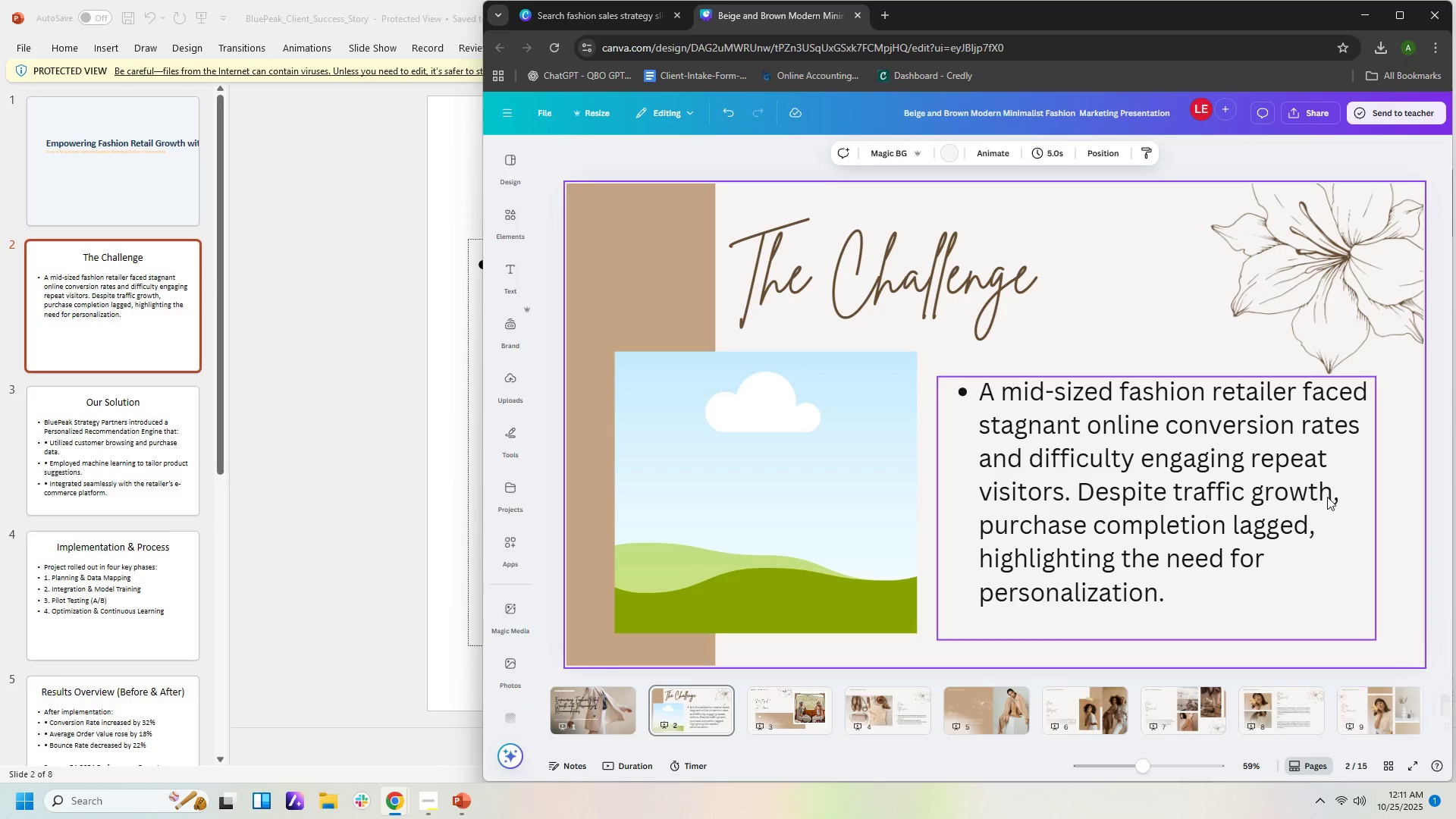 
wait(5.59)
 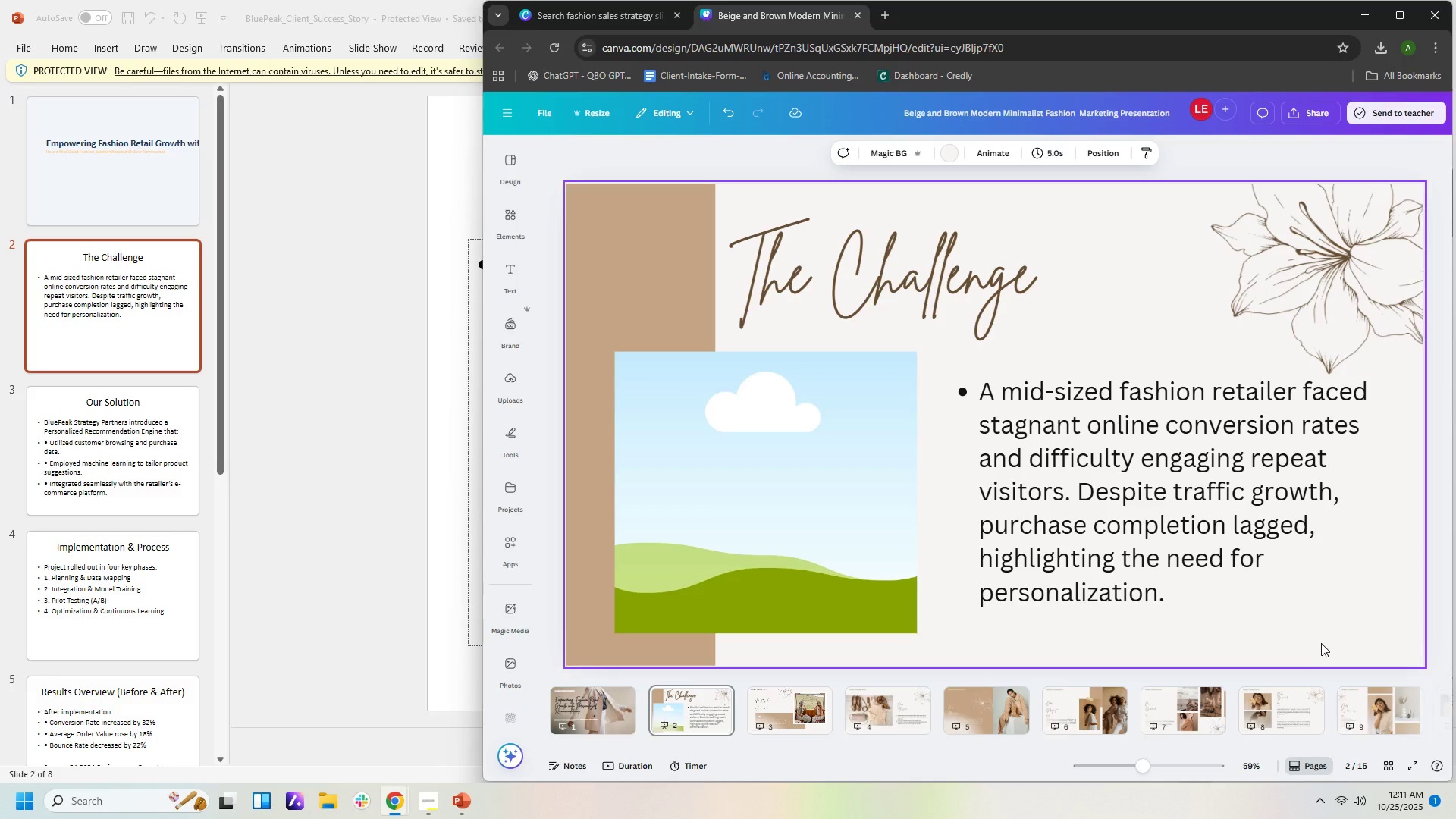 
left_click([1348, 621])
 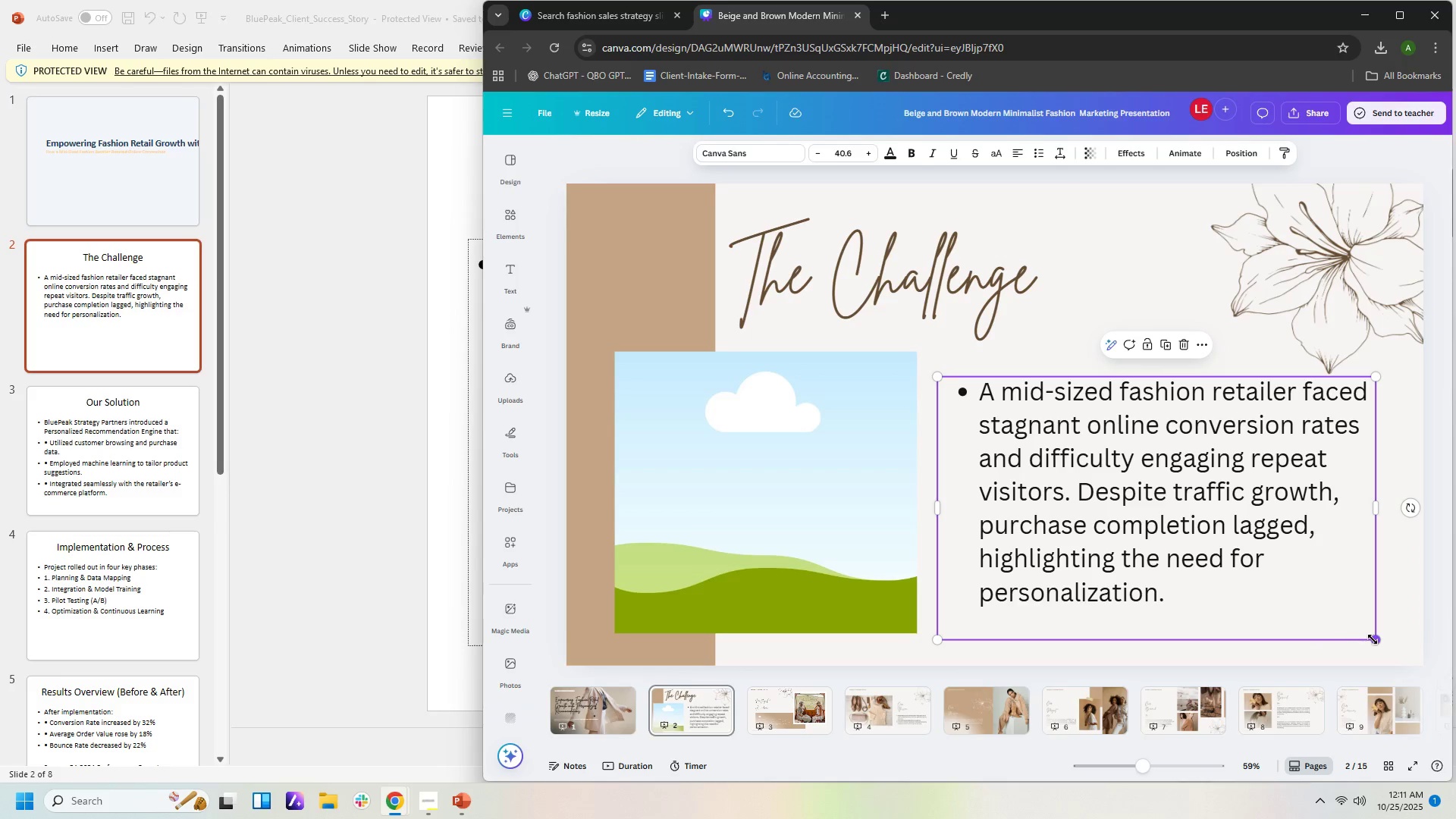 
left_click_drag(start_coordinate=[1374, 639], to_coordinate=[1300, 580])
 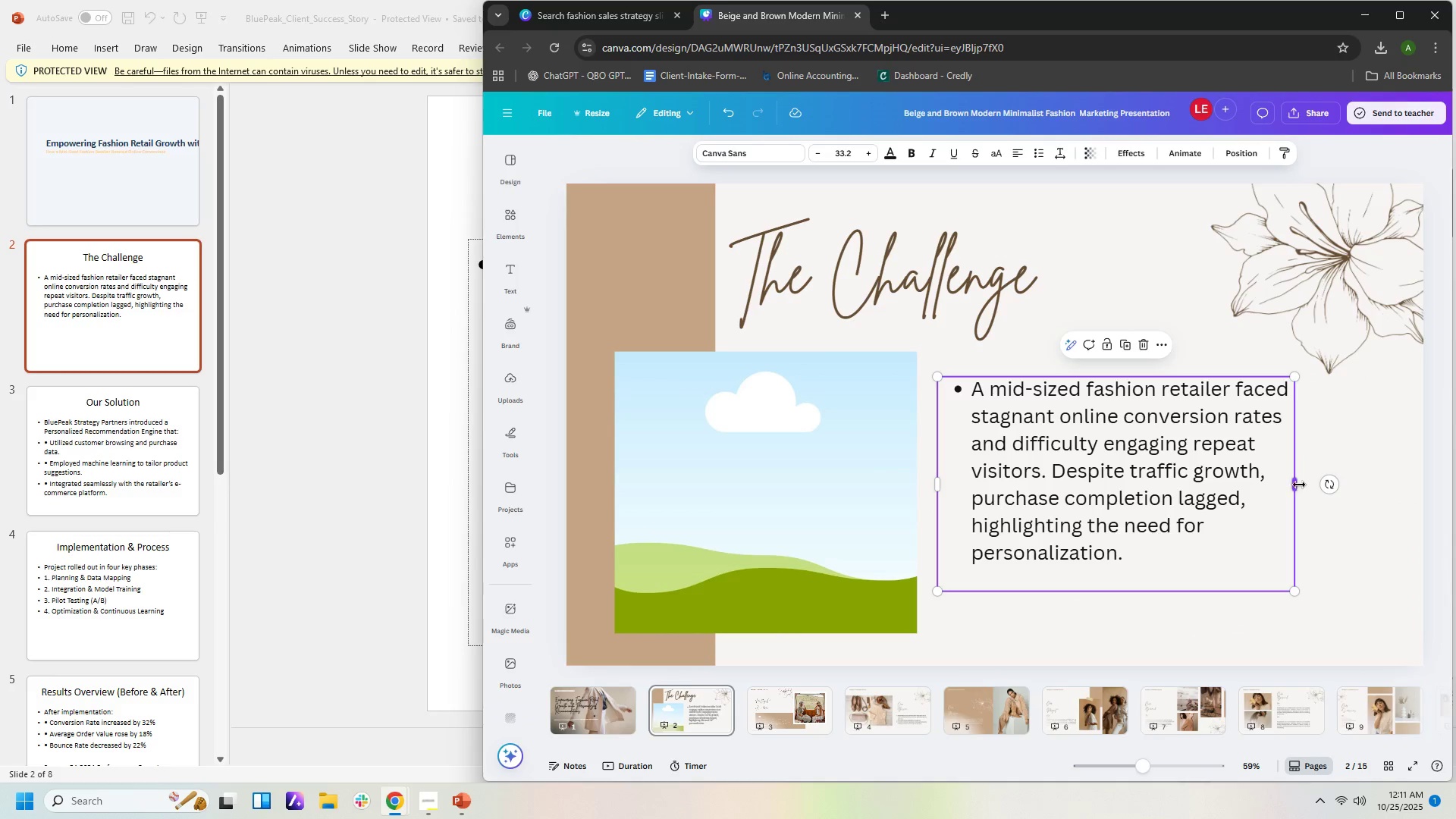 
left_click_drag(start_coordinate=[1299, 485], to_coordinate=[1394, 487])
 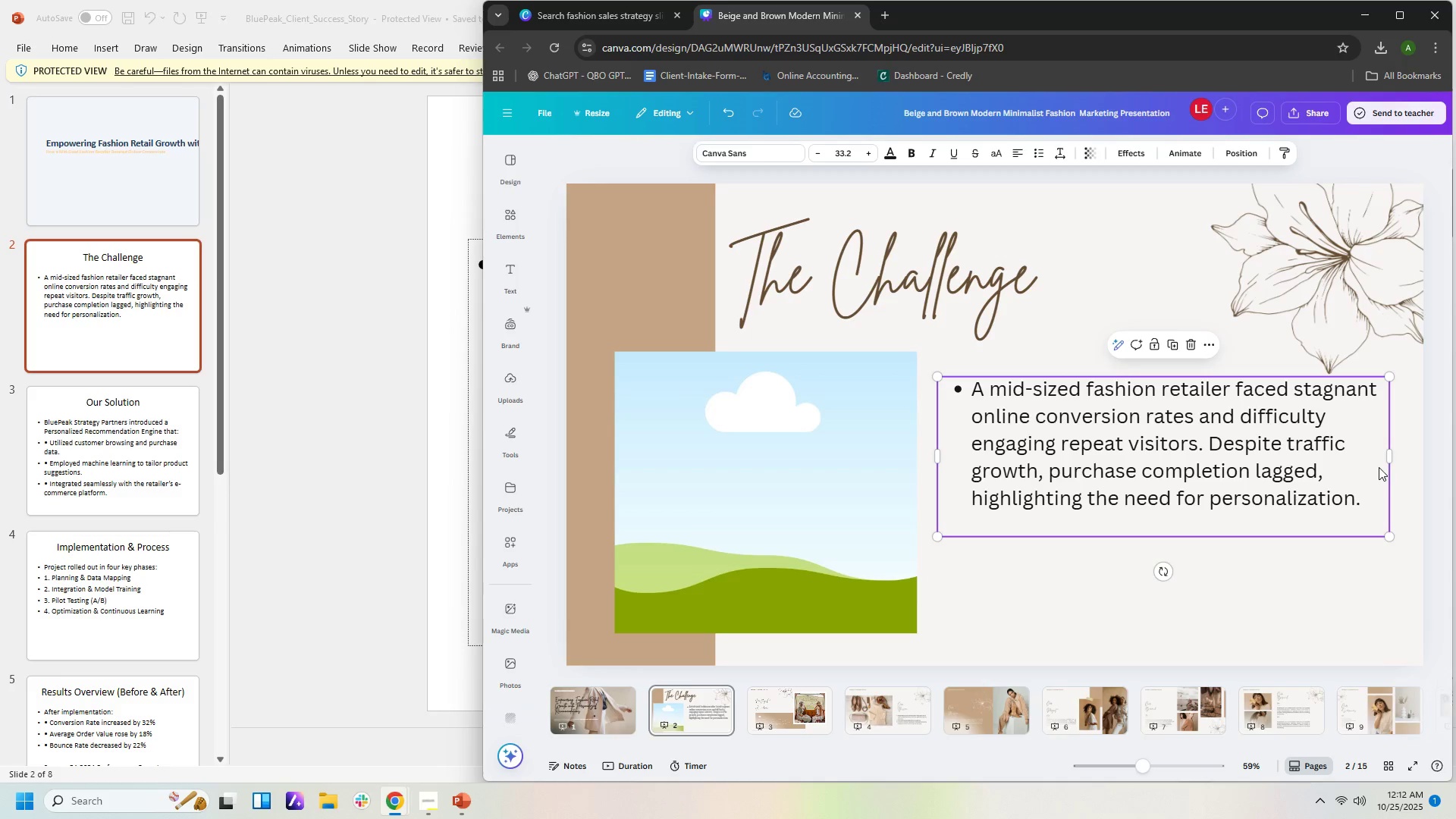 
left_click_drag(start_coordinate=[1394, 457], to_coordinate=[1424, 457])
 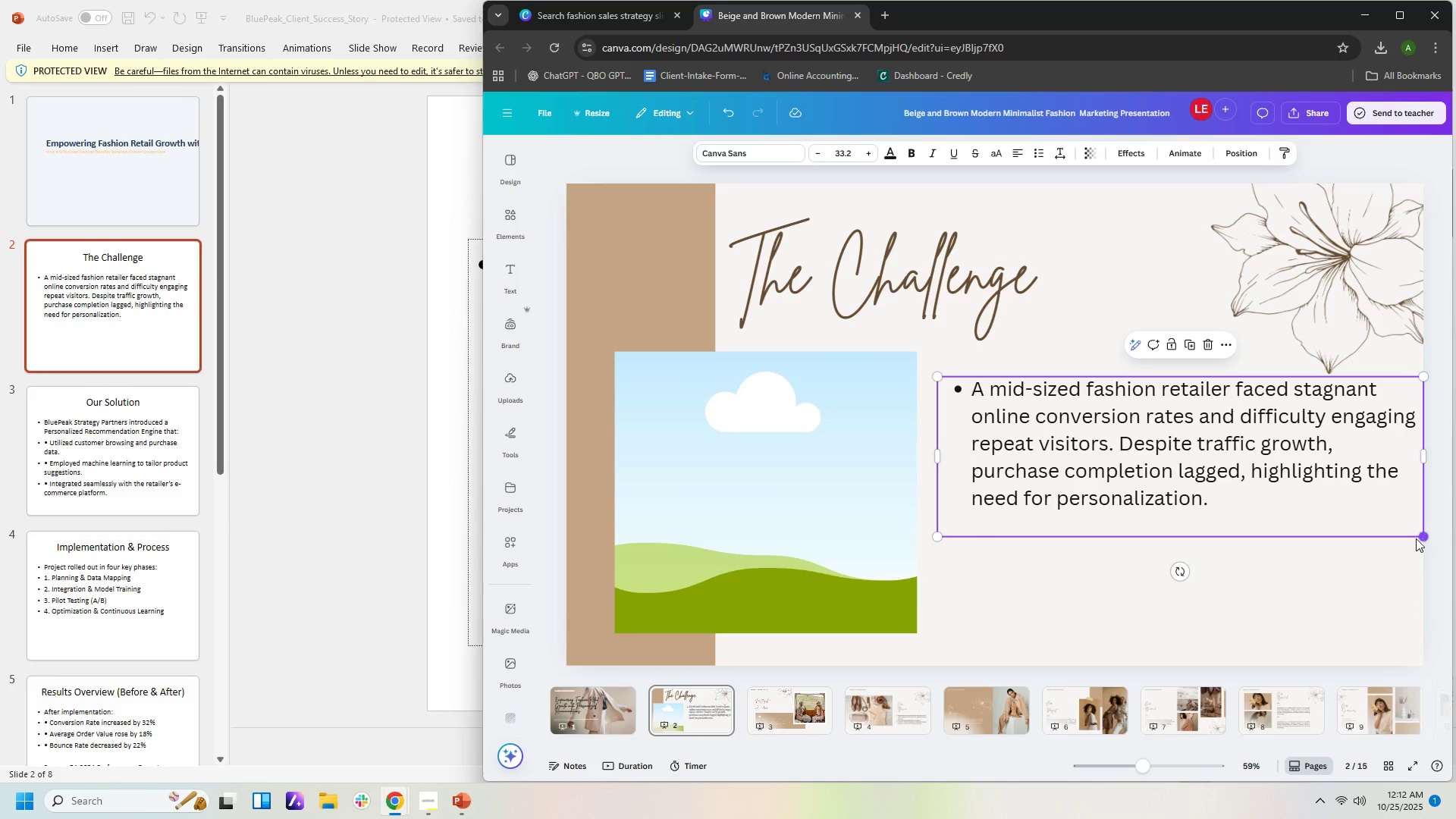 
wait(5.19)
 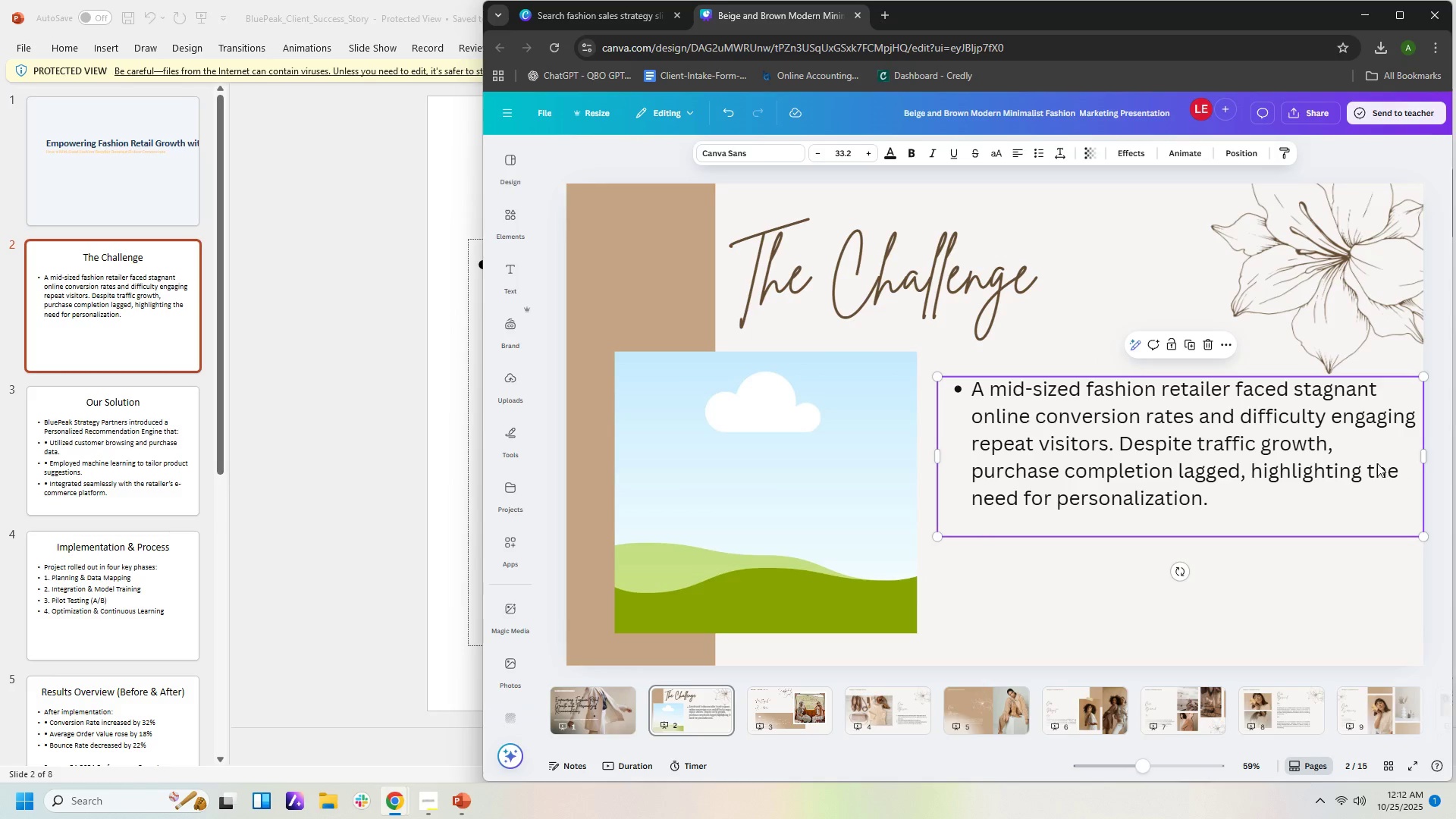 
left_click_drag(start_coordinate=[1424, 538], to_coordinate=[1366, 516])
 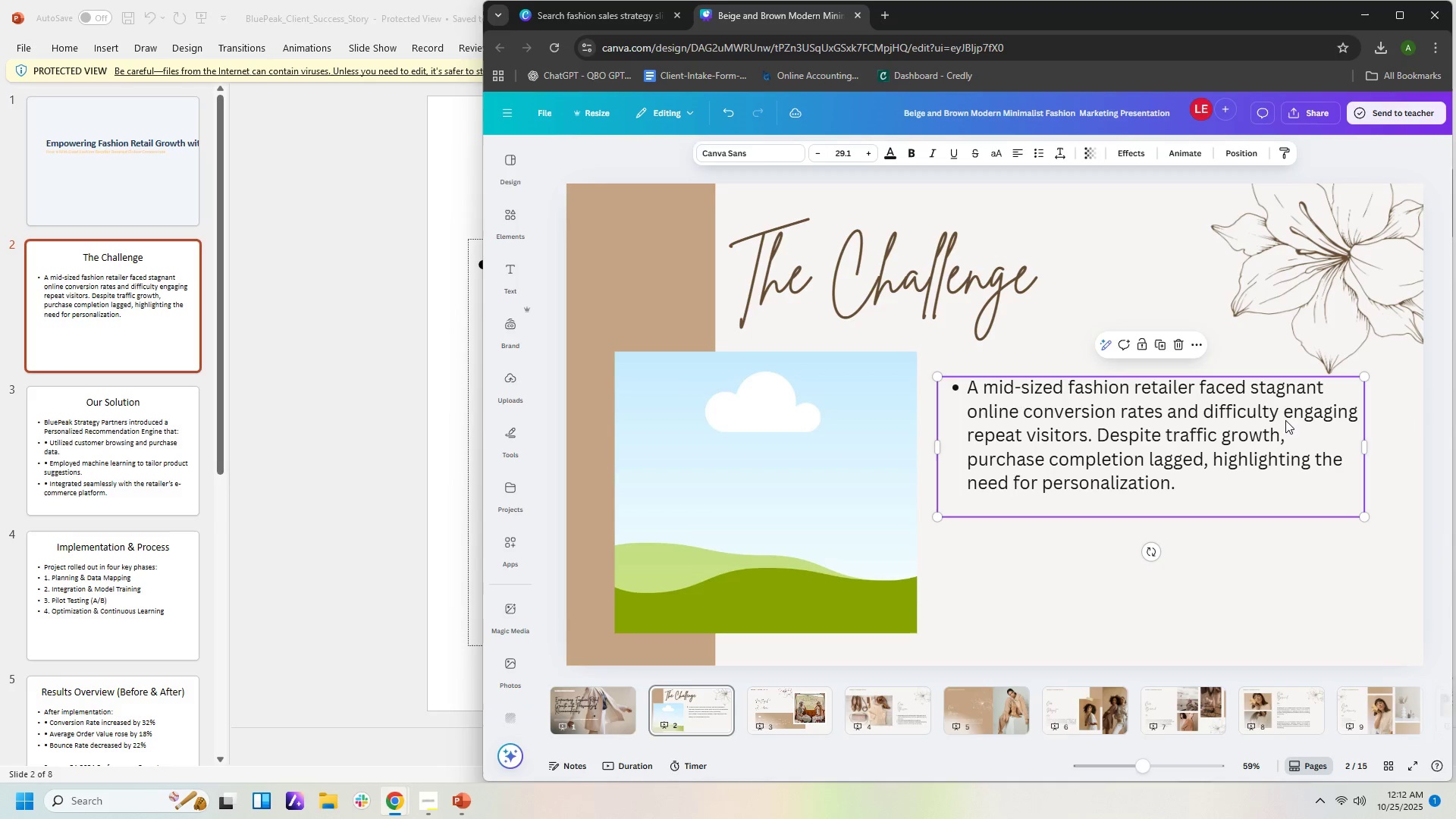 
left_click_drag(start_coordinate=[1285, 420], to_coordinate=[1286, 444])
 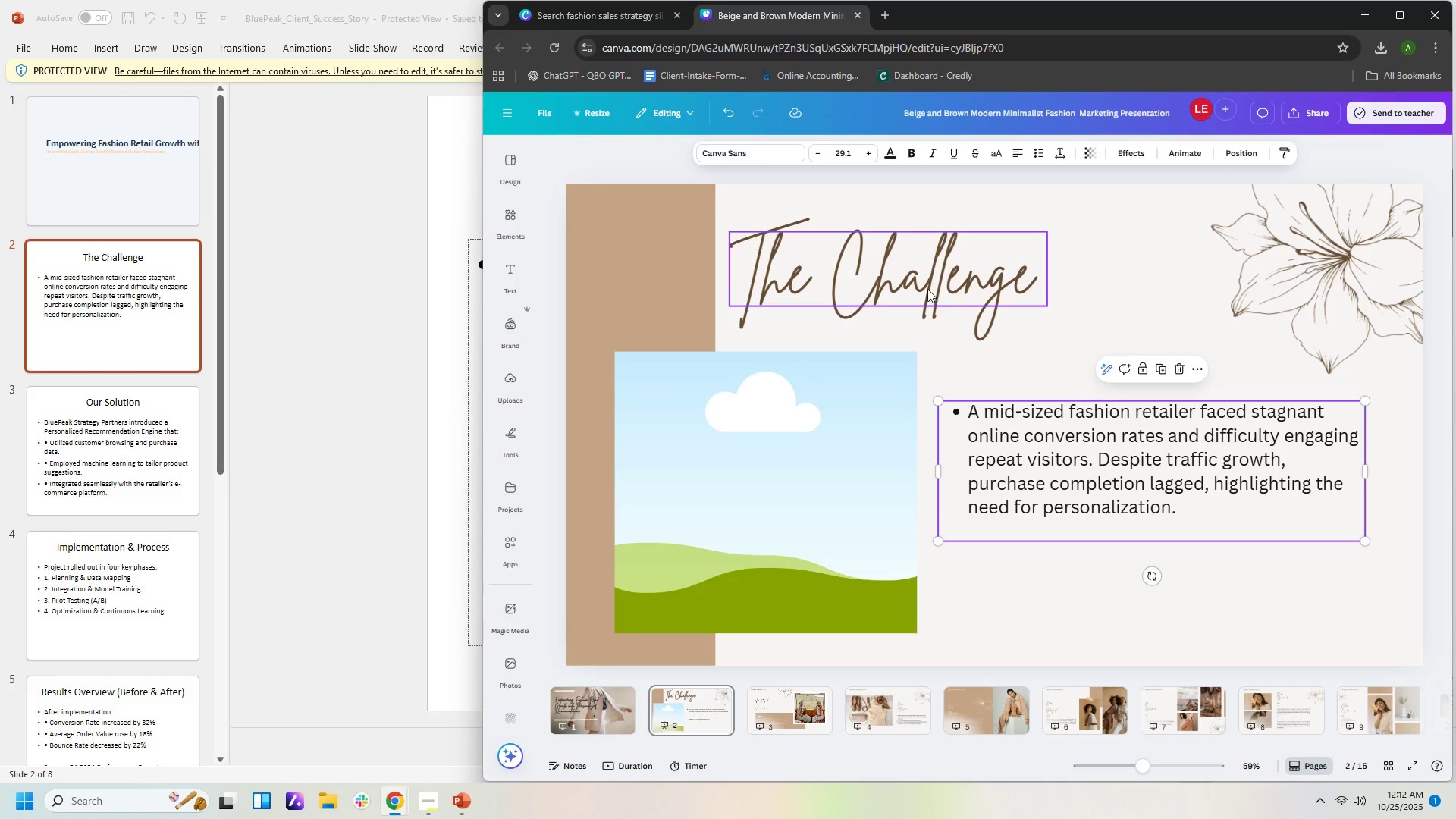 
left_click_drag(start_coordinate=[927, 289], to_coordinate=[1072, 289])
 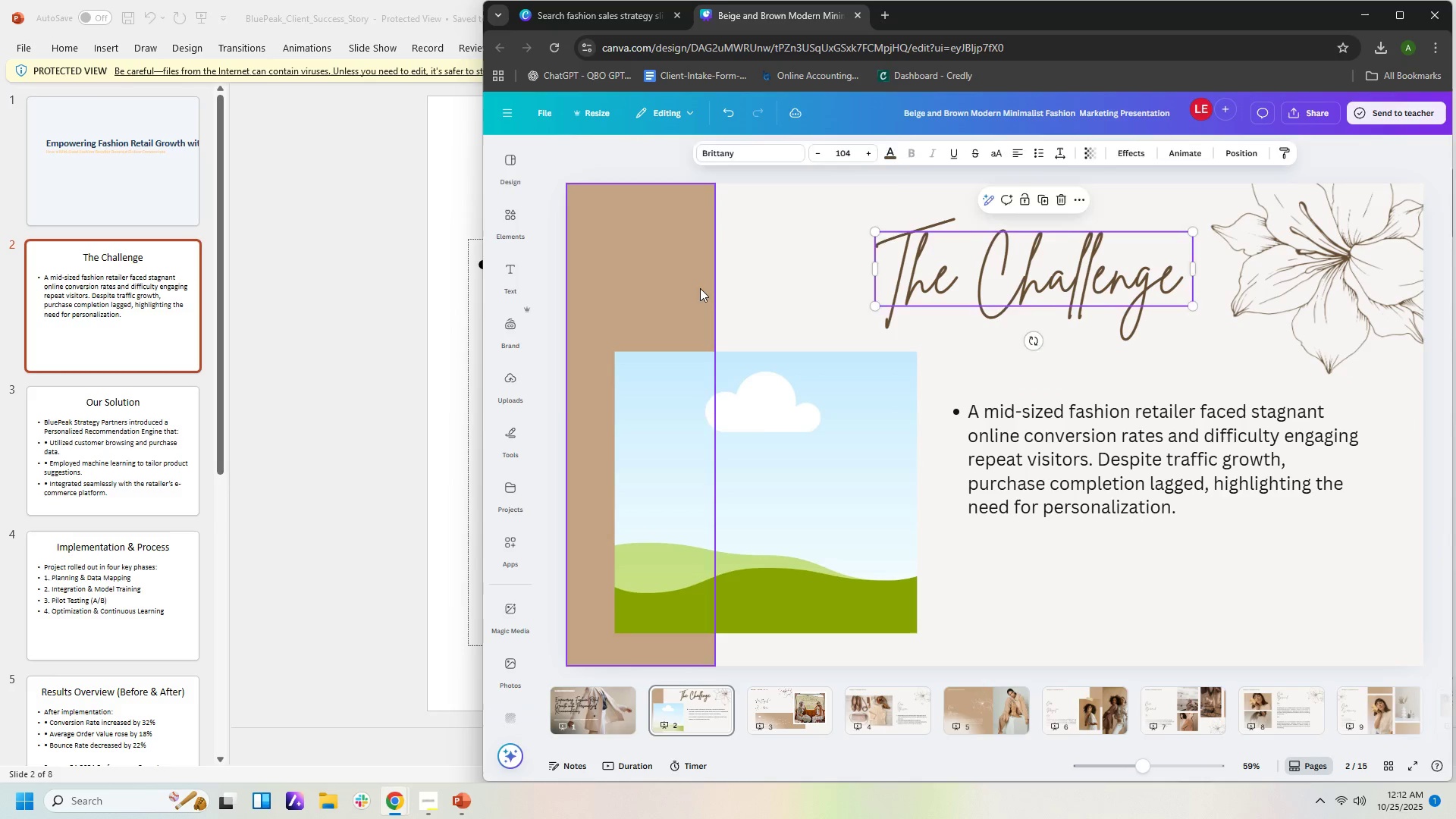 
left_click([700, 288])
 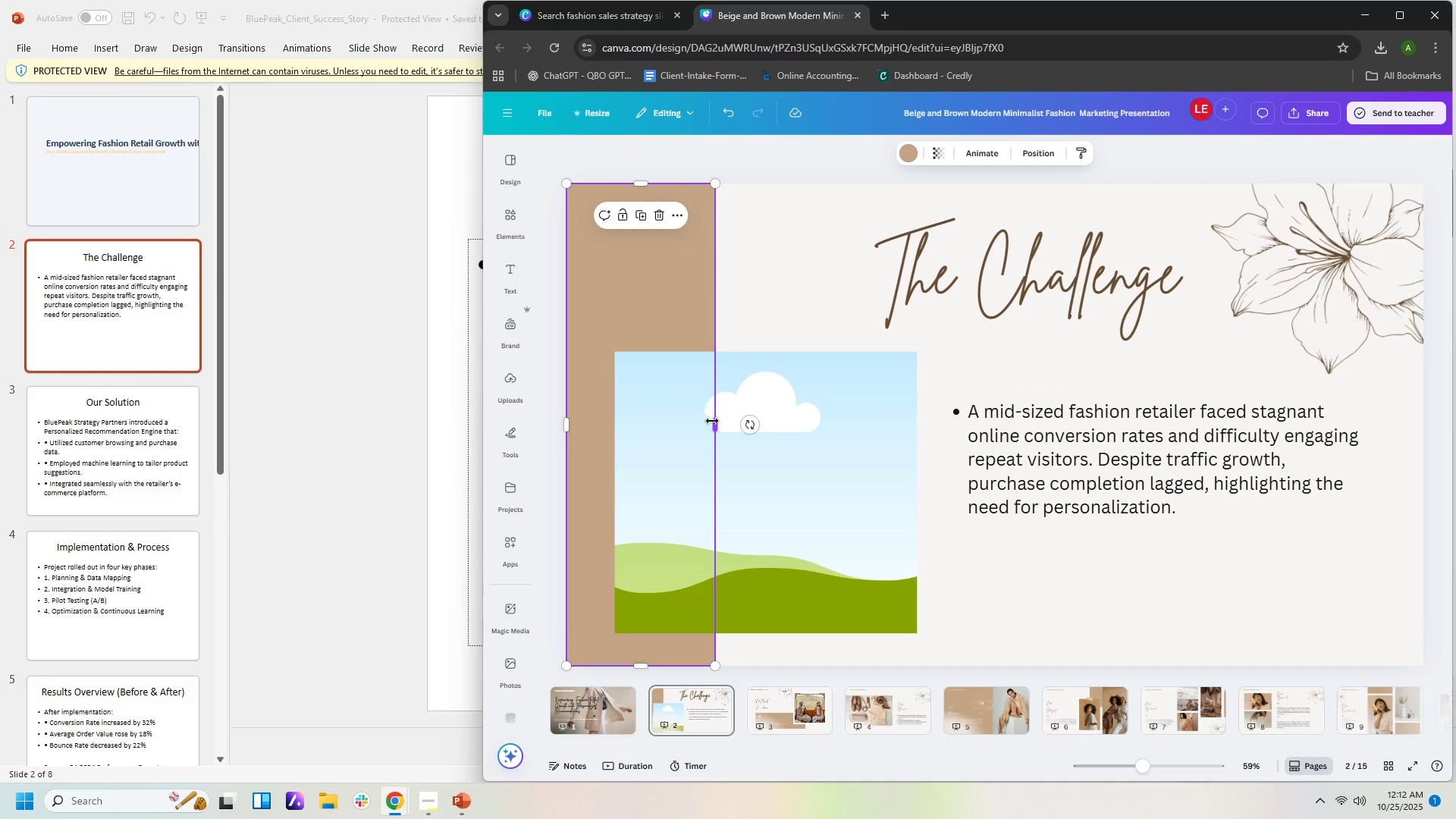 
left_click_drag(start_coordinate=[713, 423], to_coordinate=[828, 426])
 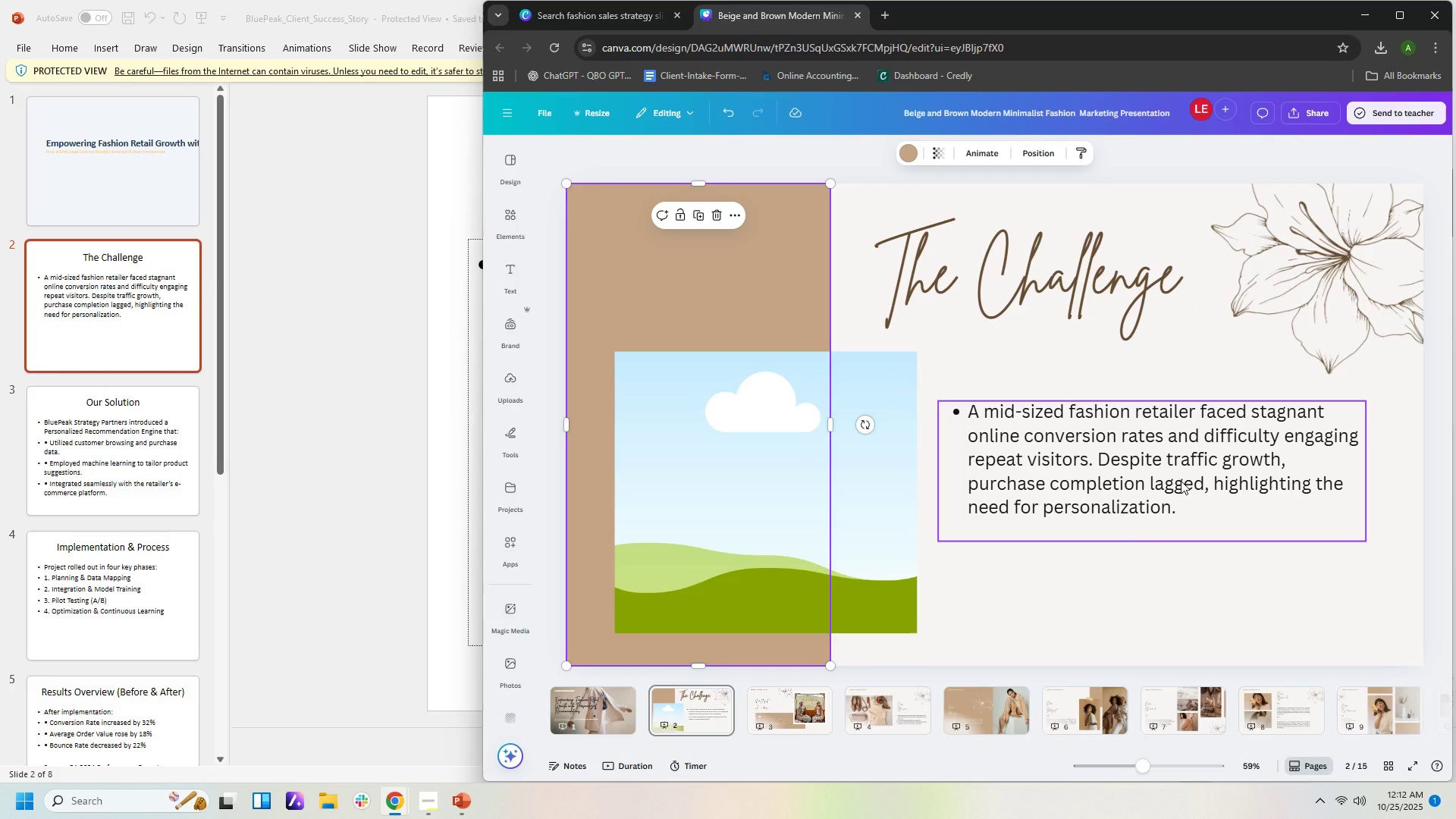 
left_click_drag(start_coordinate=[1181, 481], to_coordinate=[1199, 495])
 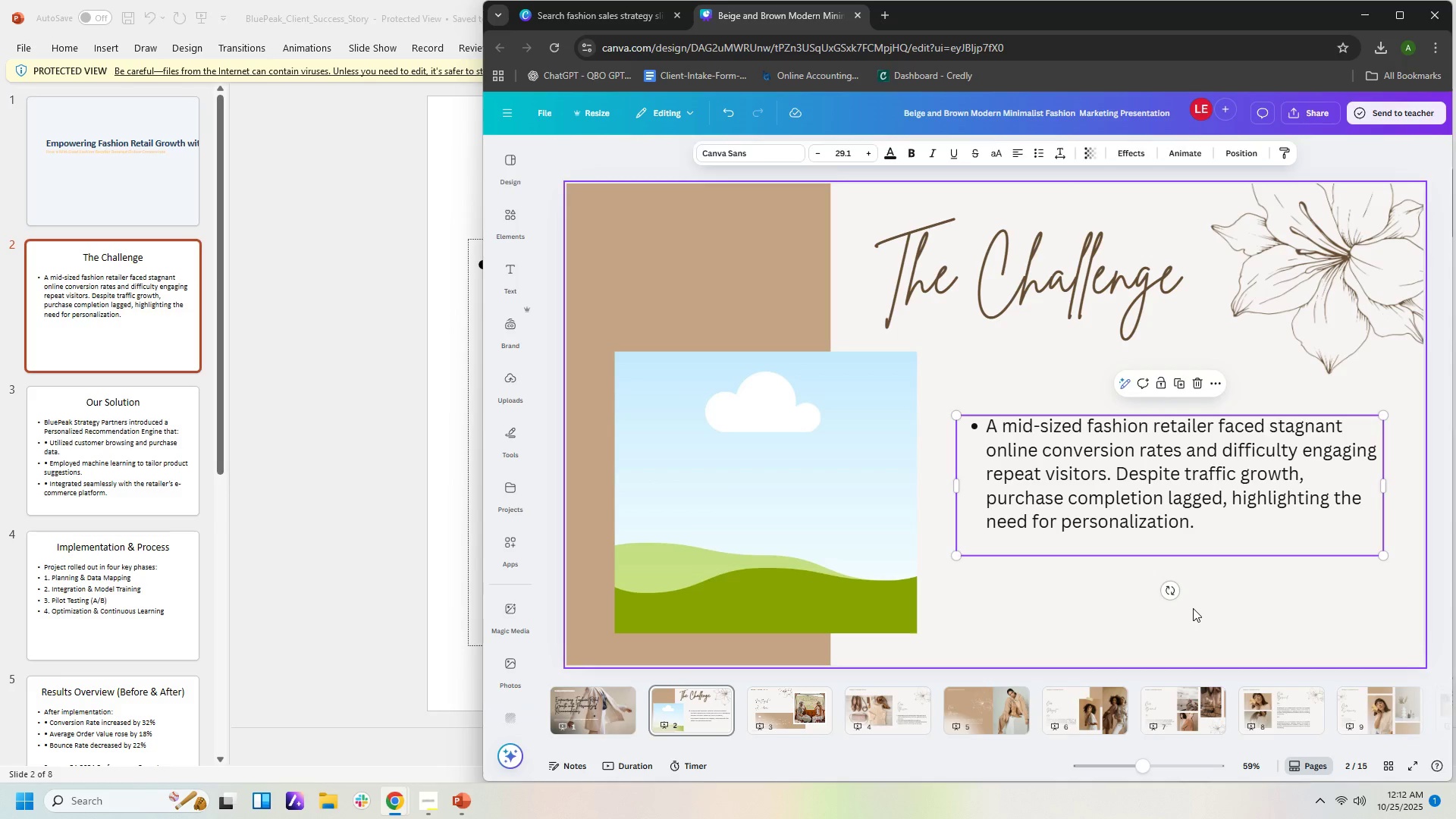 
left_click([1193, 608])
 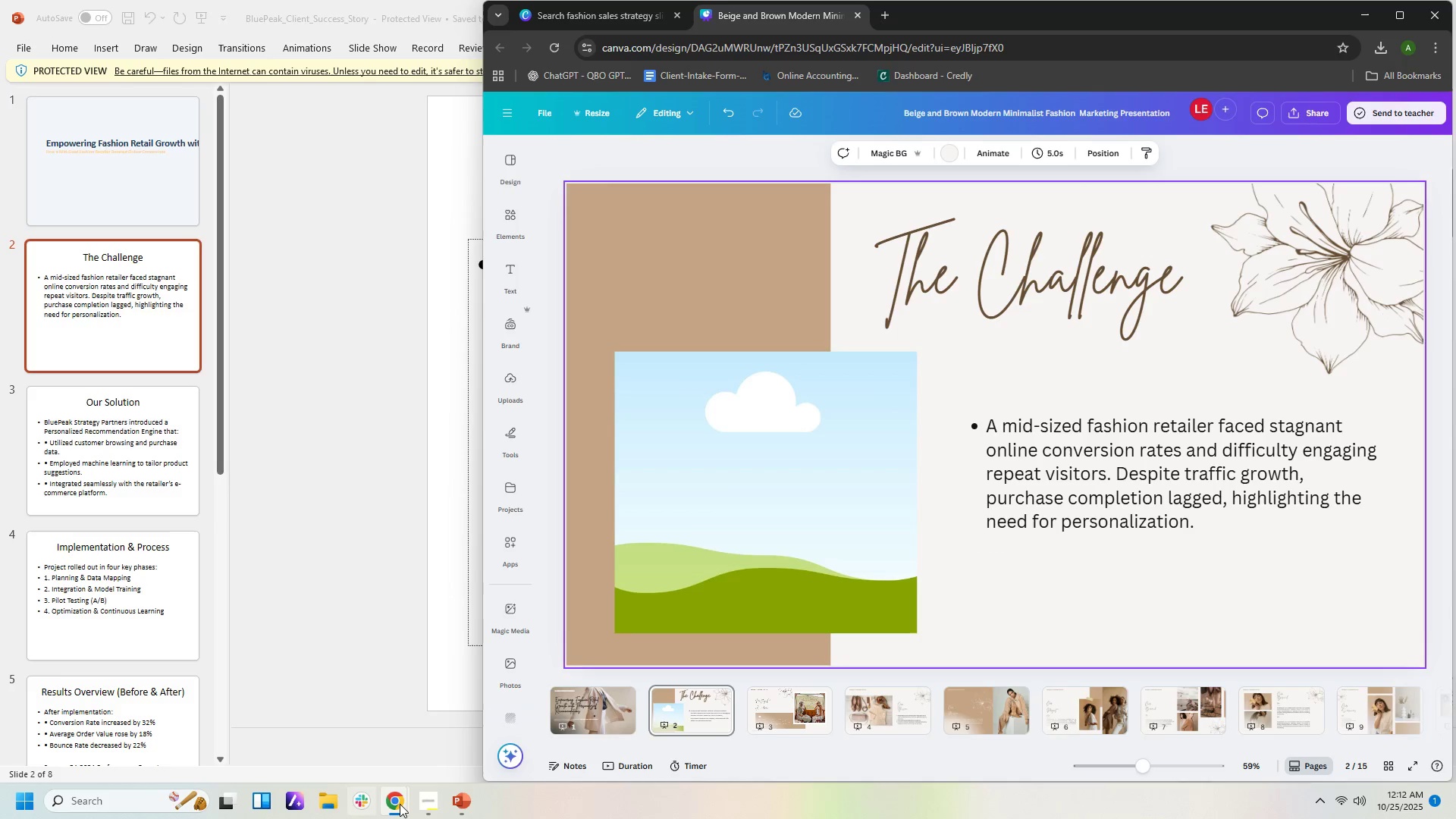 
left_click([401, 805])
 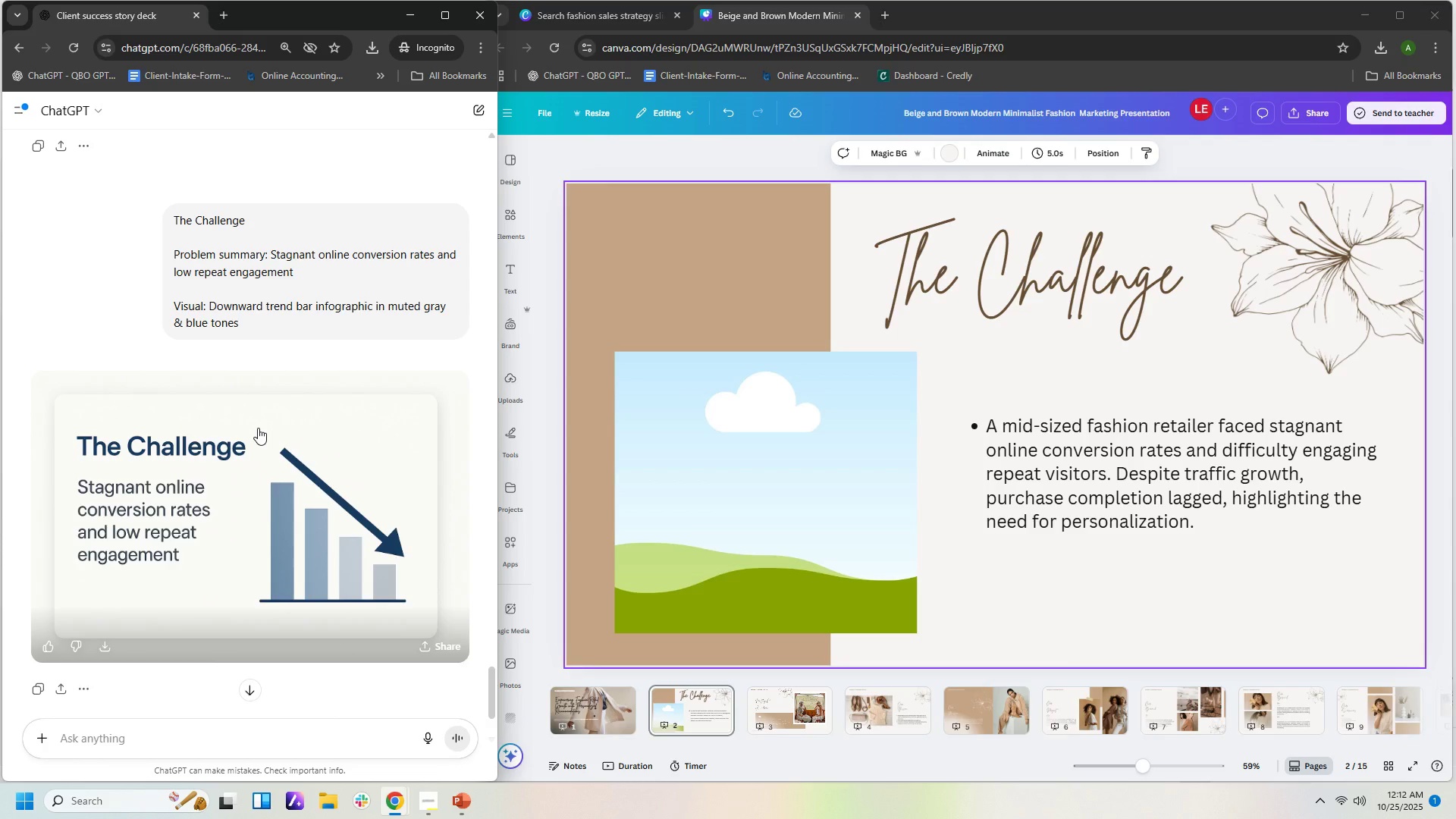 
wait(14.69)
 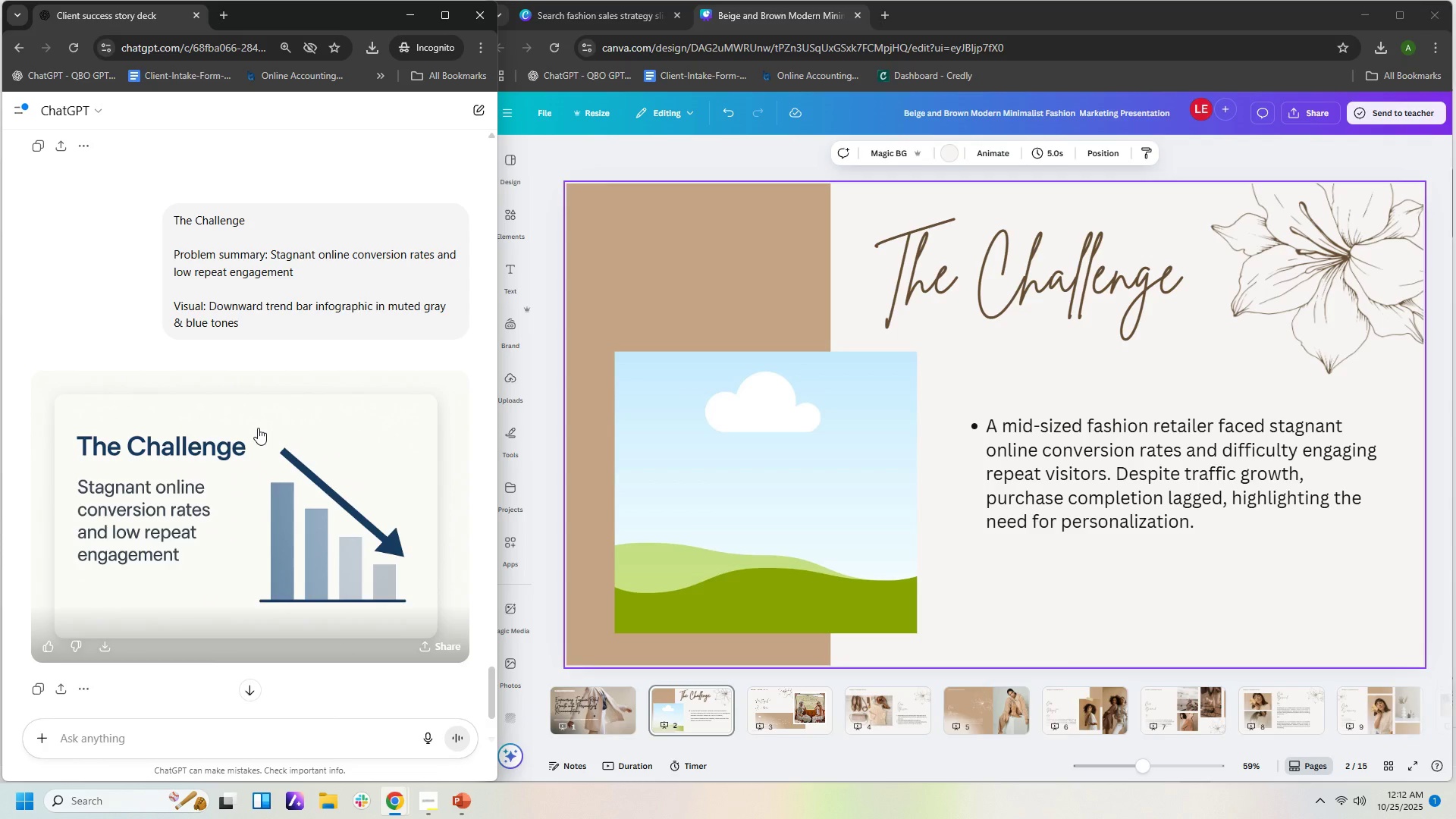 
right_click([365, 498])
 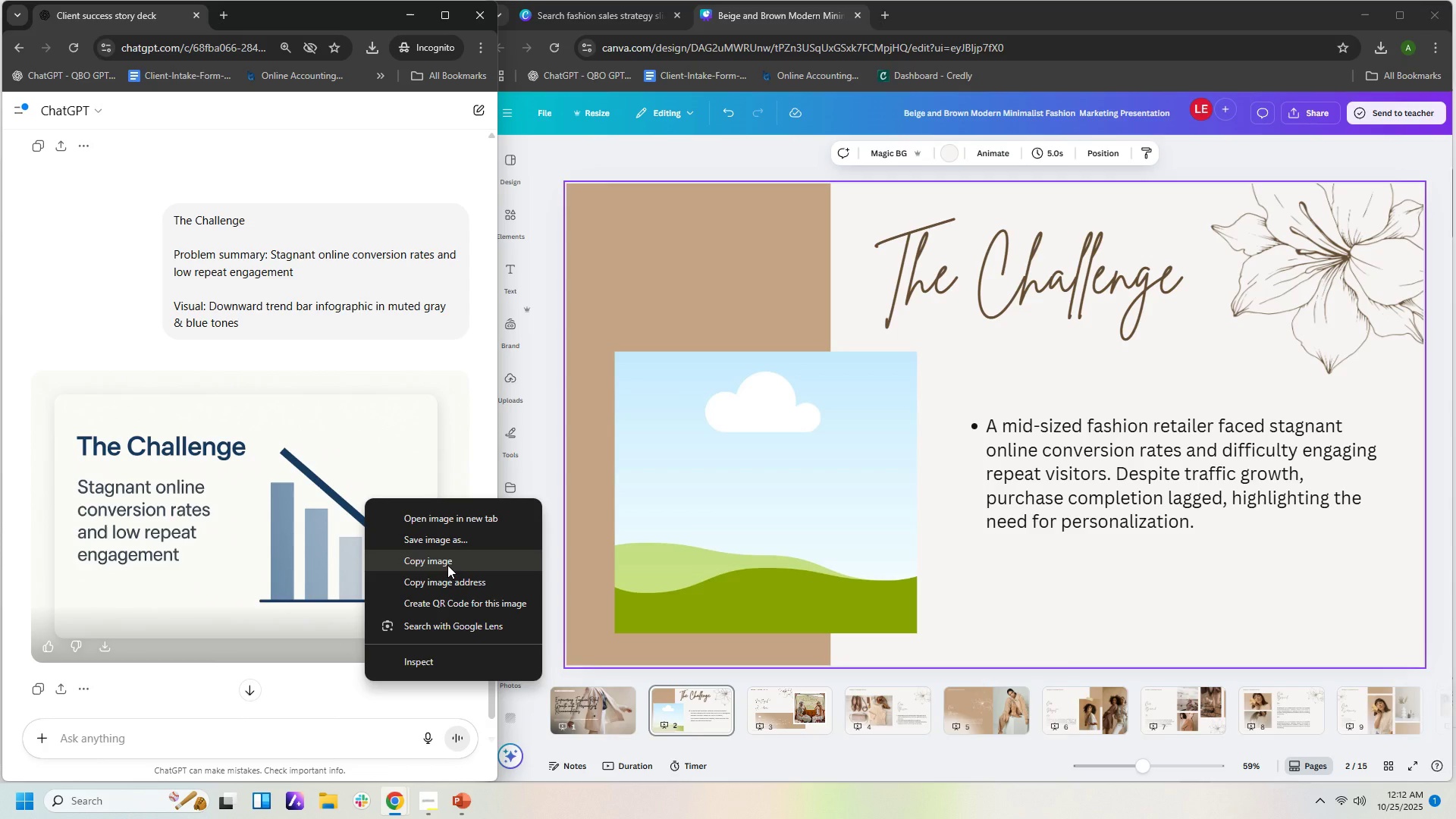 
left_click([447, 565])
 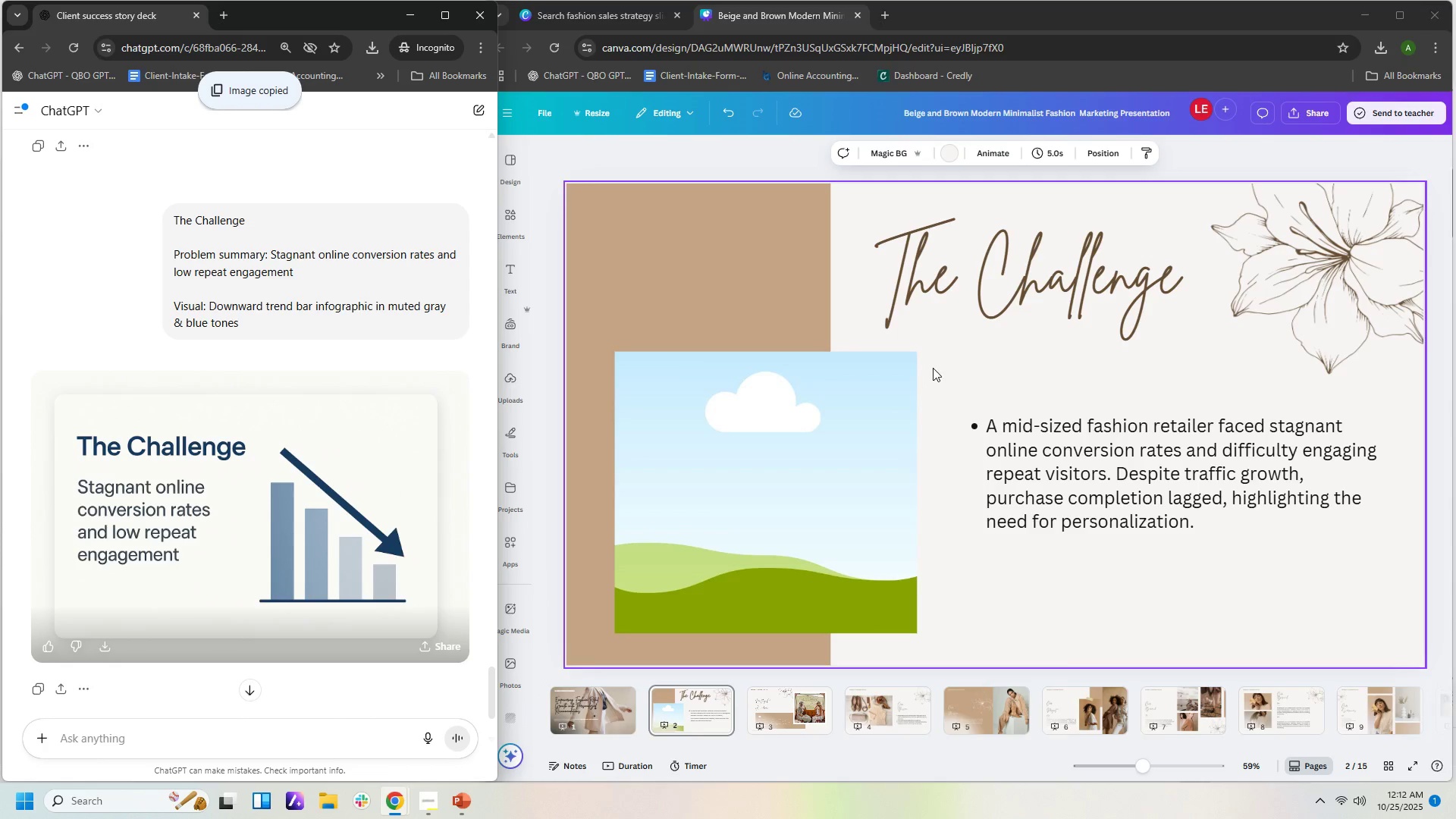 
right_click([937, 347])
 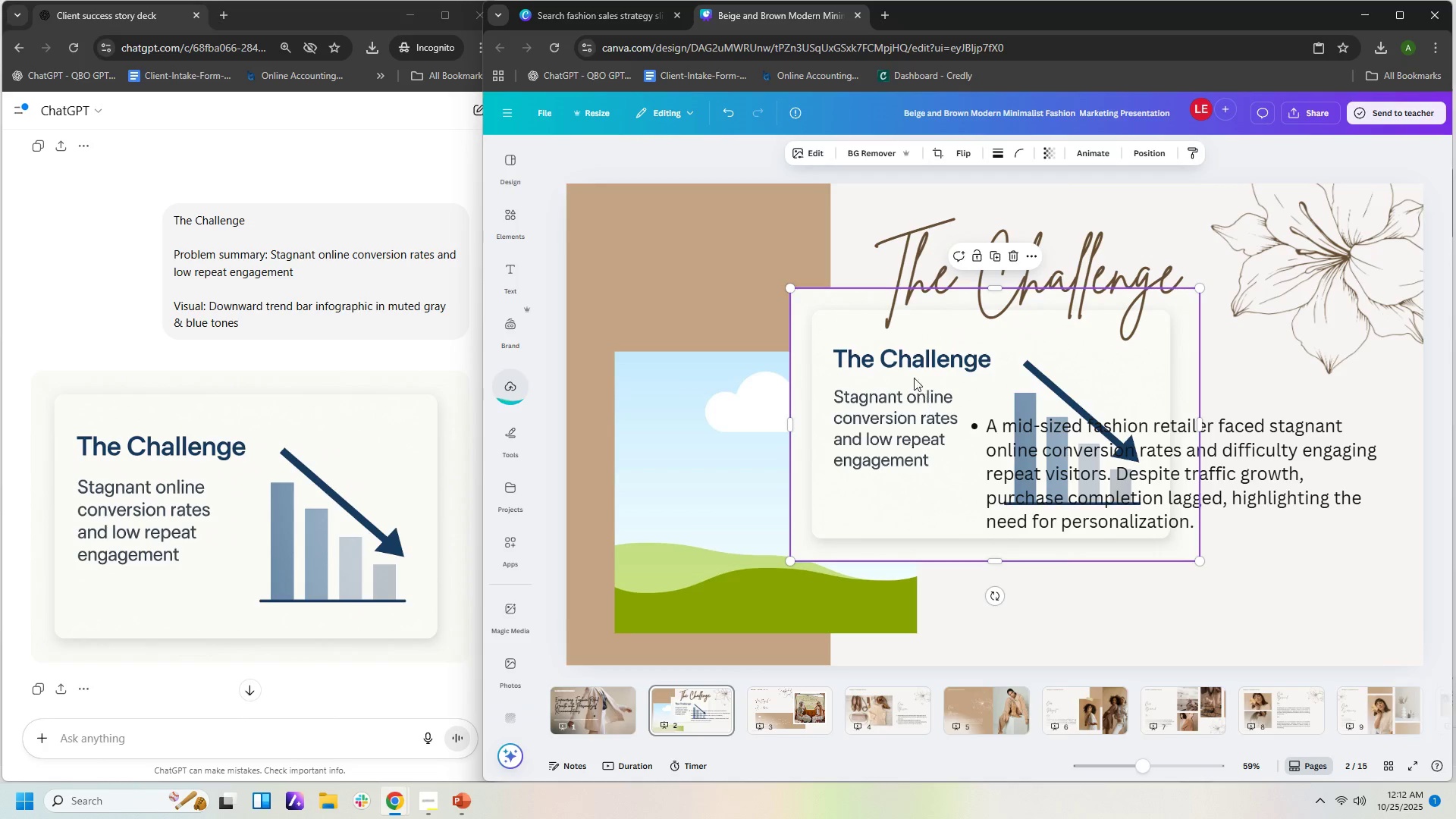 
mouse_move([742, 434])
 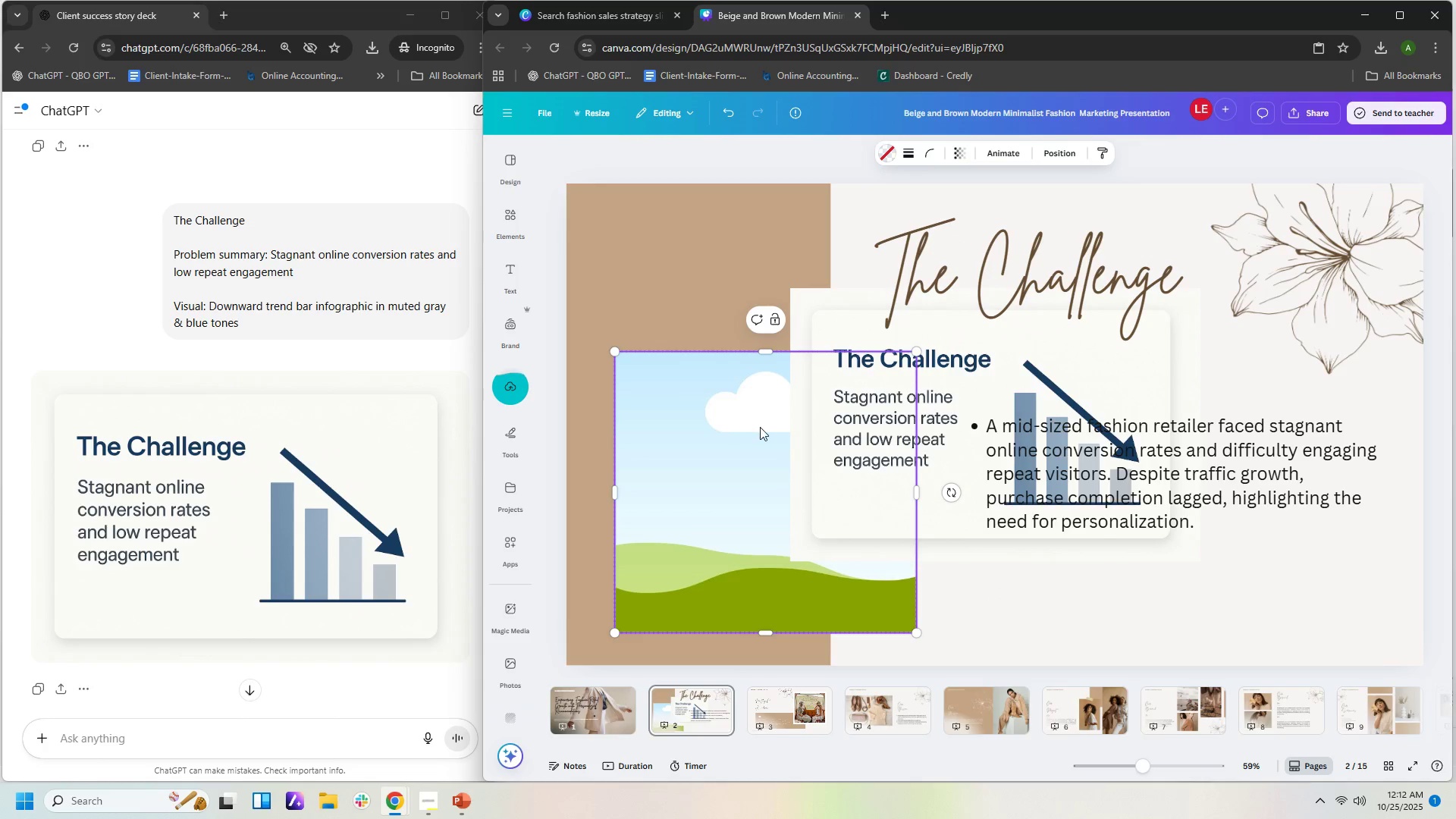 
key(Delete)
 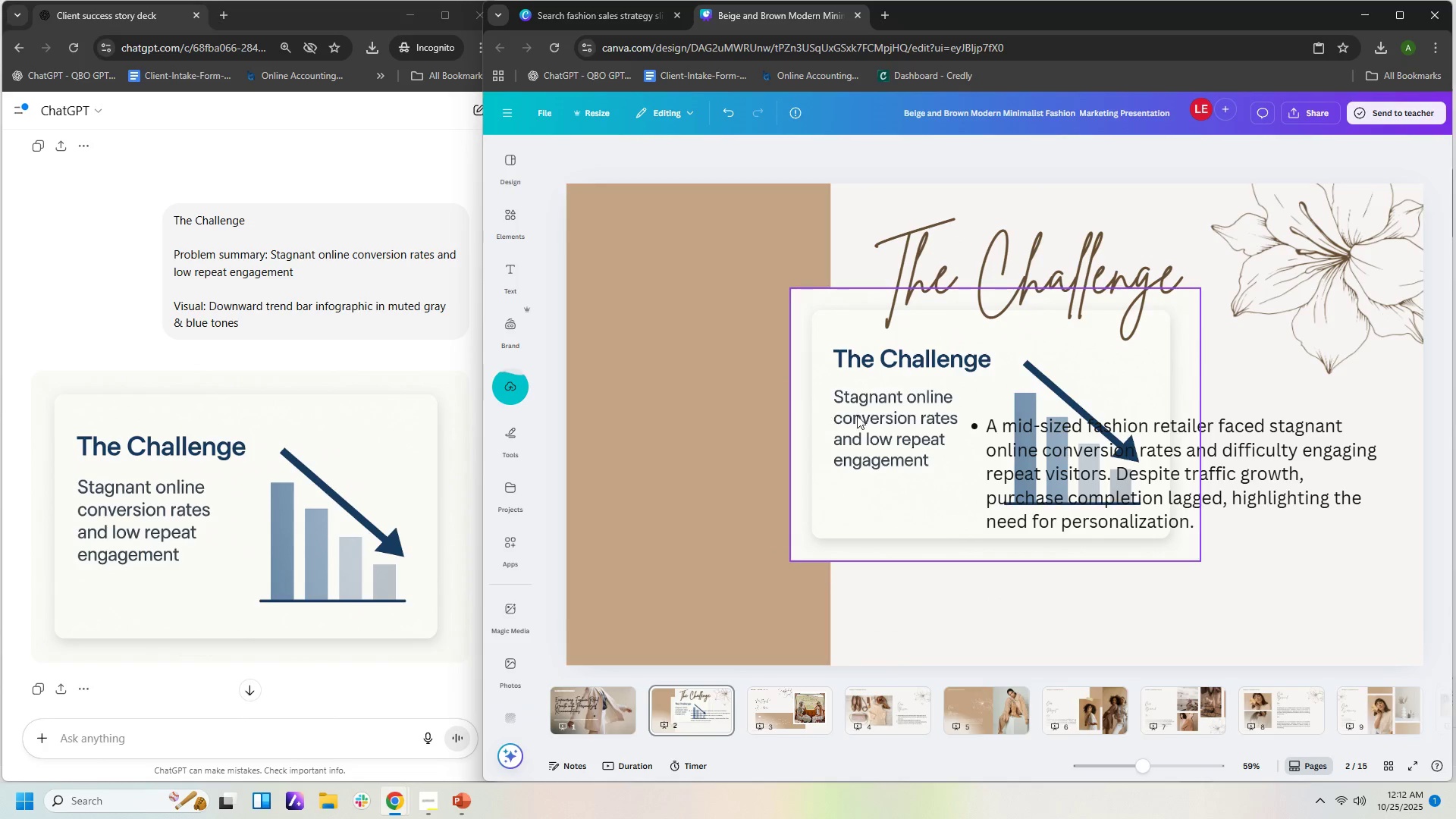 
left_click_drag(start_coordinate=[879, 419], to_coordinate=[724, 447])
 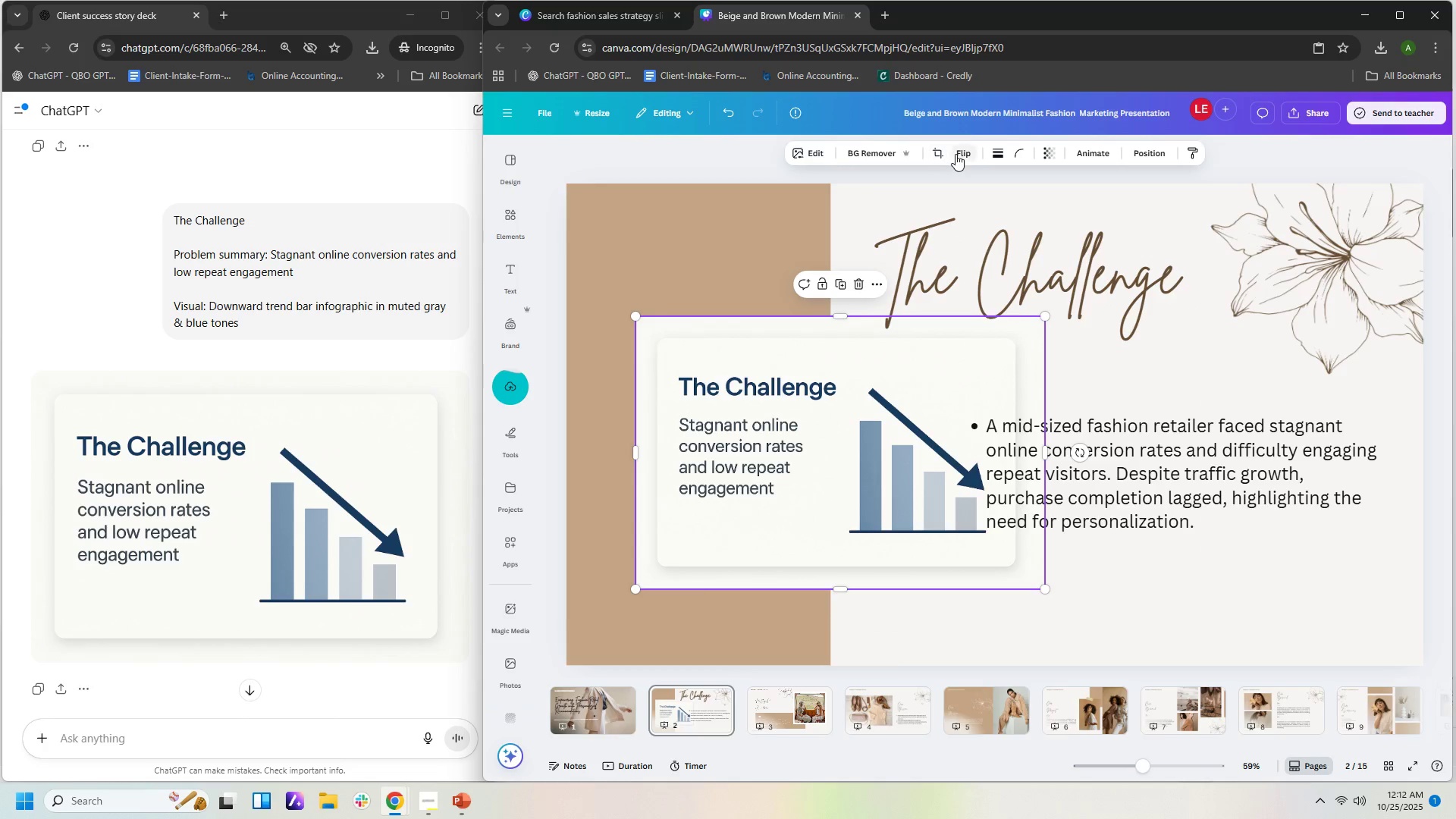 
left_click([944, 152])
 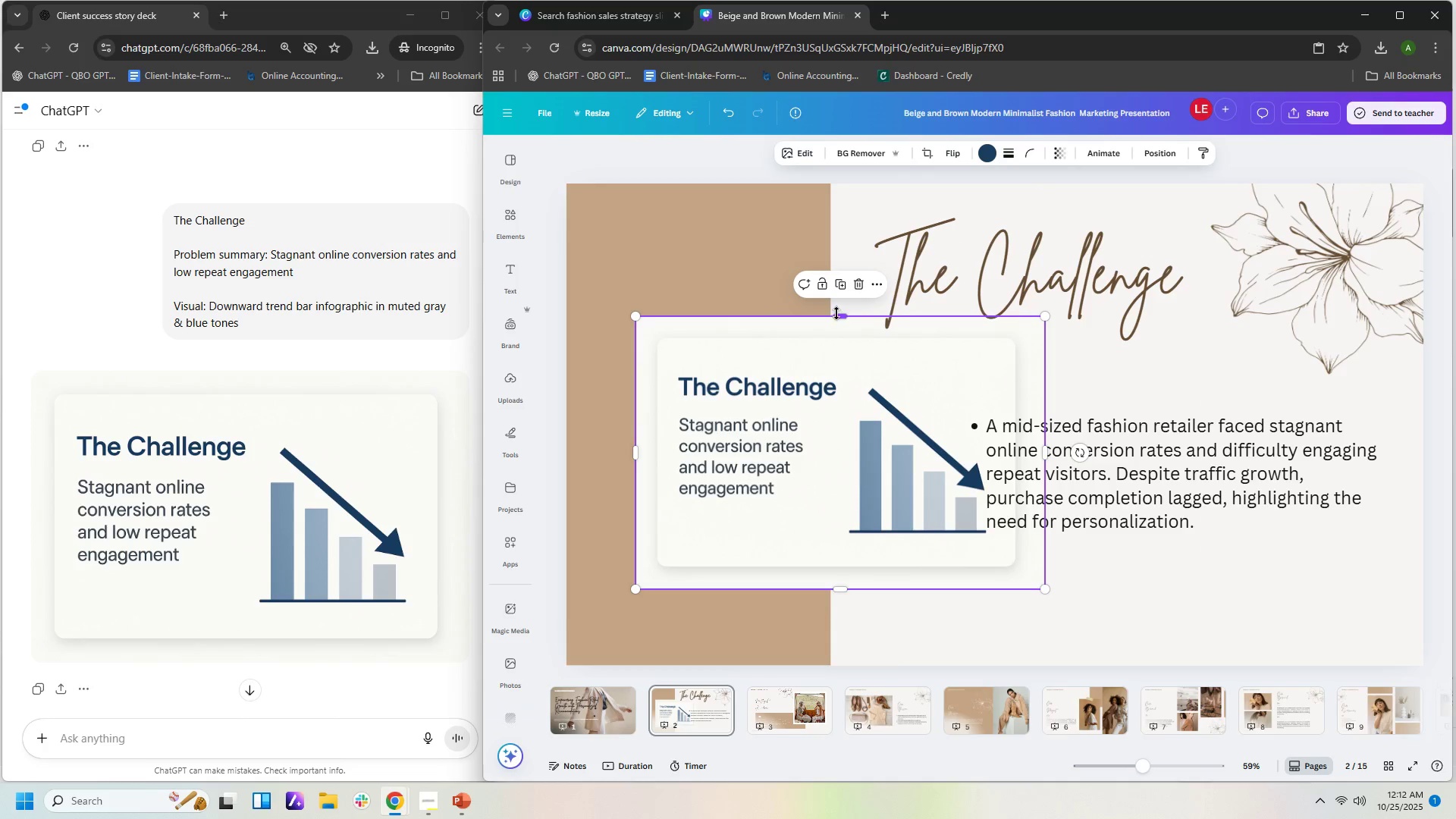 
left_click_drag(start_coordinate=[836, 310], to_coordinate=[849, 370])
 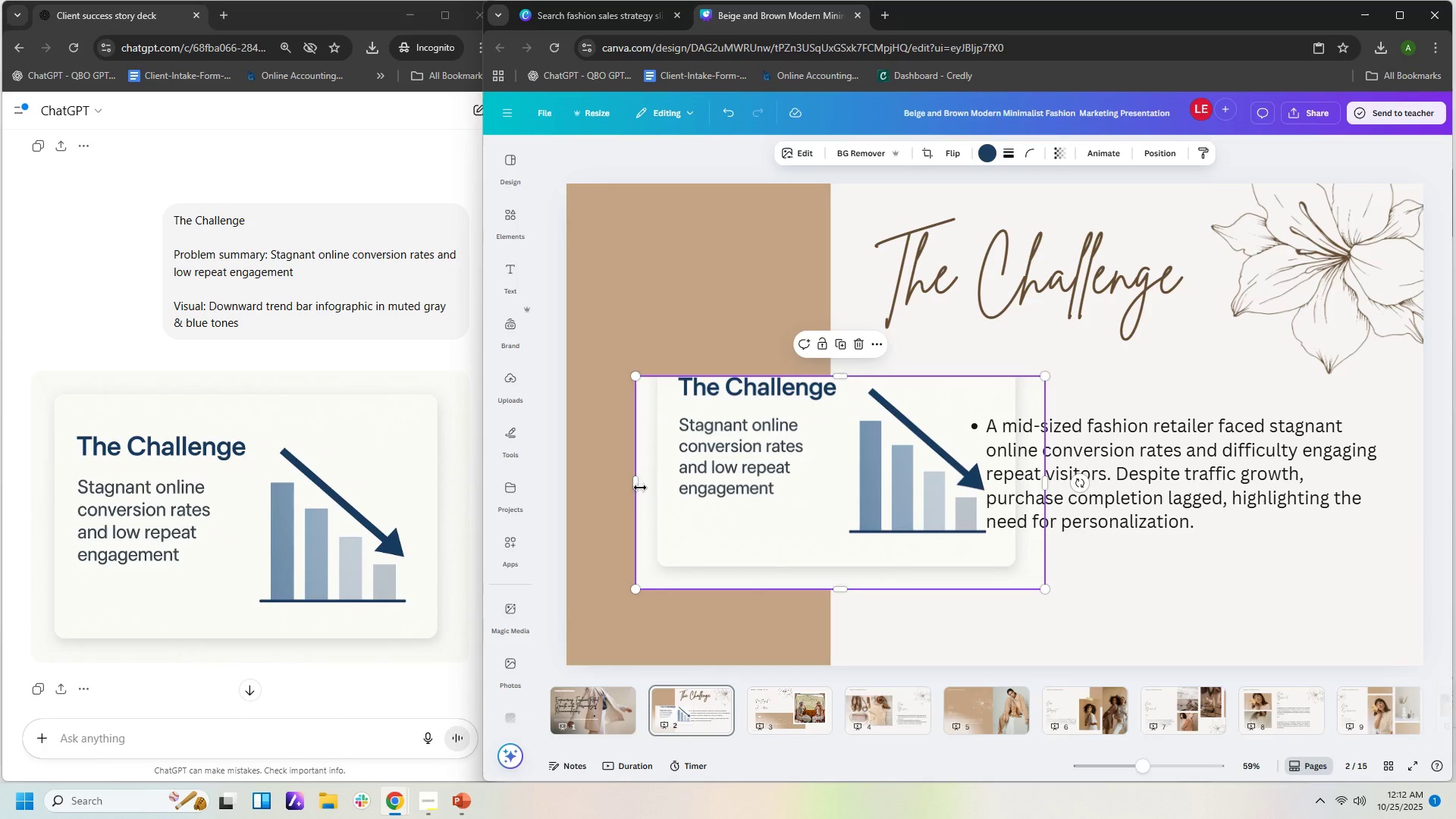 
left_click_drag(start_coordinate=[638, 484], to_coordinate=[843, 479])
 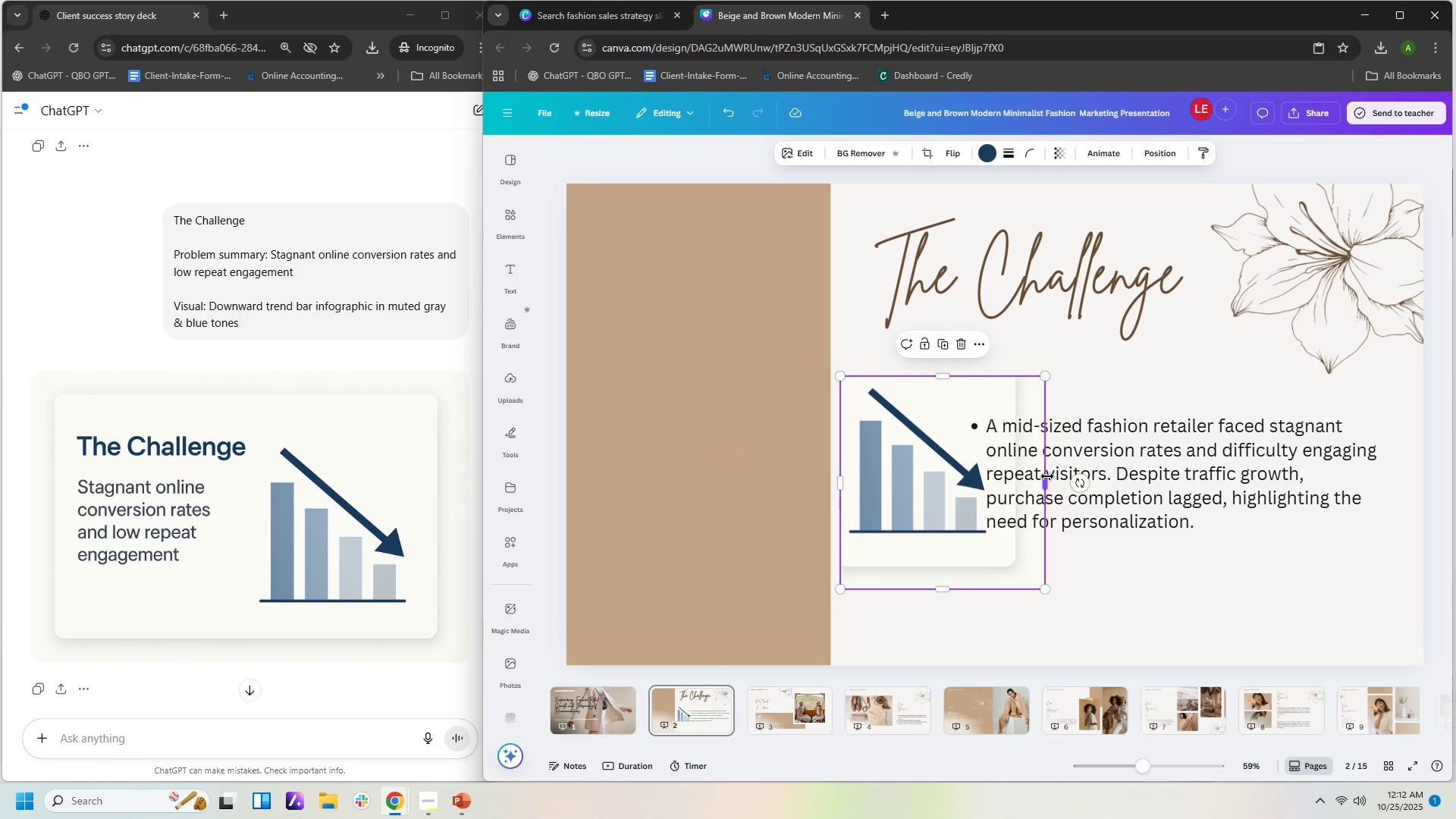 
left_click_drag(start_coordinate=[1048, 477], to_coordinate=[1012, 475])
 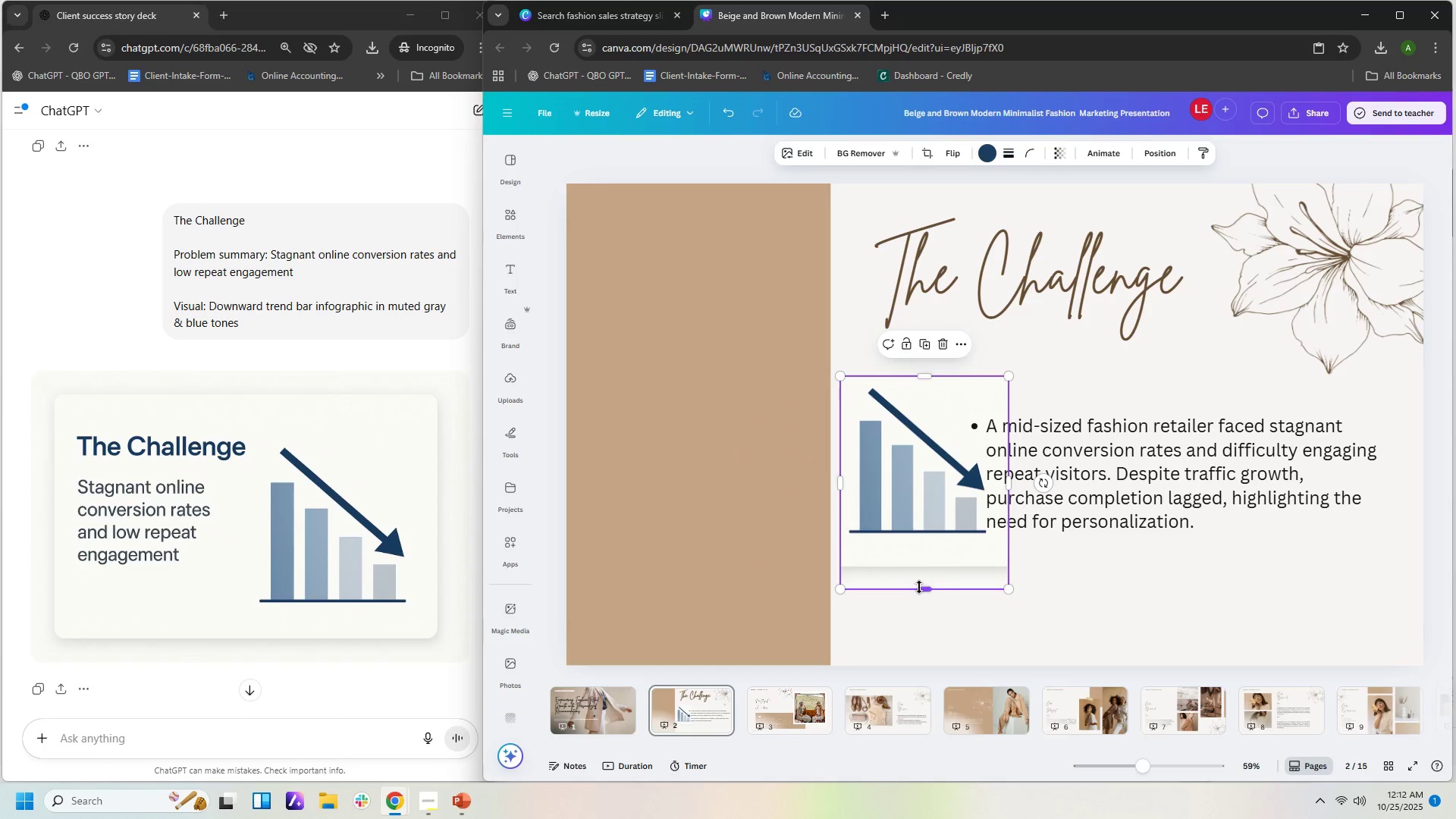 
left_click_drag(start_coordinate=[921, 588], to_coordinate=[915, 548])
 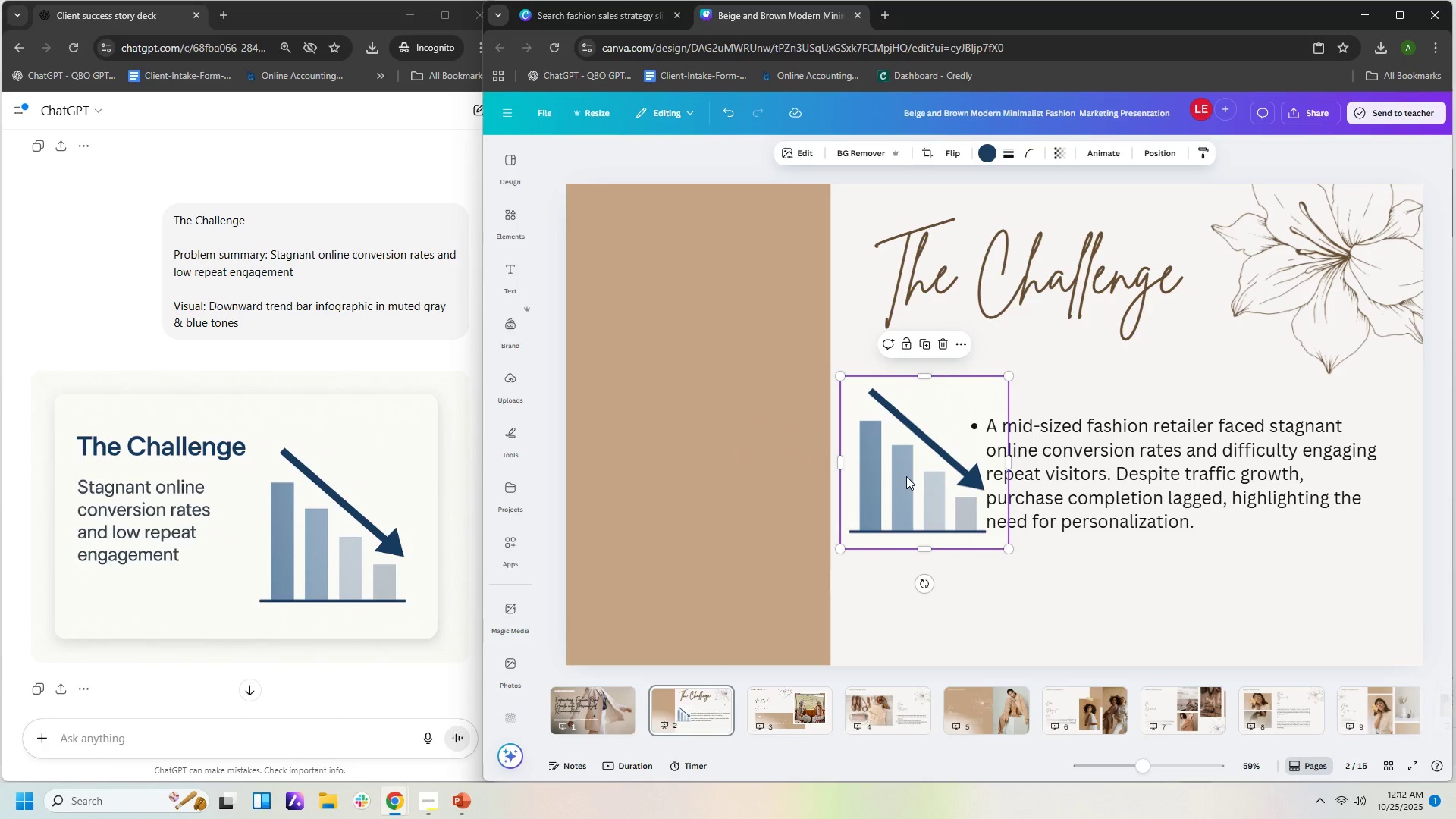 
left_click_drag(start_coordinate=[906, 476], to_coordinate=[805, 483])
 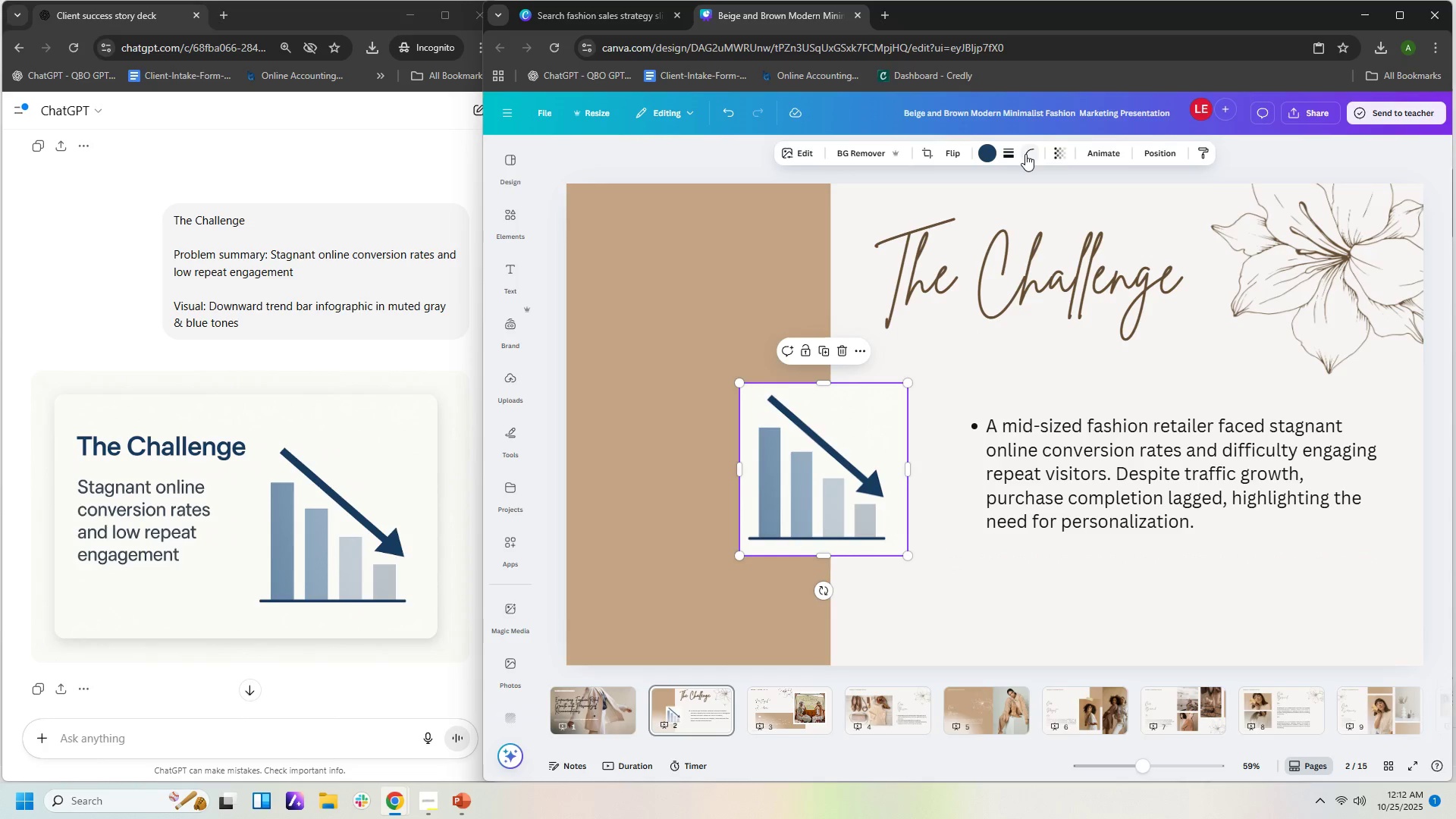 
left_click([1027, 155])
 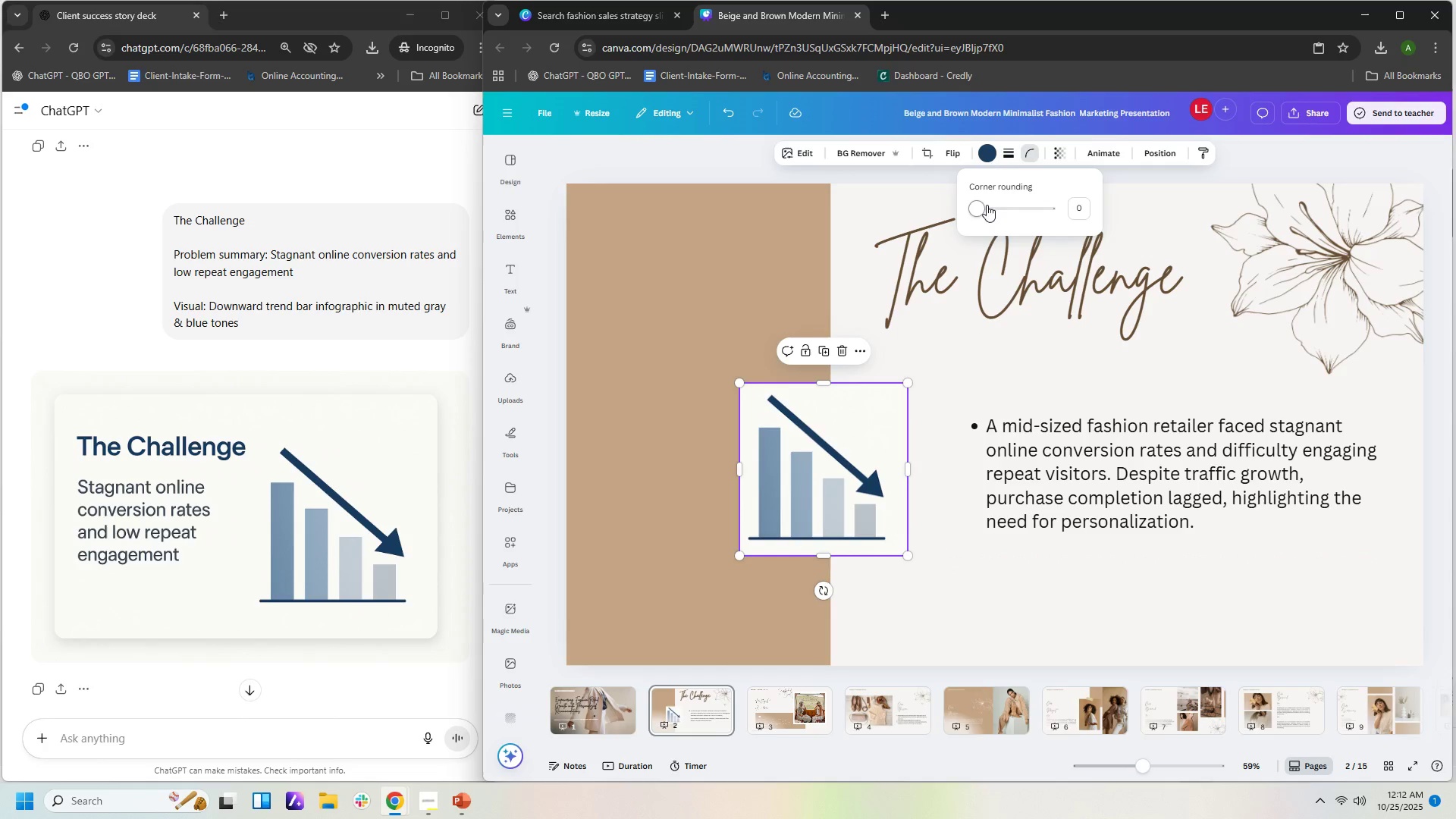 
left_click_drag(start_coordinate=[980, 209], to_coordinate=[997, 214])
 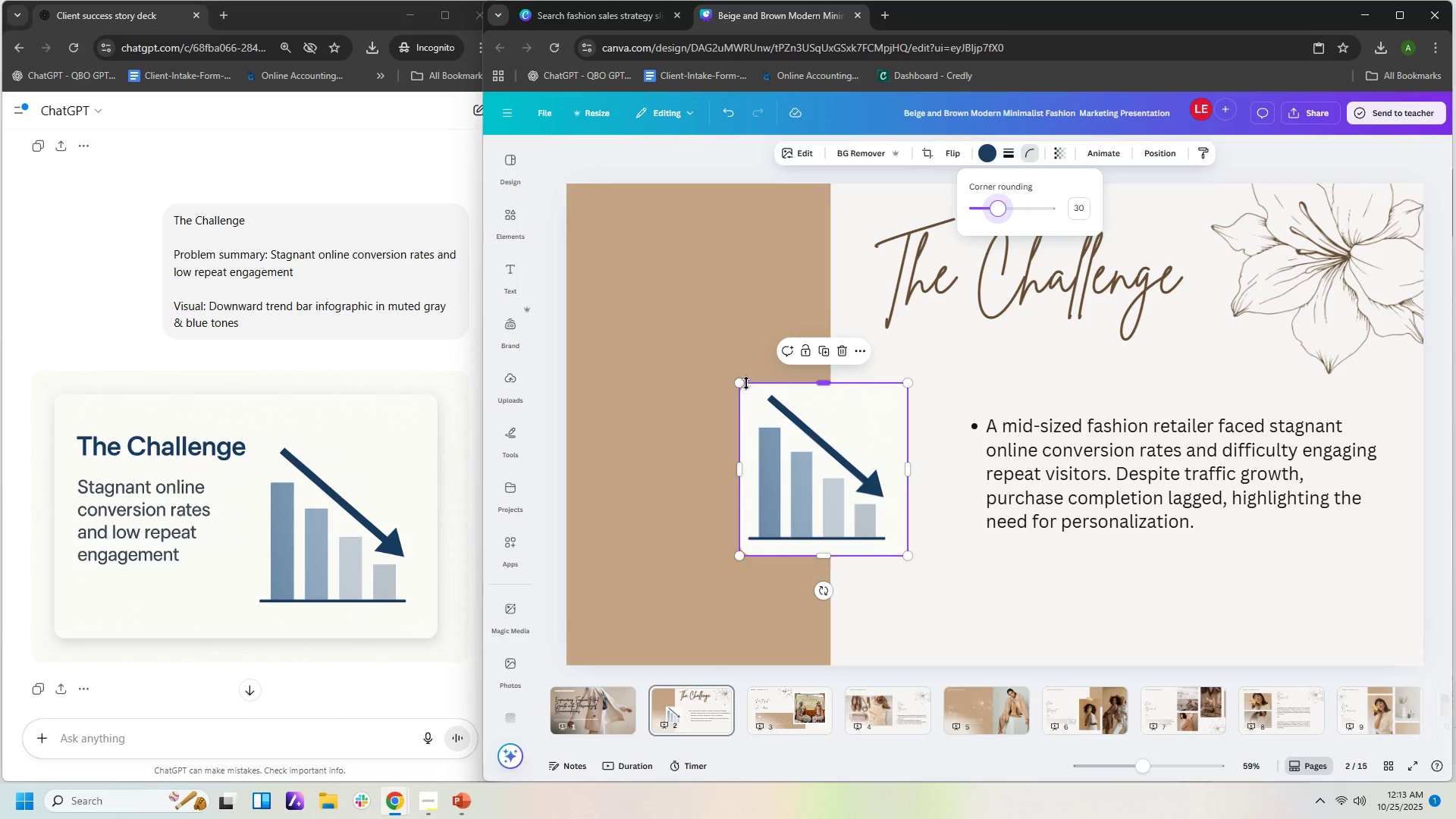 
left_click_drag(start_coordinate=[736, 380], to_coordinate=[608, 341])
 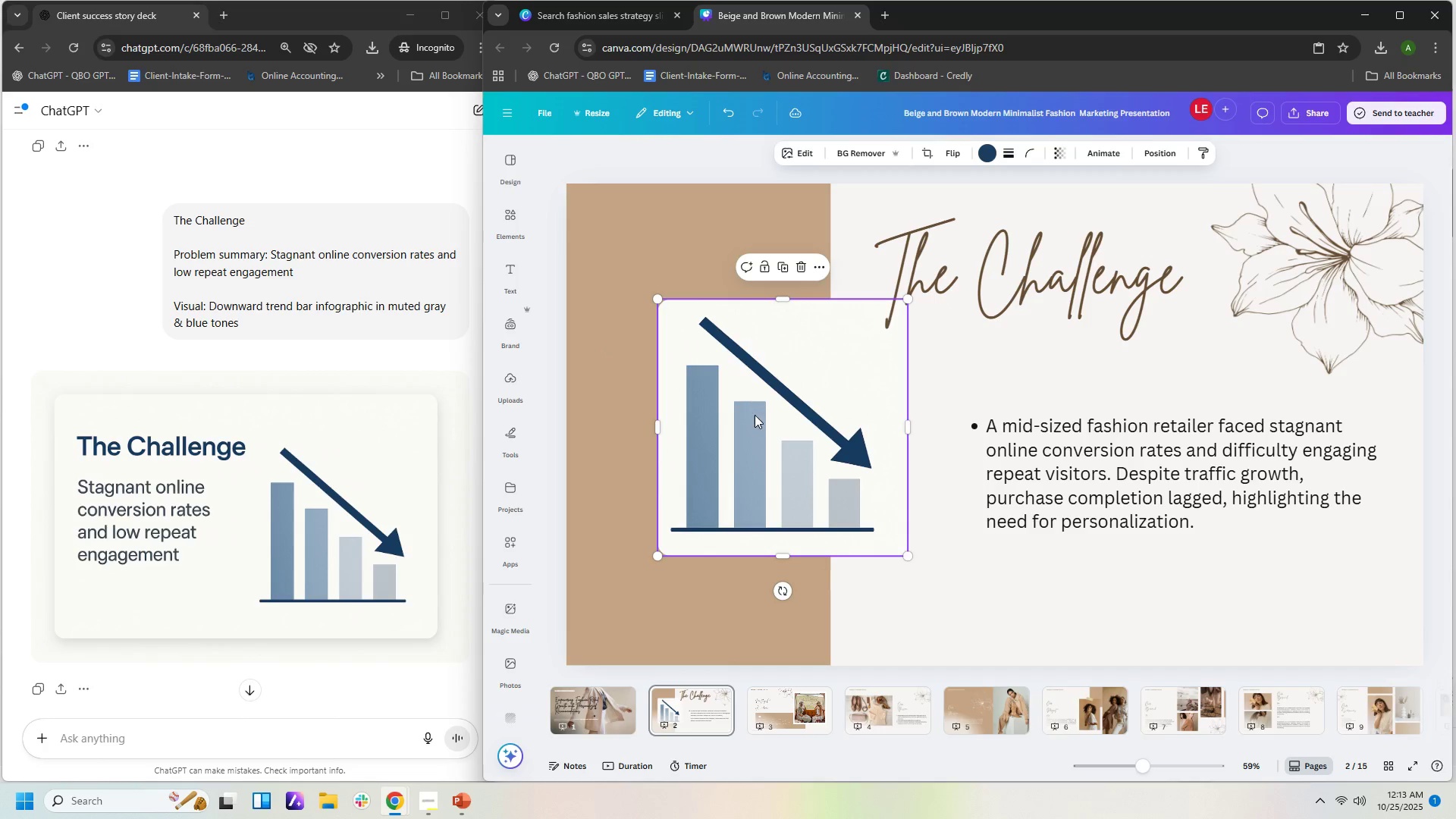 
left_click_drag(start_coordinate=[756, 417], to_coordinate=[750, 467])
 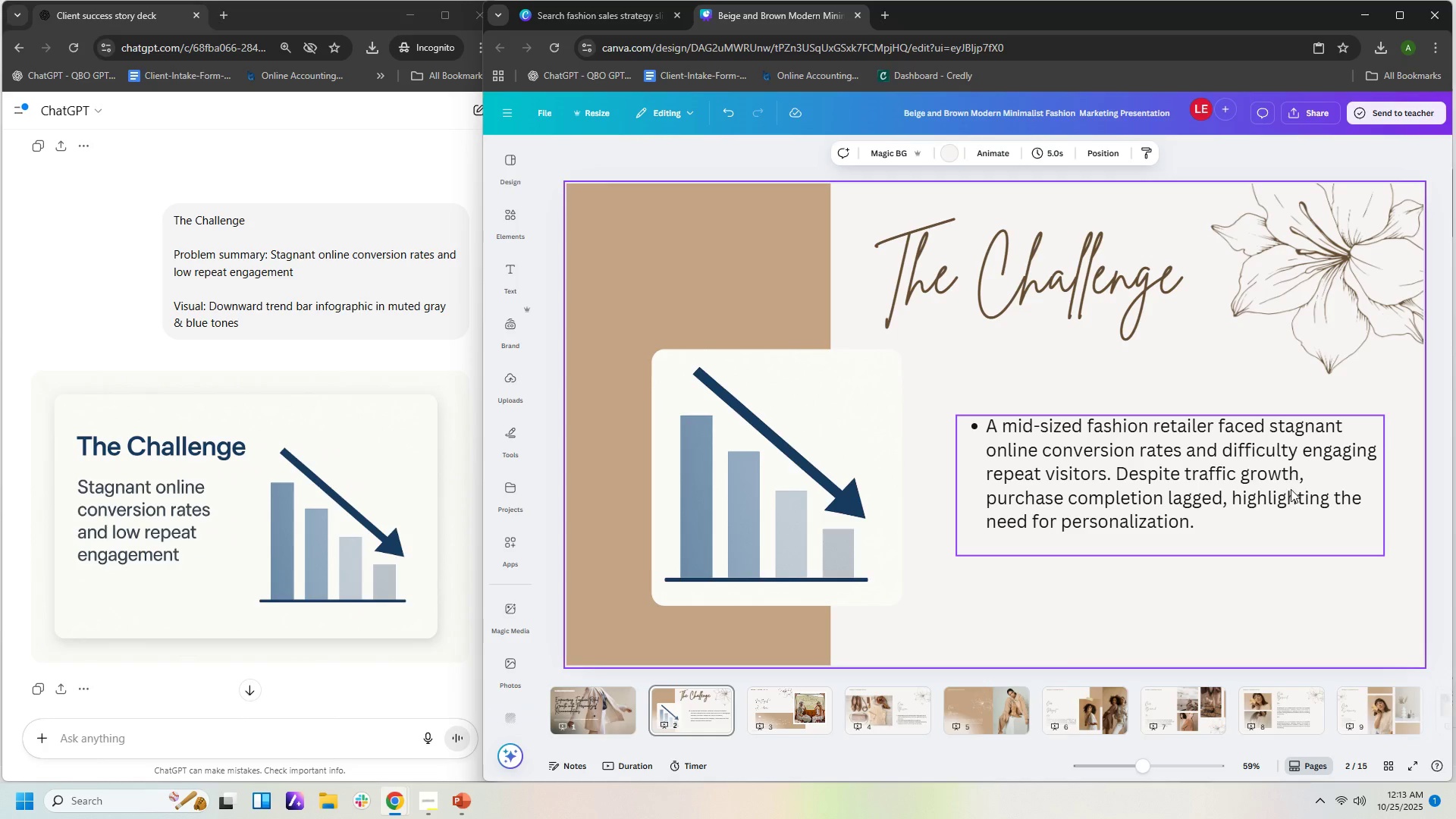 
wait(18.13)
 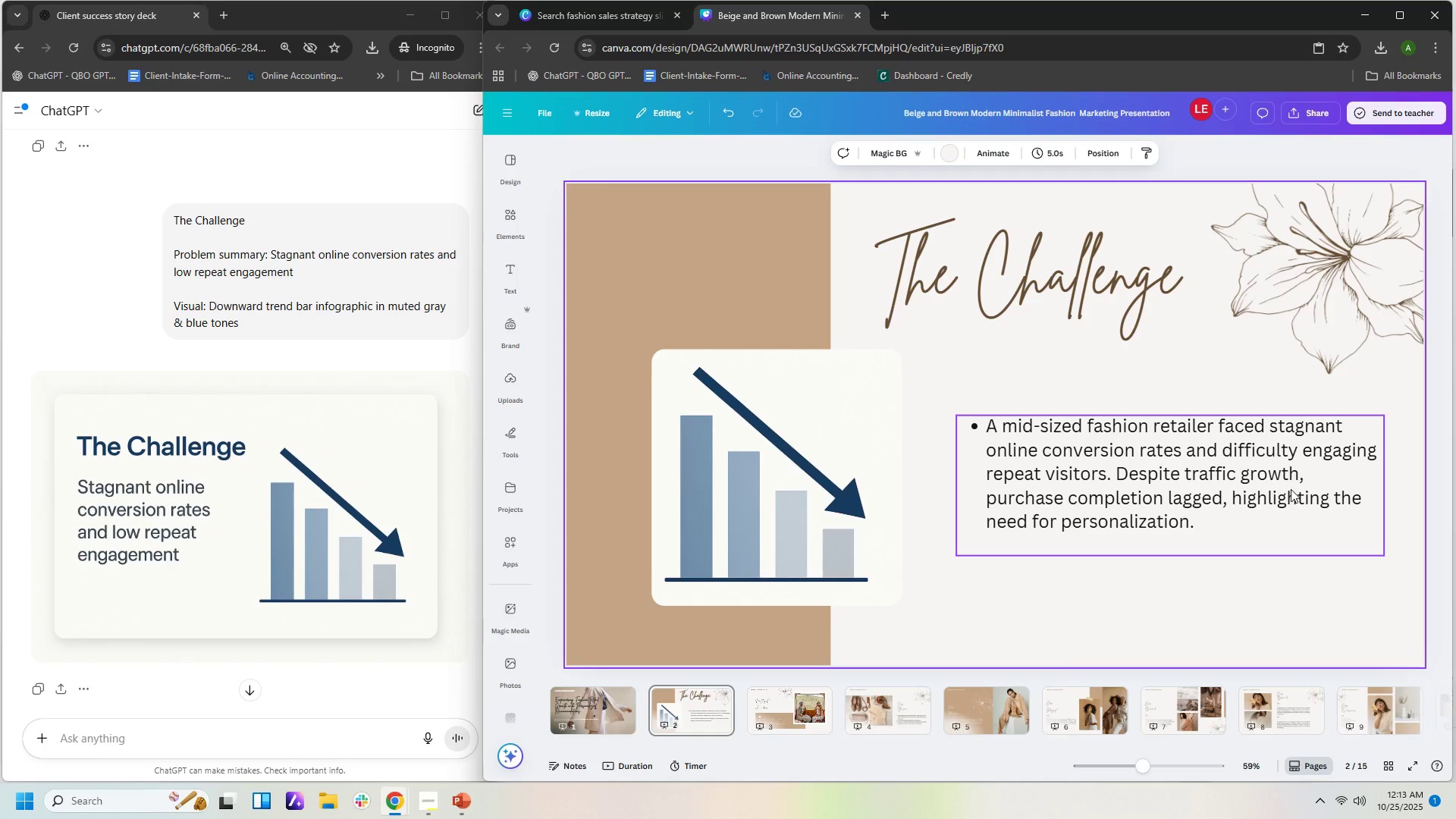 
left_click([811, 701])
 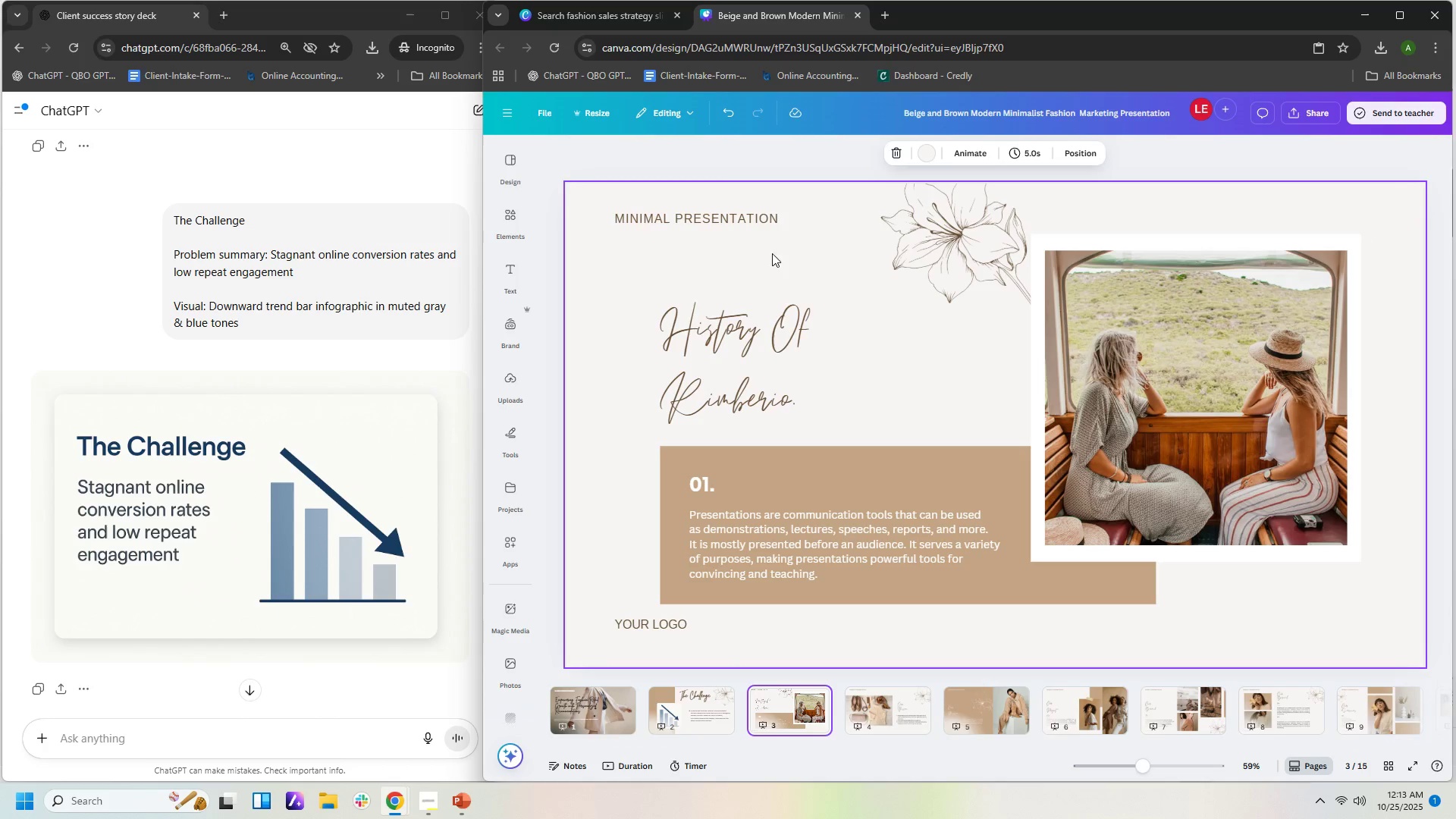 
left_click([759, 223])
 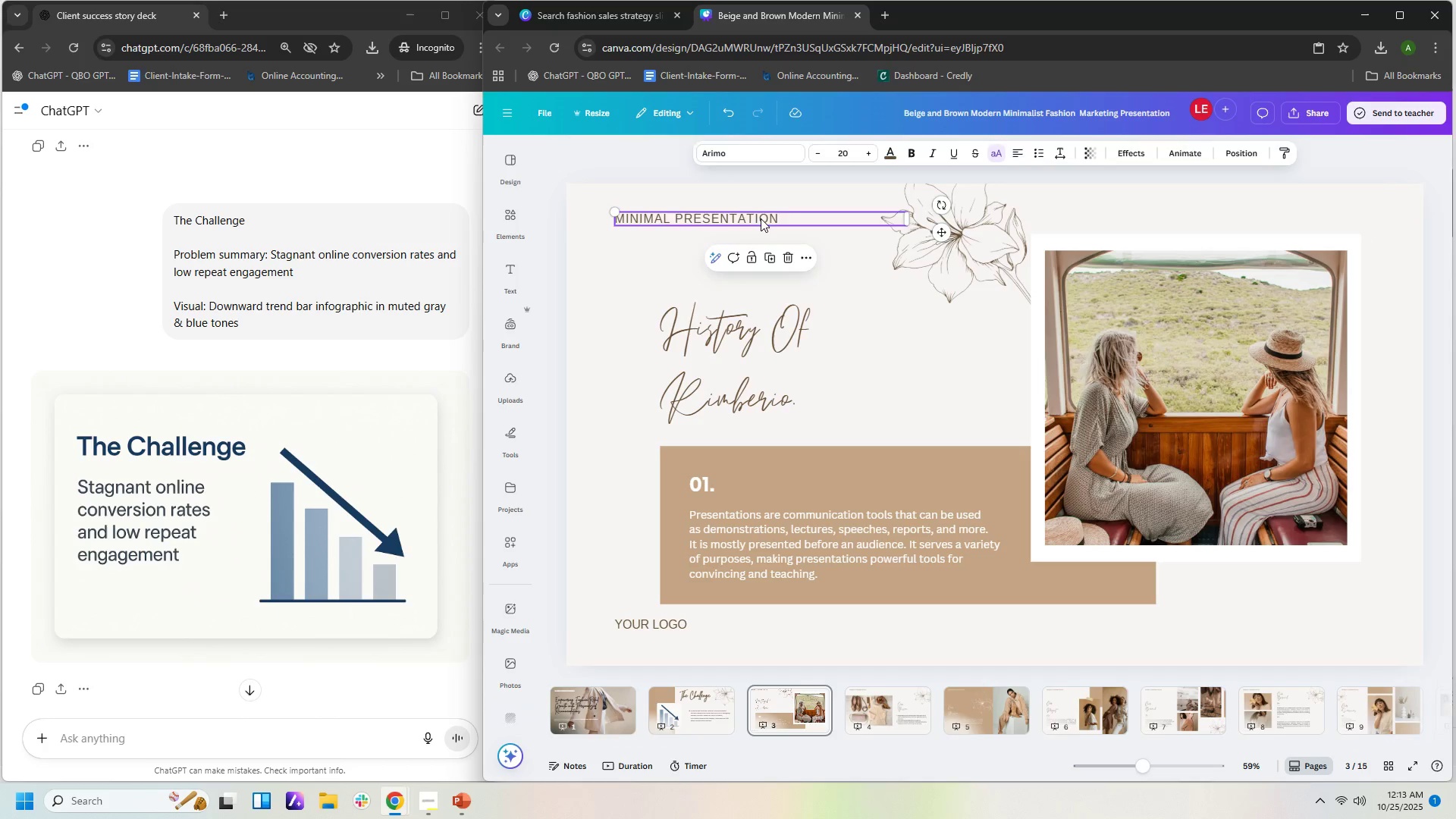 
key(Delete)
 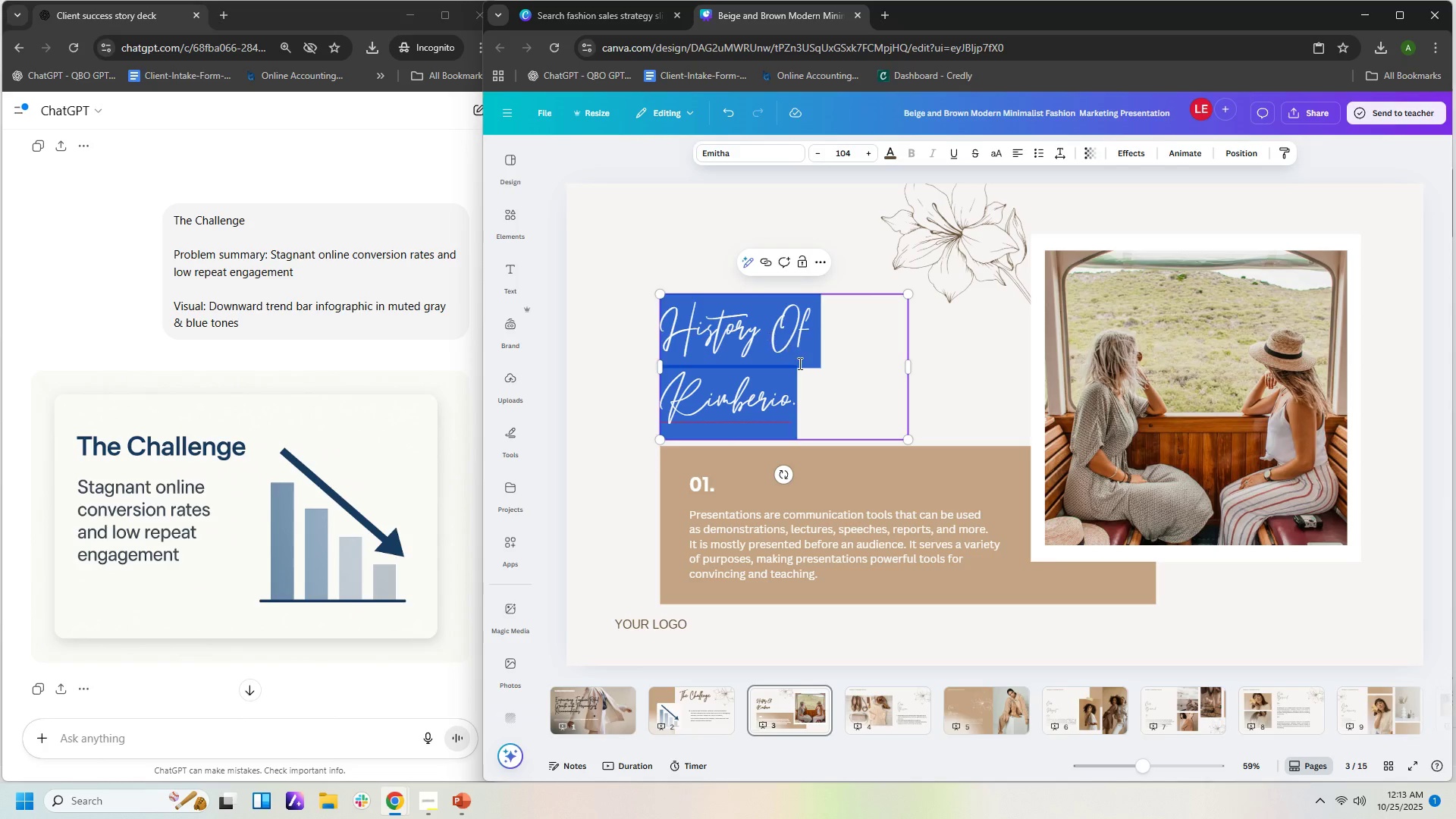 
type(Teh)
key(Backspace)
key(Backspace)
type(he Solution)
 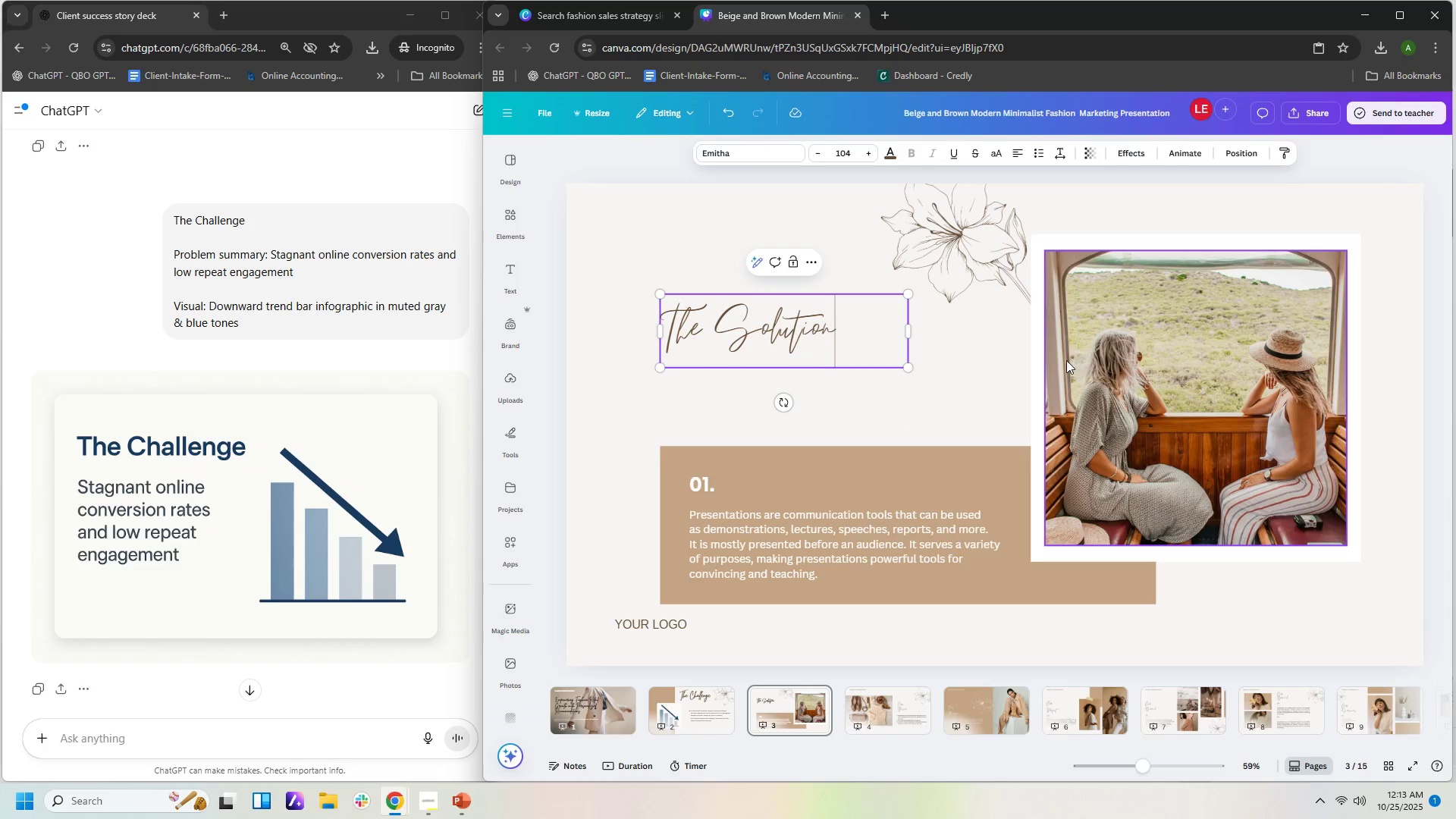 
left_click([965, 345])
 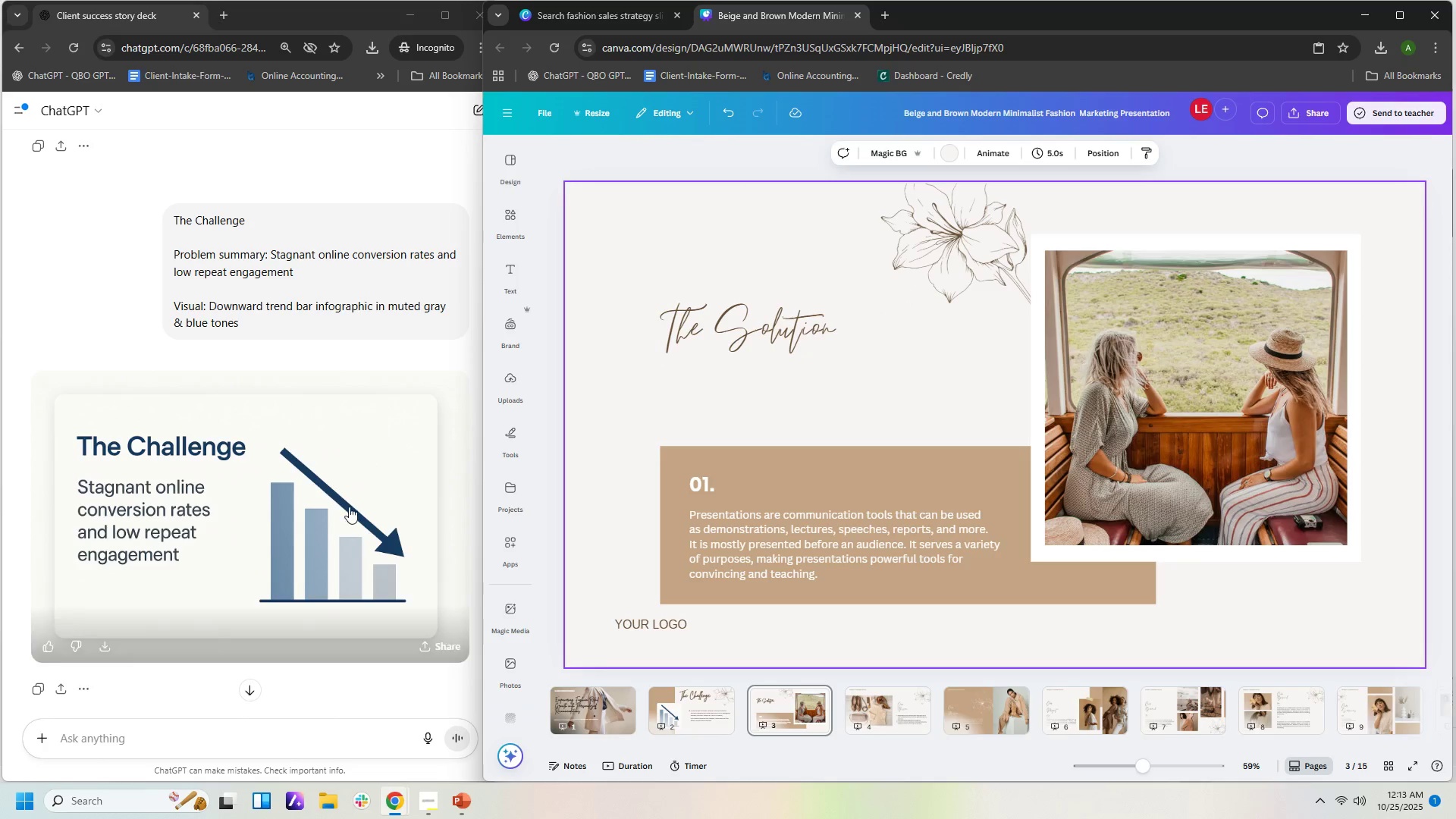 
scroll: coordinate [419, 576], scroll_direction: down, amount: 7.0
 